 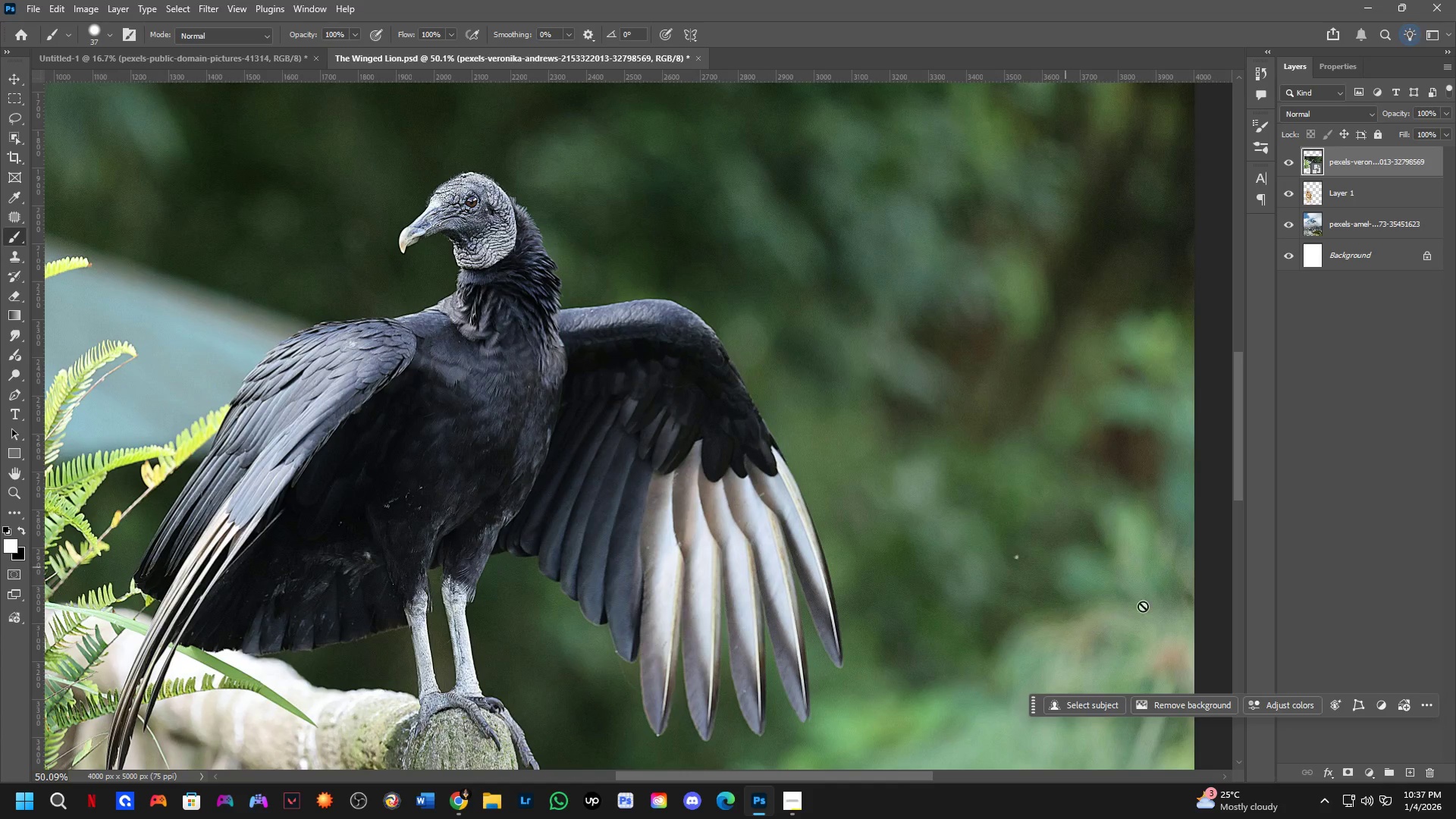 
hold_key(key=ControlLeft, duration=0.91)
left_click_drag(start_coordinate=[508, 398], to_coordinate=[529, 379])
 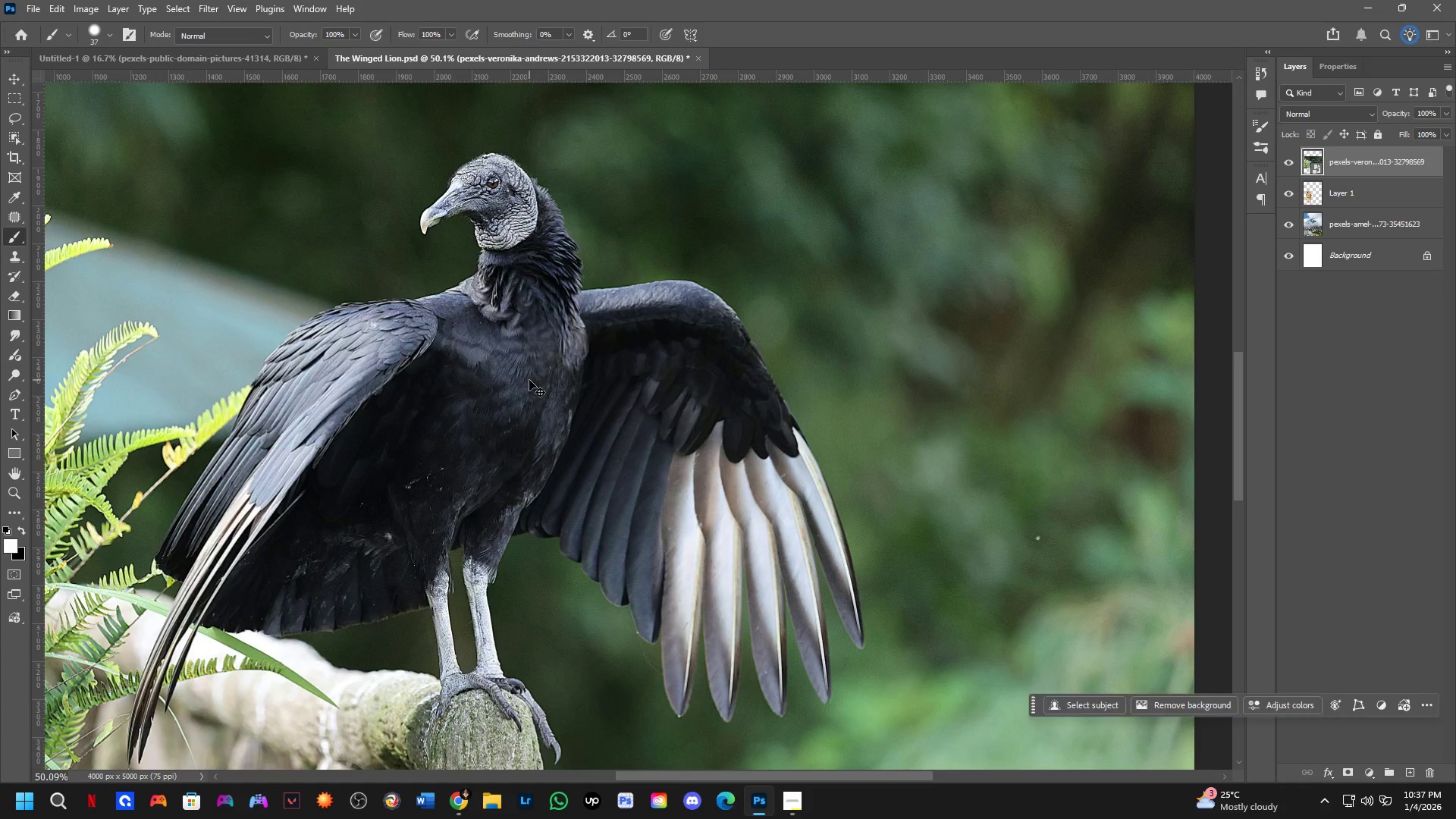 
hold_key(key=ControlLeft, duration=1.5)
left_click_drag(start_coordinate=[588, 416], to_coordinate=[557, 398])
 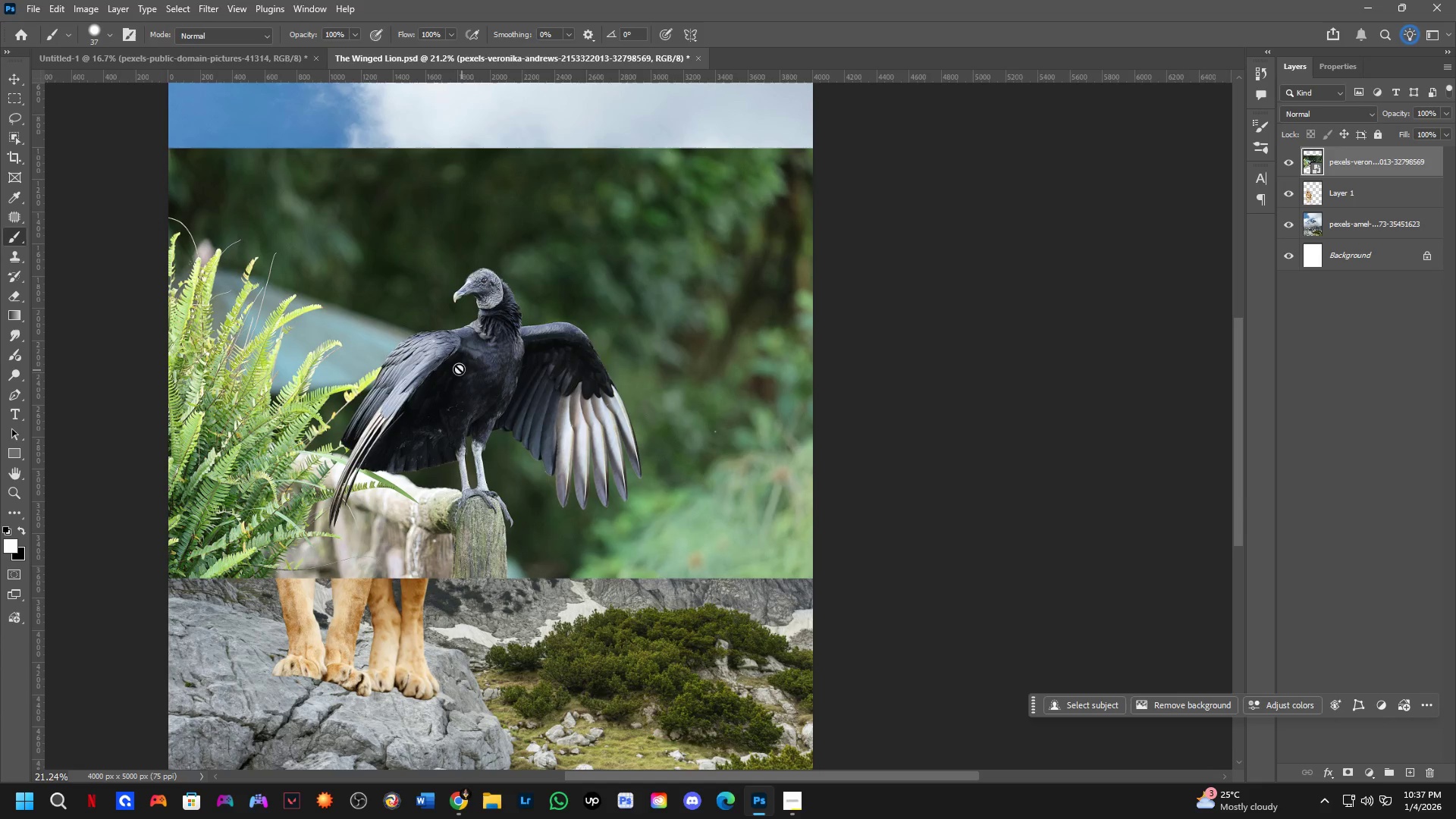 
scroll: coordinate [532, 386], scroll_direction: down, amount: 9.0
 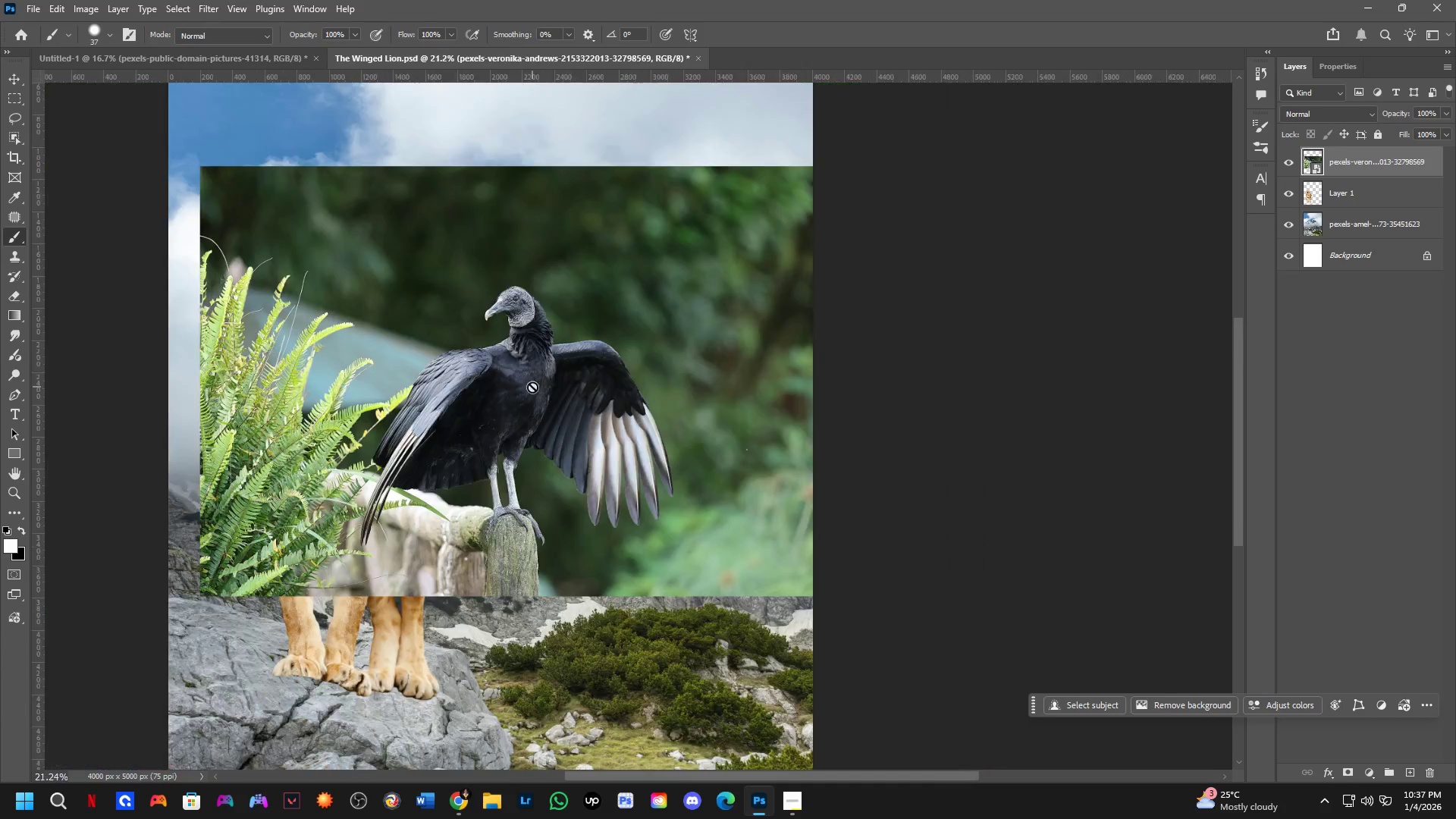 
hold_key(key=ControlLeft, duration=0.48)
 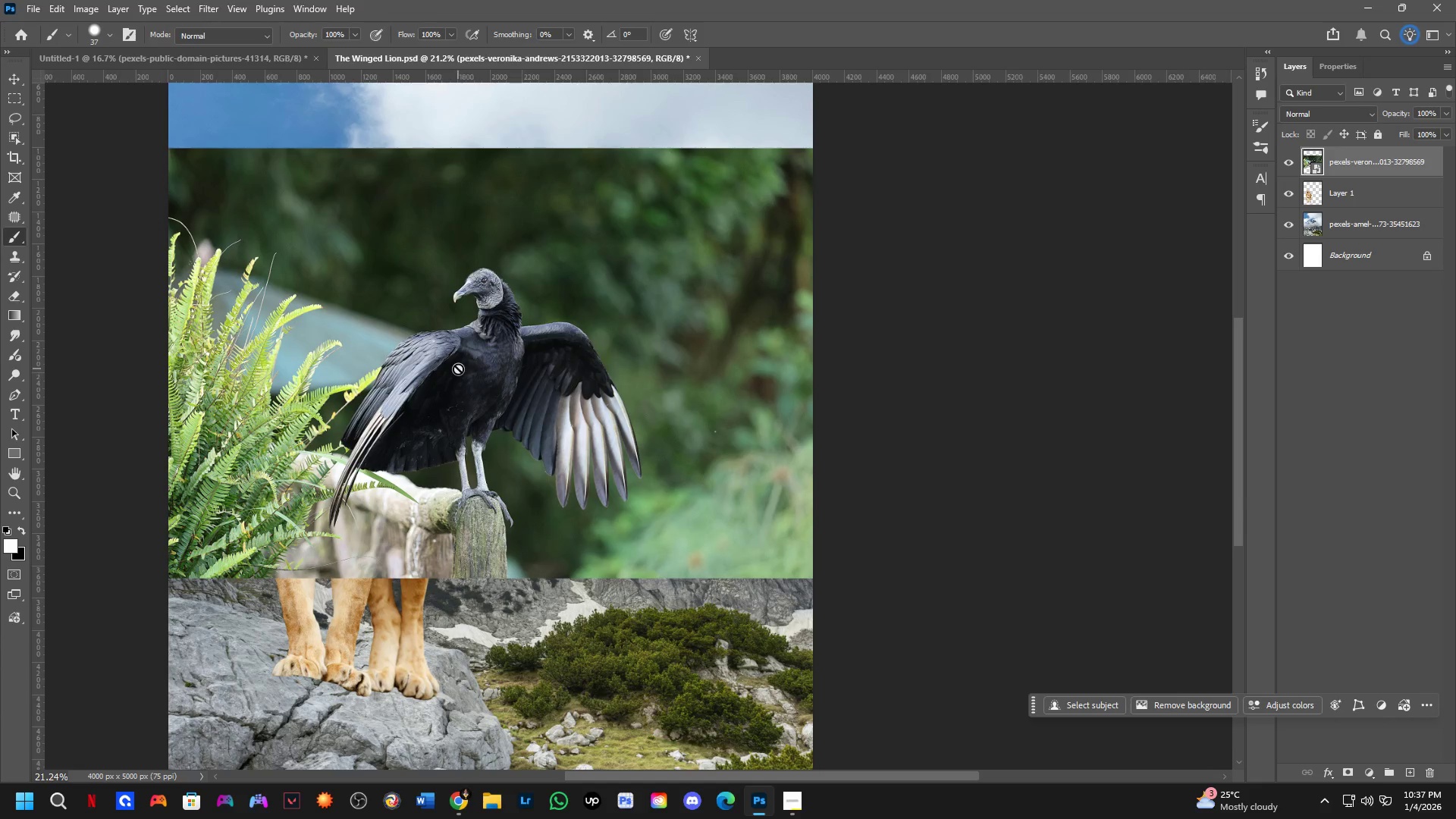 
hold_key(key=ControlLeft, duration=4.06)
 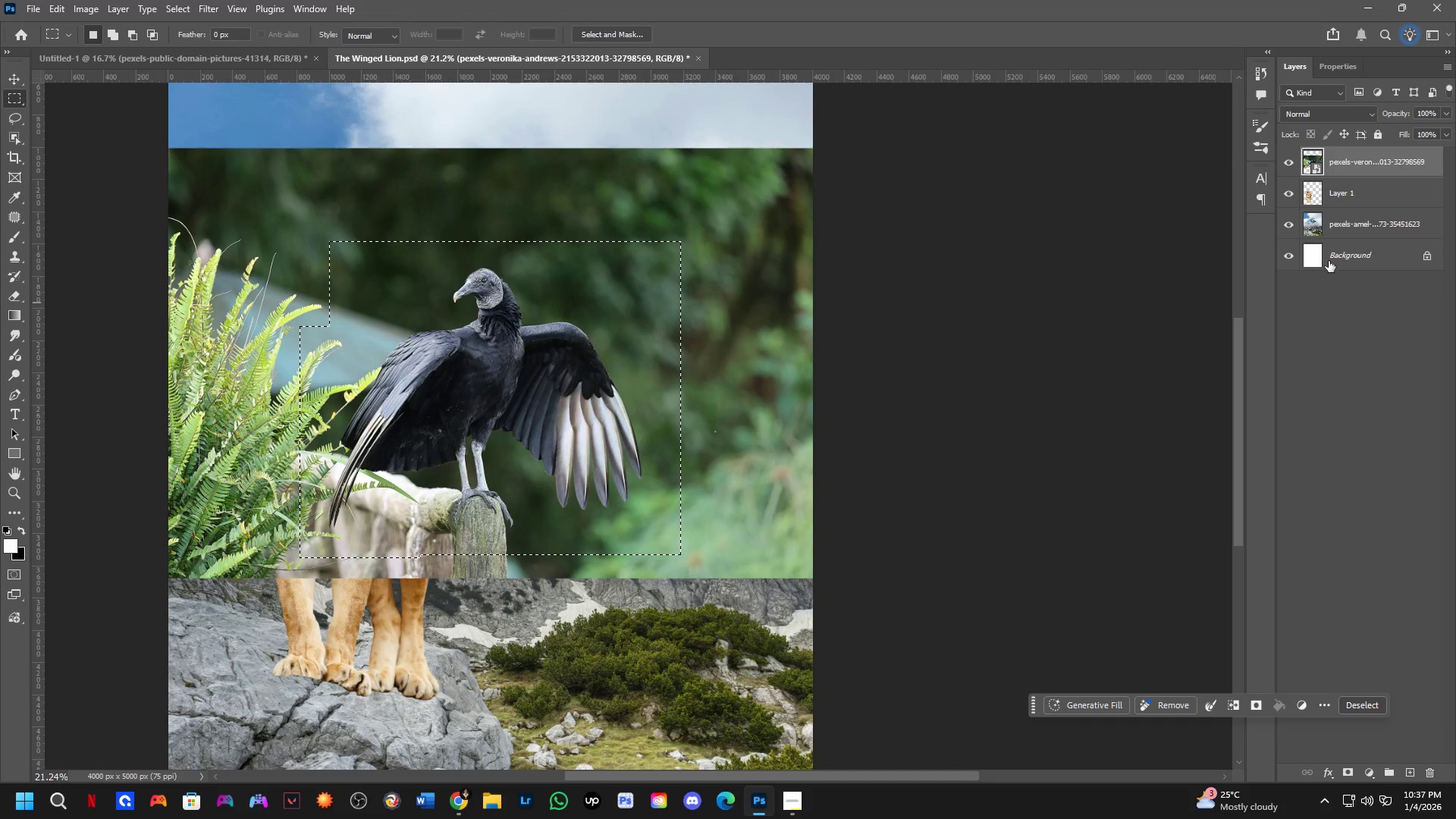 
key(M)
 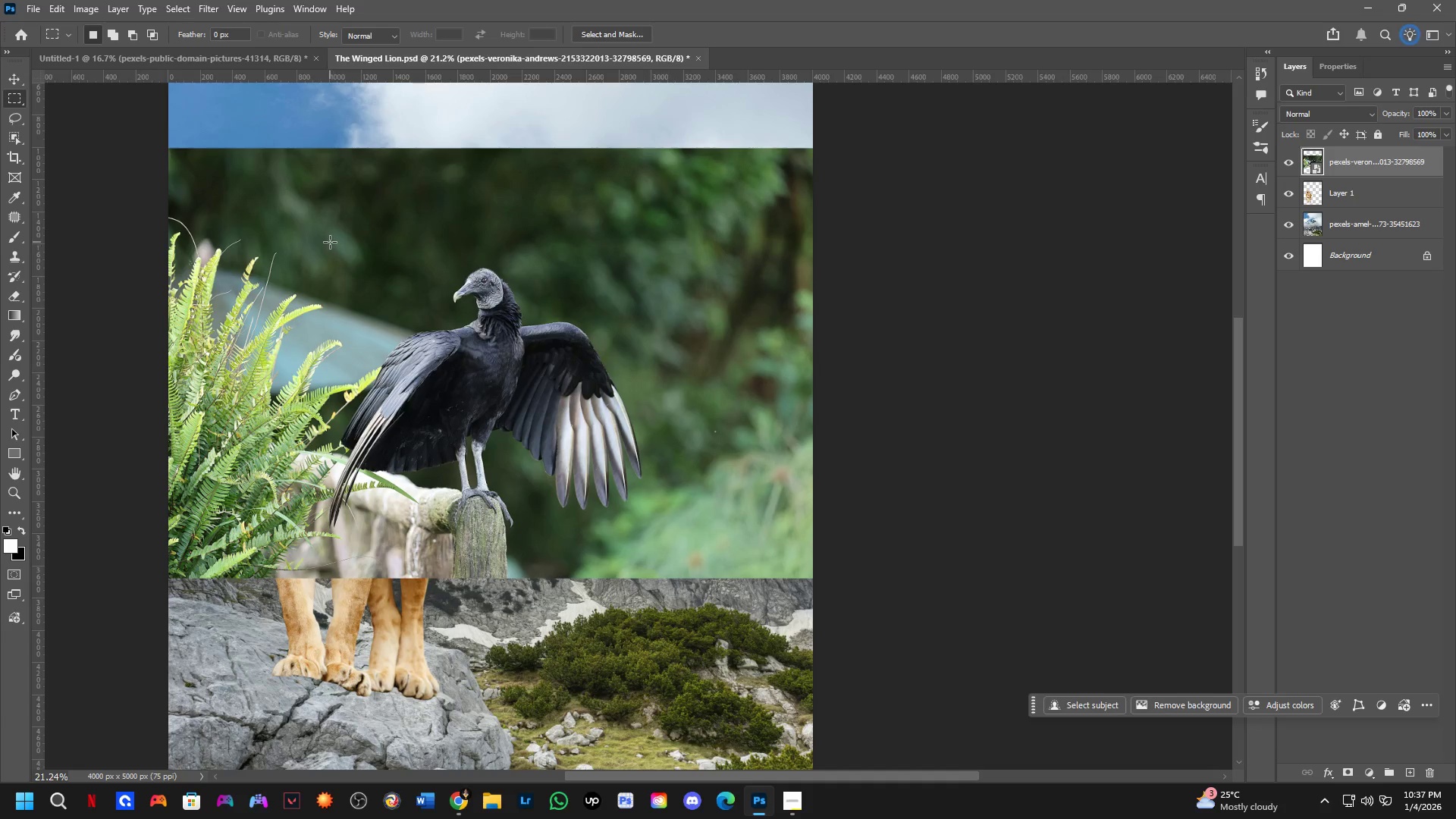 
left_click_drag(start_coordinate=[329, 241], to_coordinate=[679, 554])
 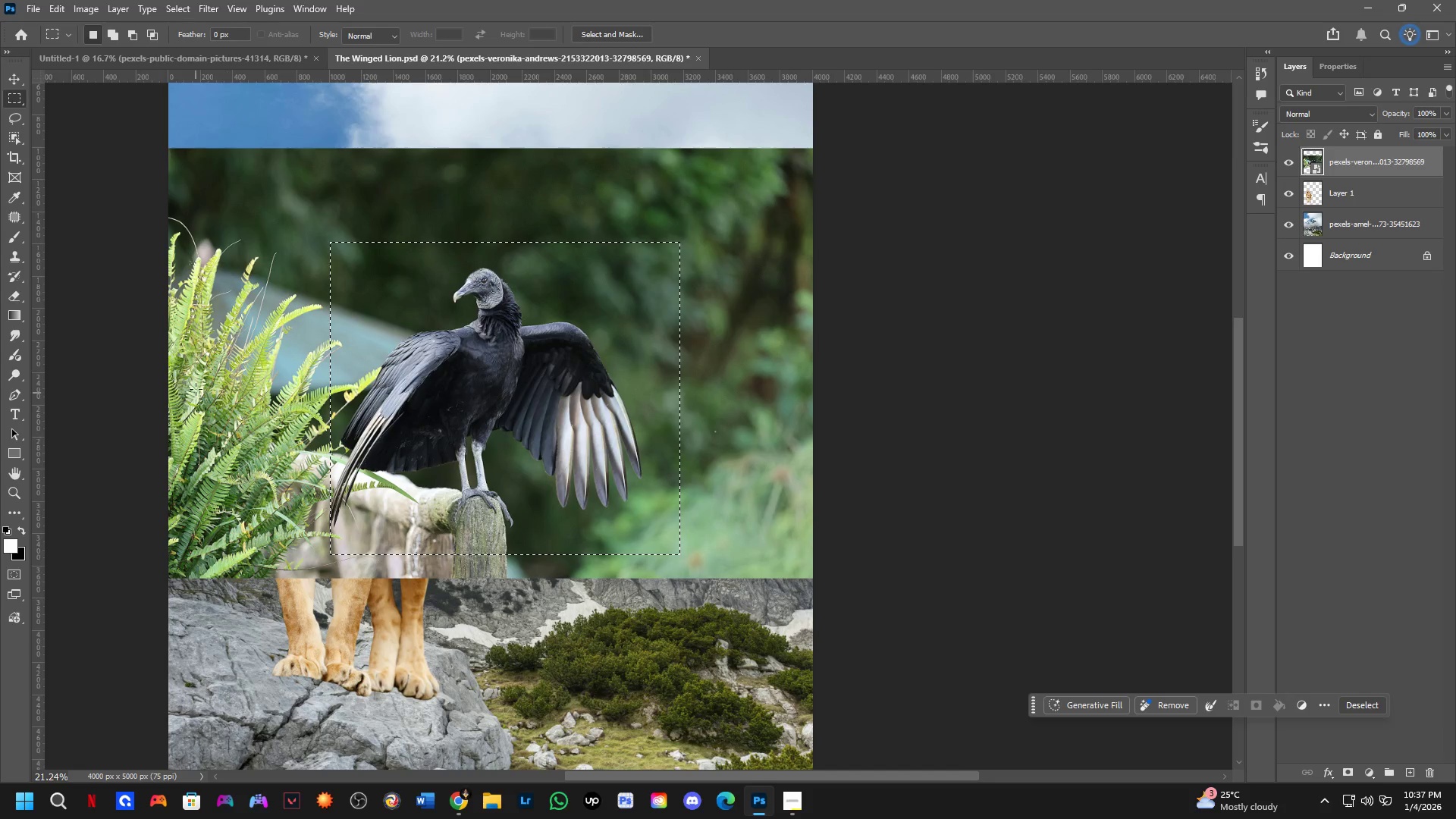 
hold_key(key=ShiftLeft, duration=0.41)
left_click_drag(start_coordinate=[299, 326], to_coordinate=[419, 557])
 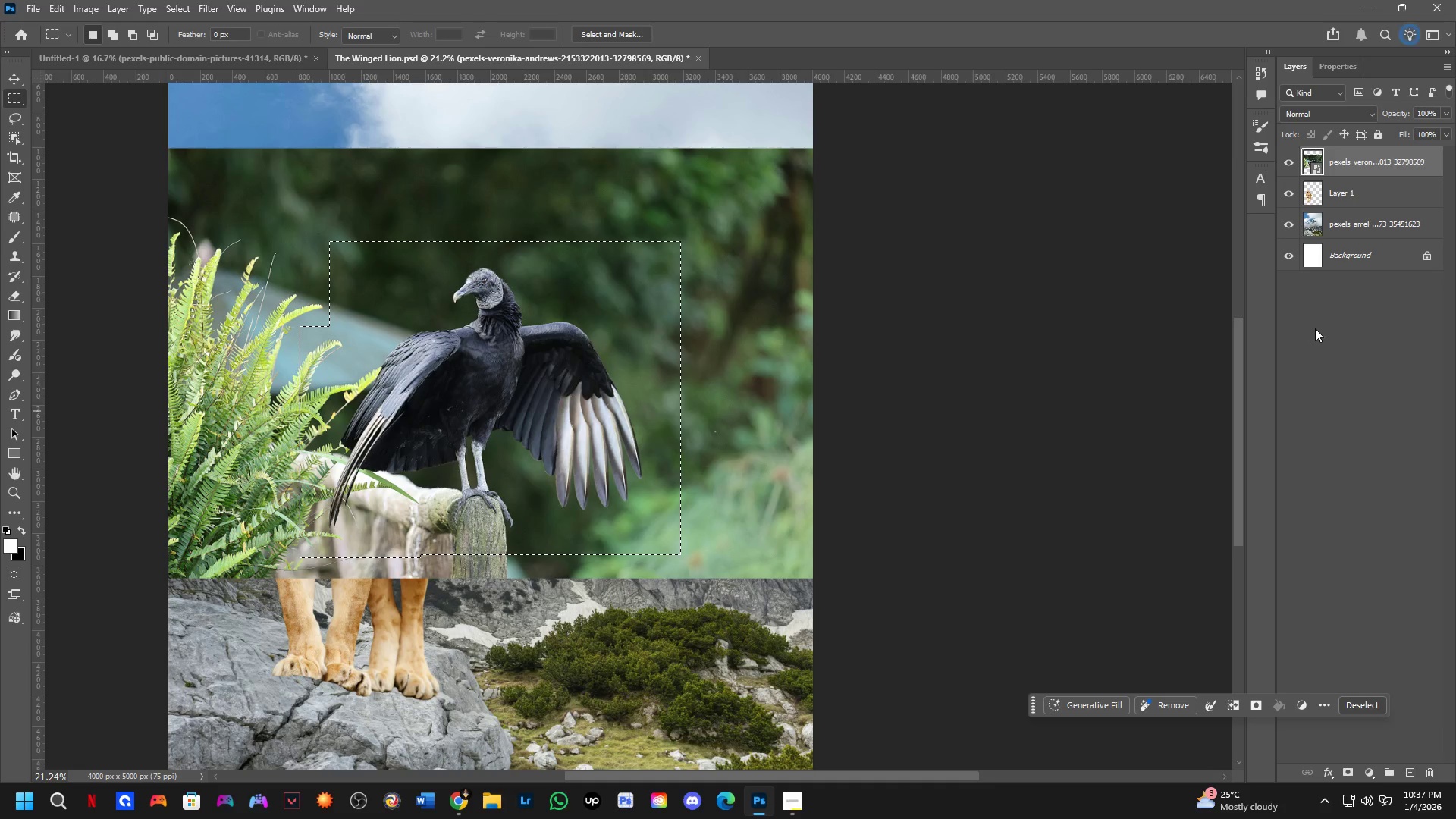 
key(Control+J)
 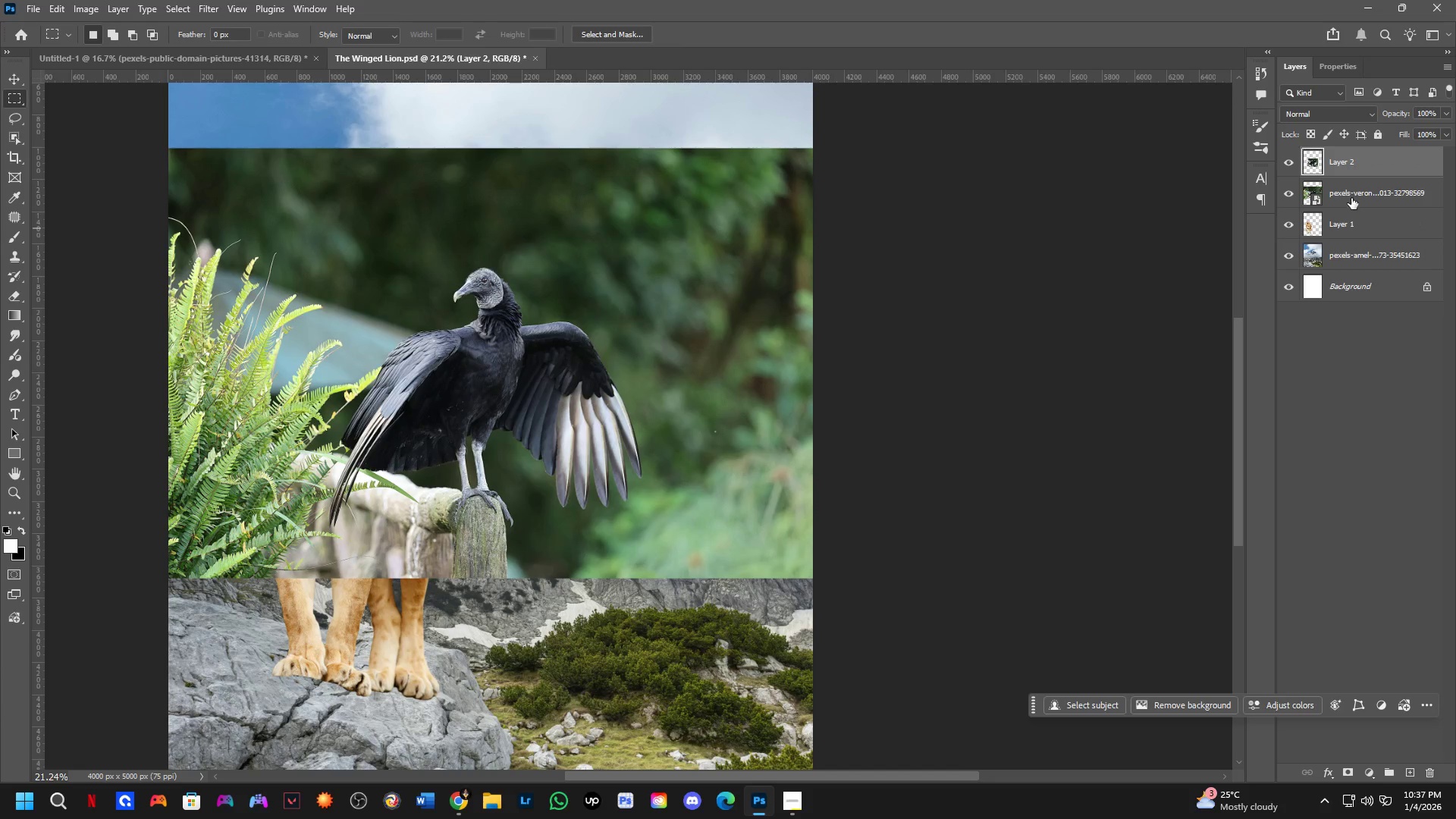 
left_click_drag(start_coordinate=[1352, 194], to_coordinate=[1353, 190])
 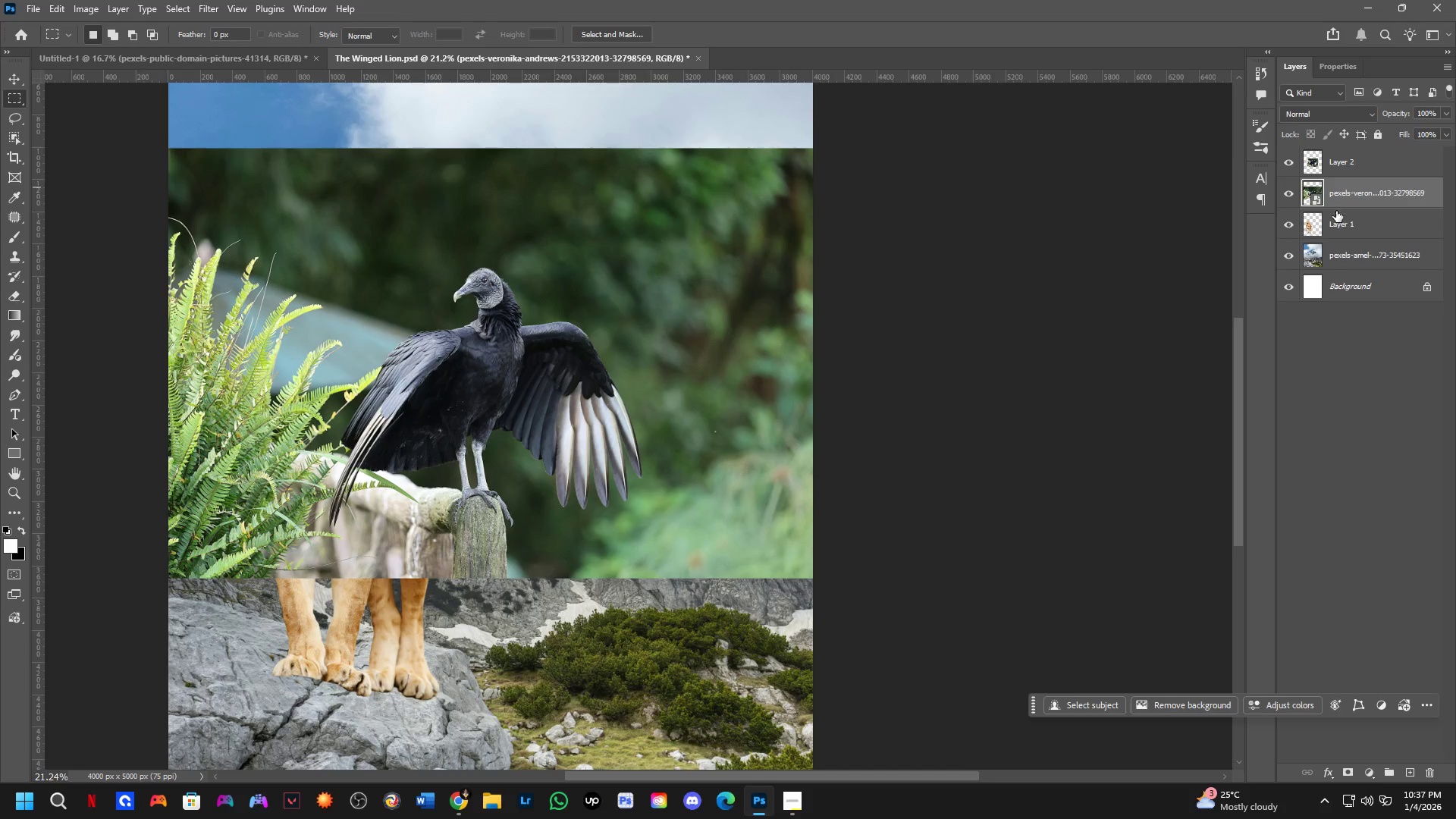 
key(Backspace)
 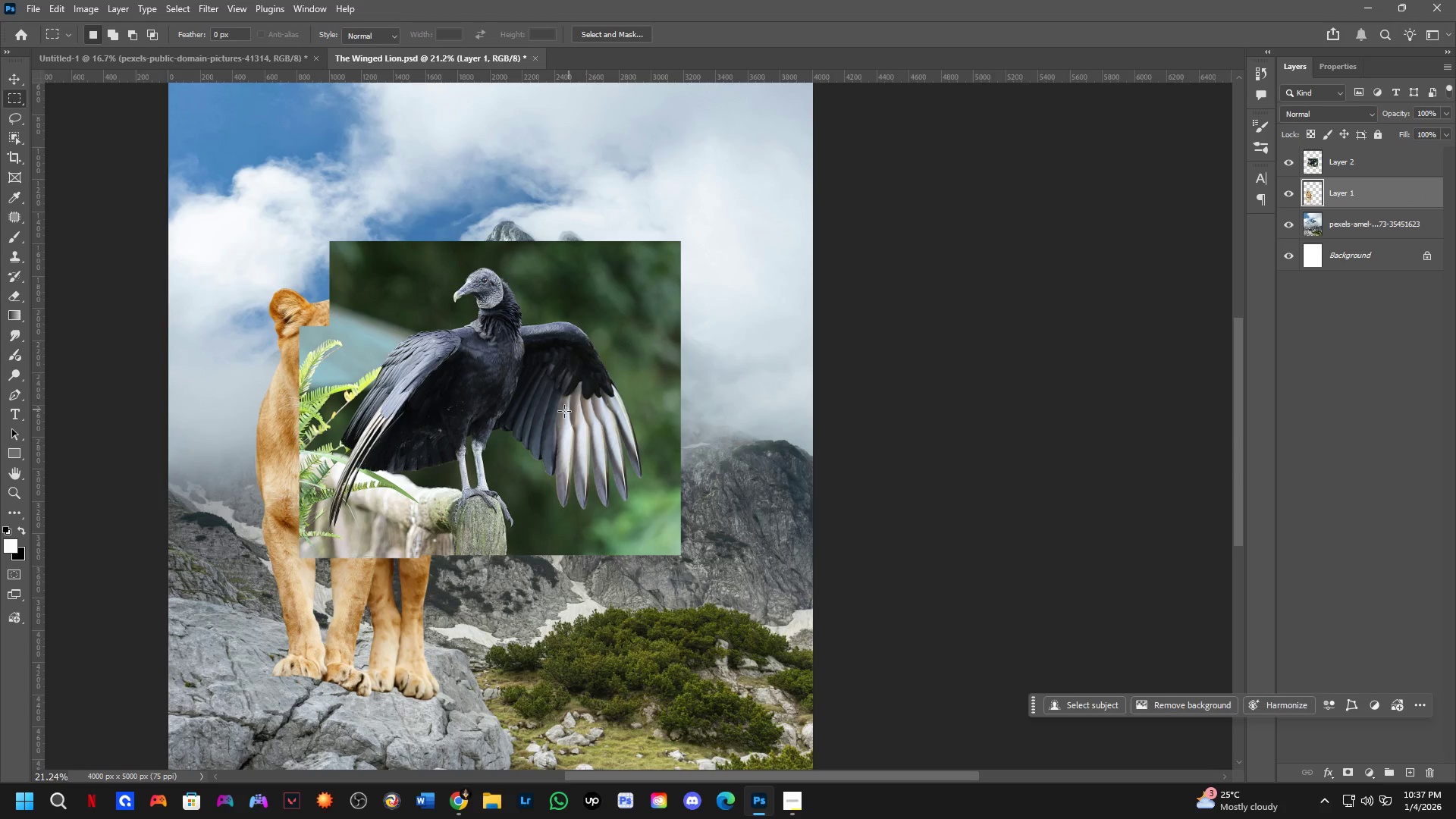 
key(Control+ControlLeft)
 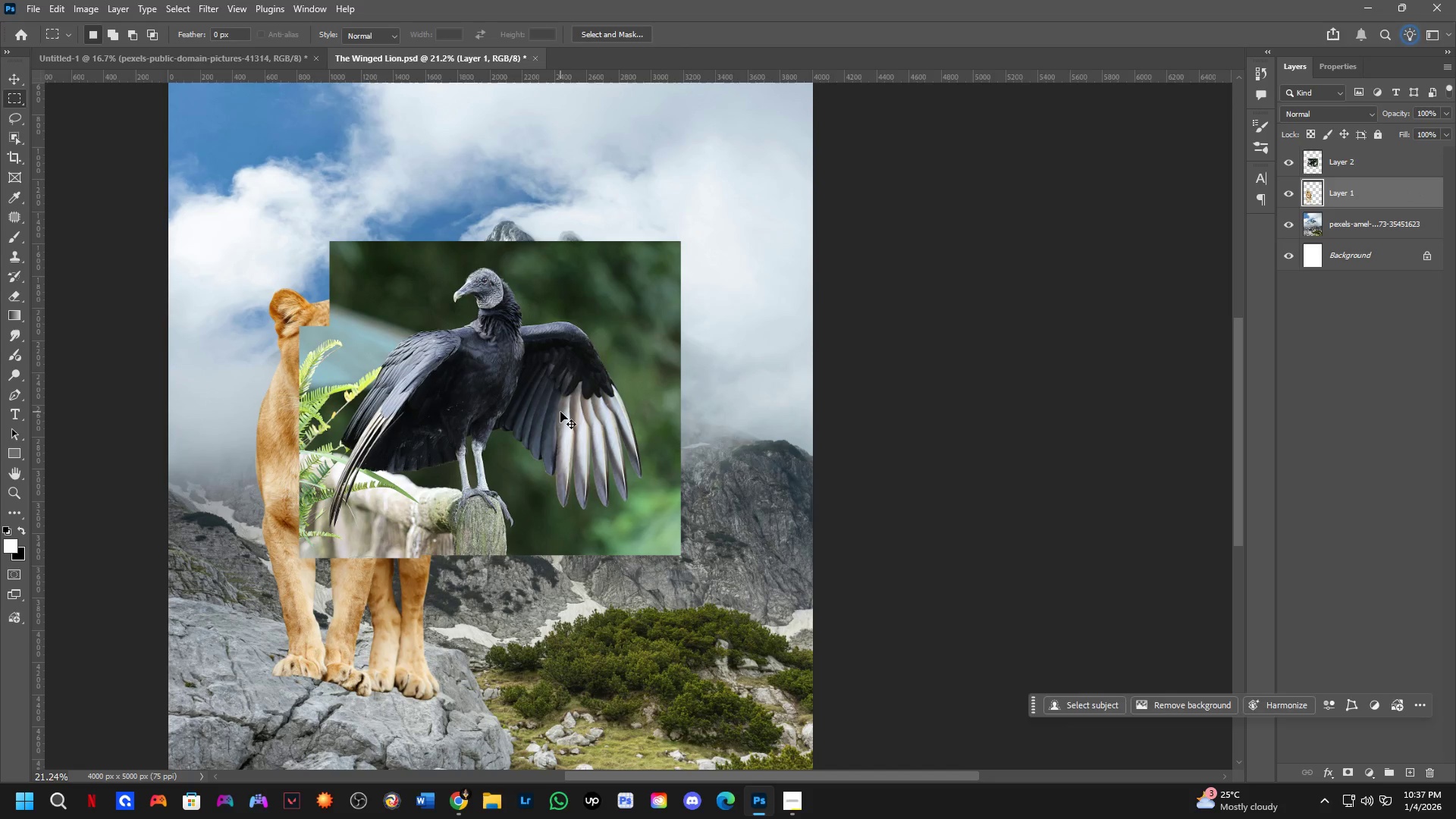 
left_click([560, 412])
 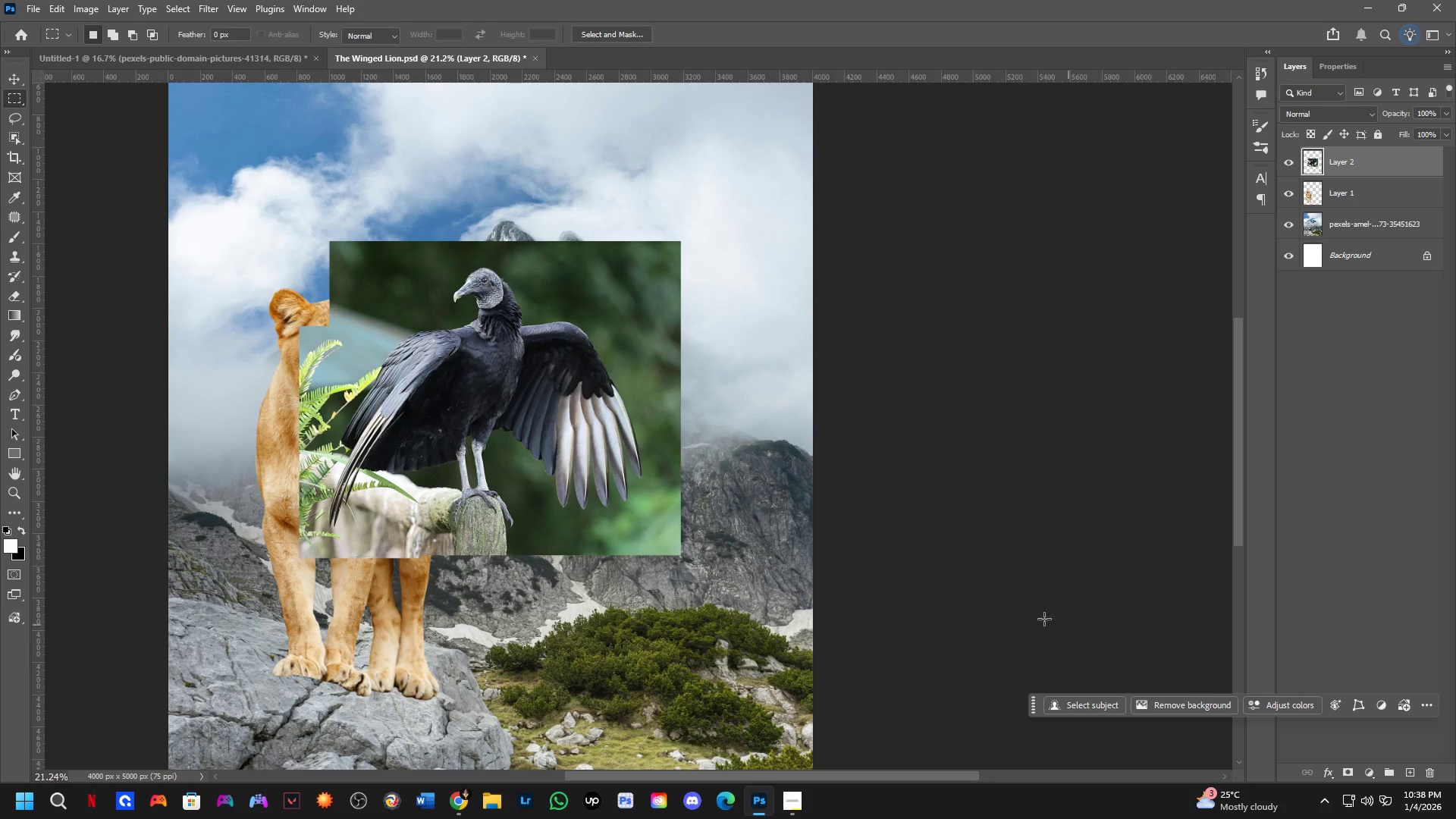 
scroll: coordinate [444, 297], scroll_direction: up, amount: 8.0
 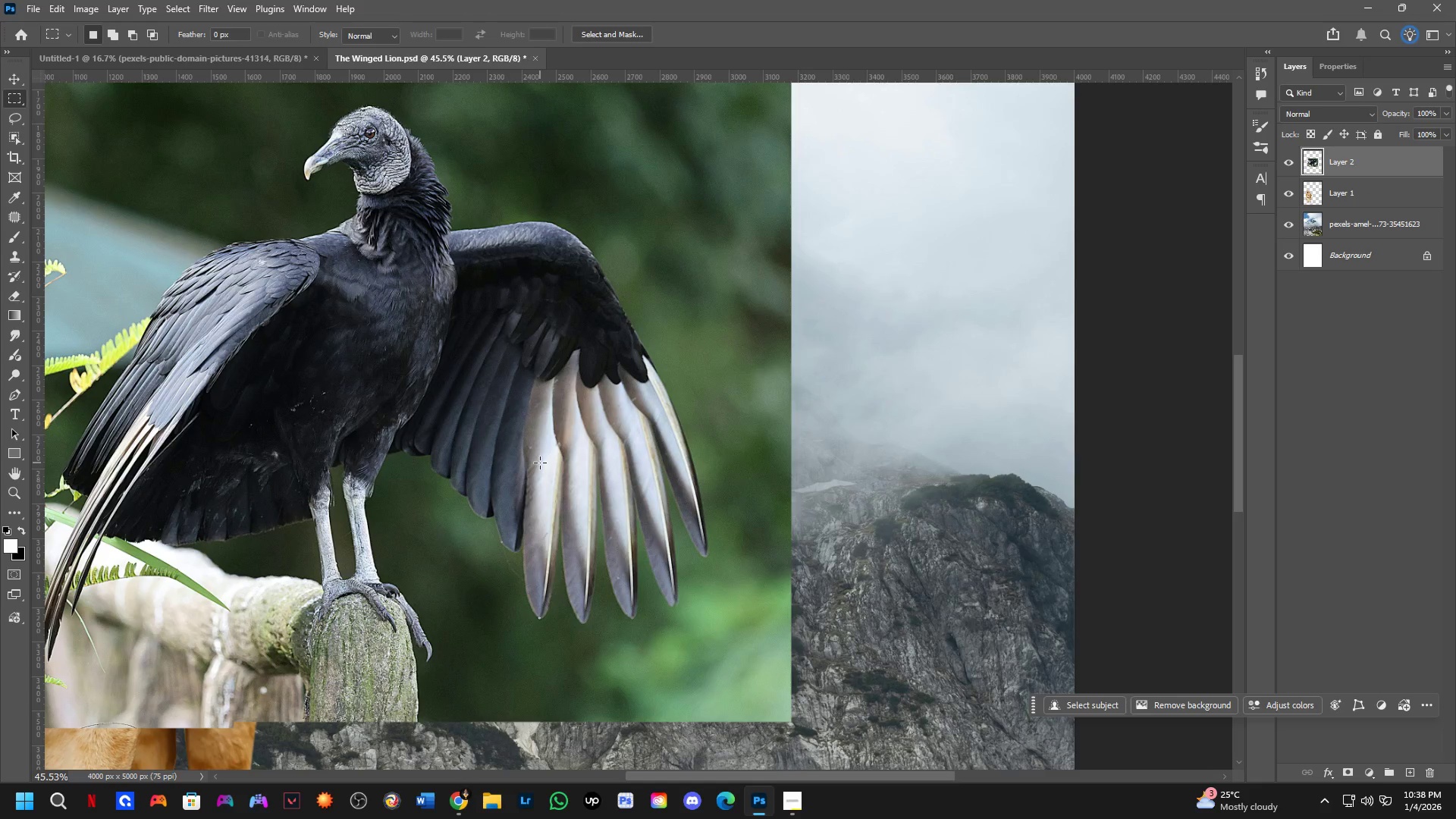 
key(B)
 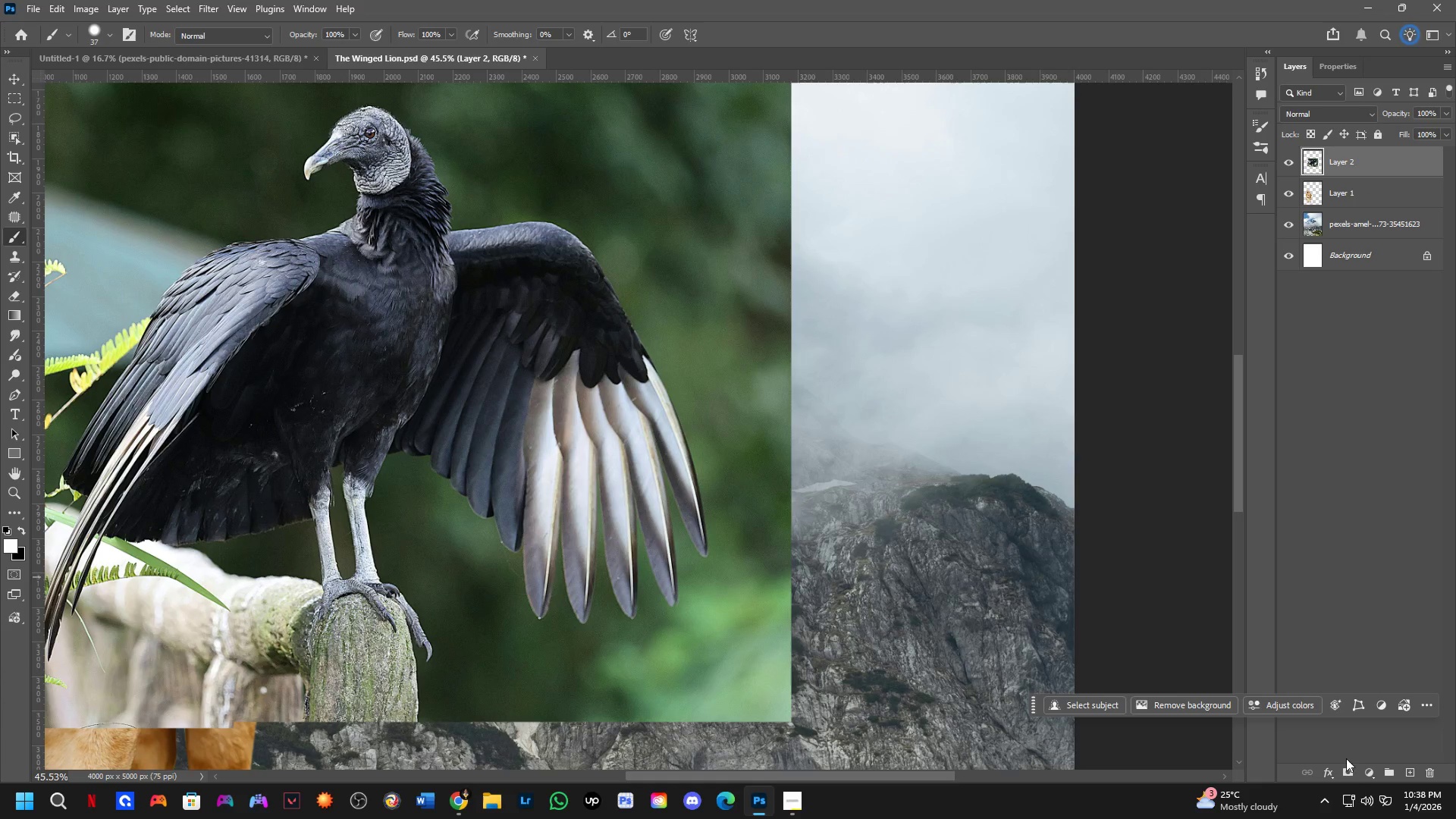 
left_click([1345, 763])
 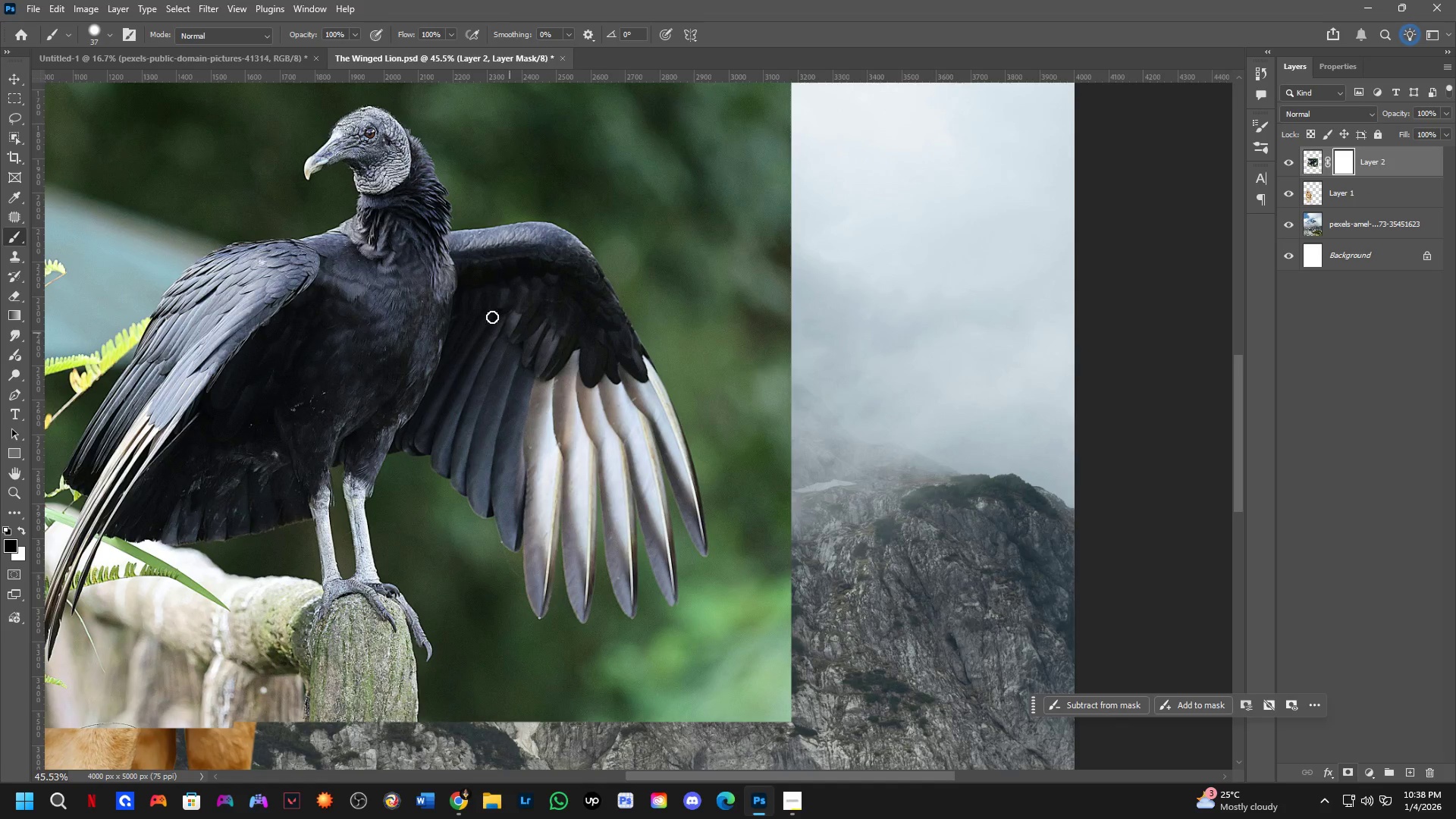 
hold_key(key=Space, duration=1.03)
 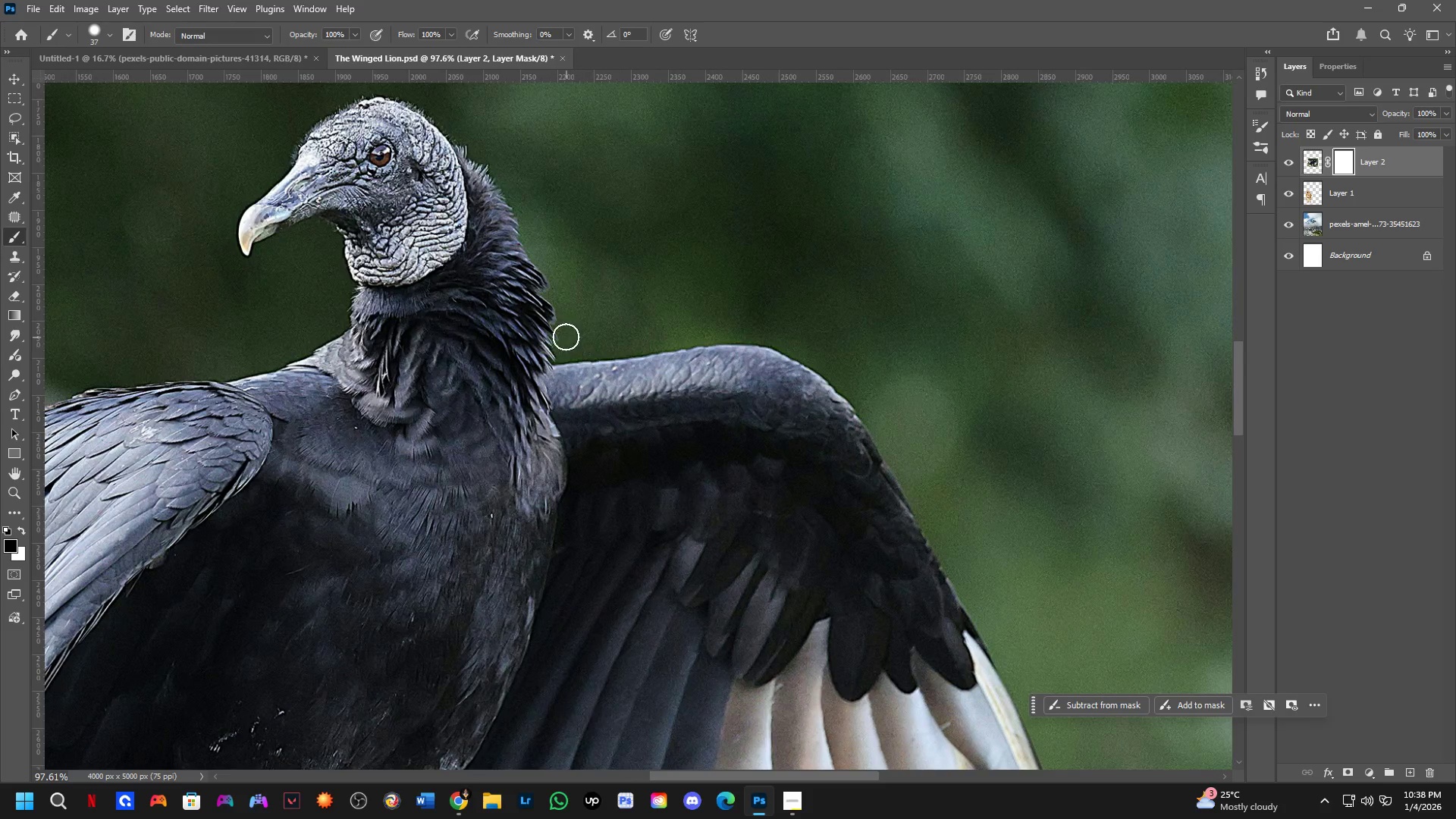 
left_click_drag(start_coordinate=[422, 206], to_coordinate=[531, 359])
 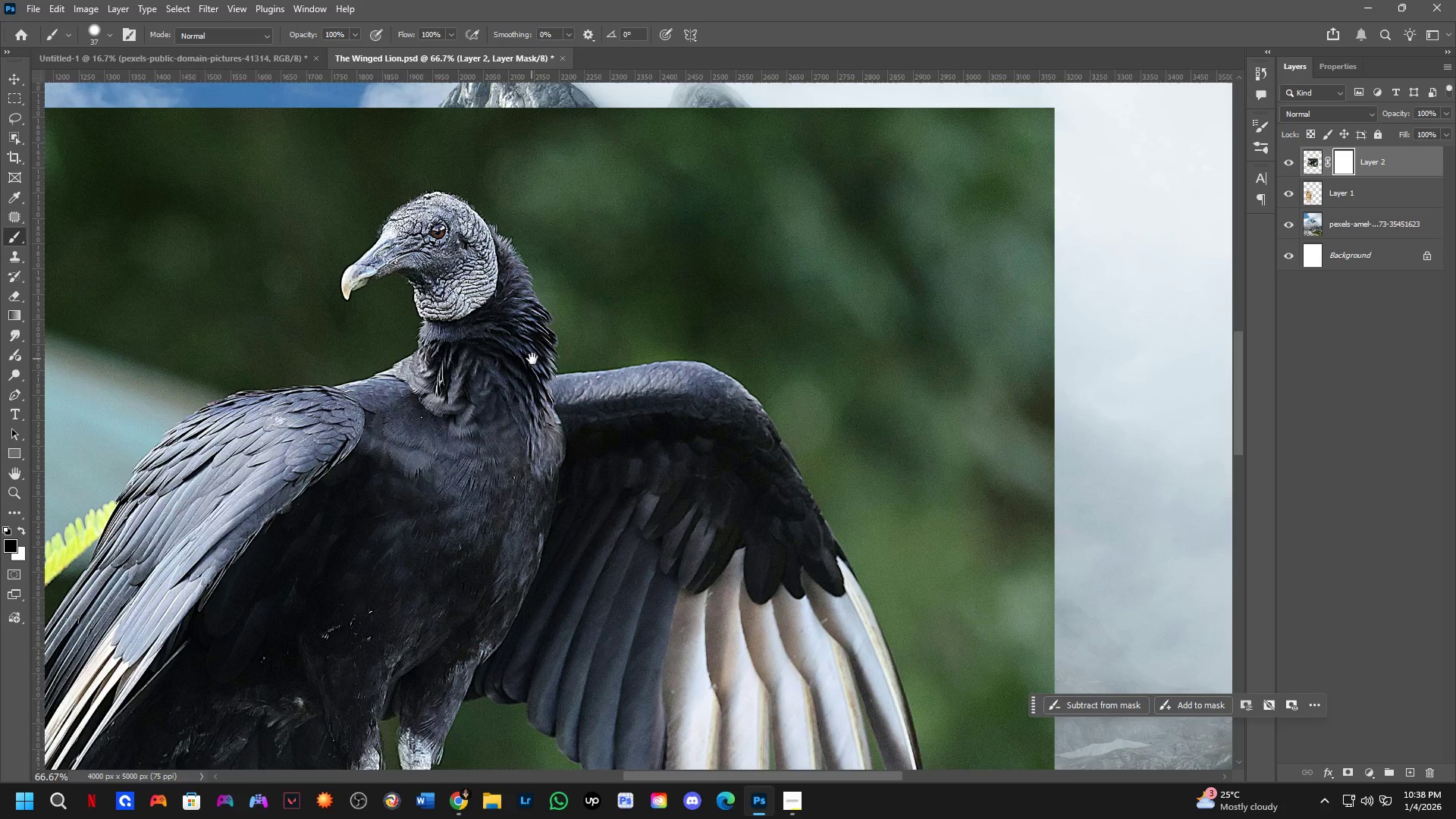 
scroll: coordinate [446, 231], scroll_direction: up, amount: 4.0
 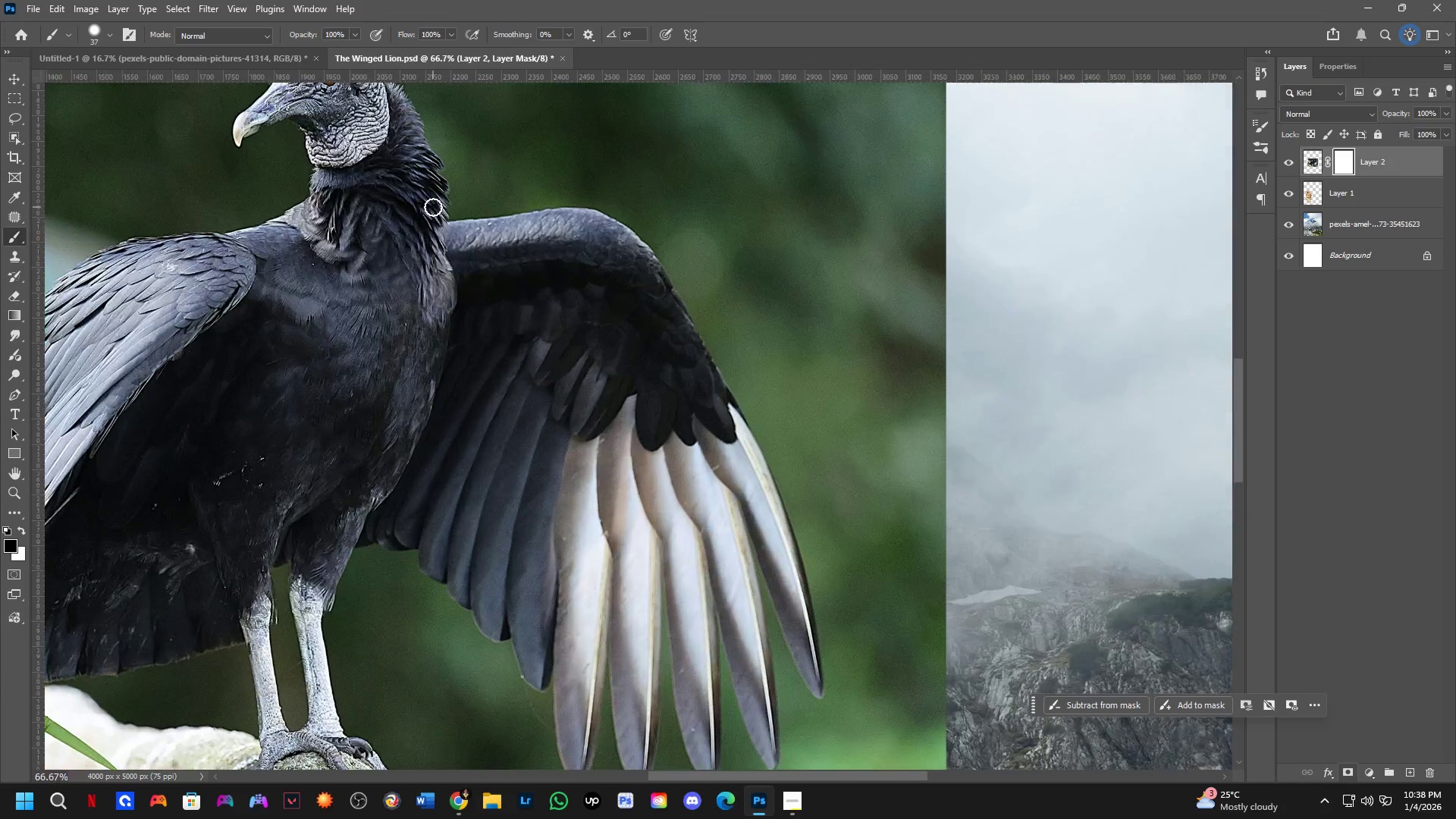 
hold_key(key=Space, duration=7.7)
 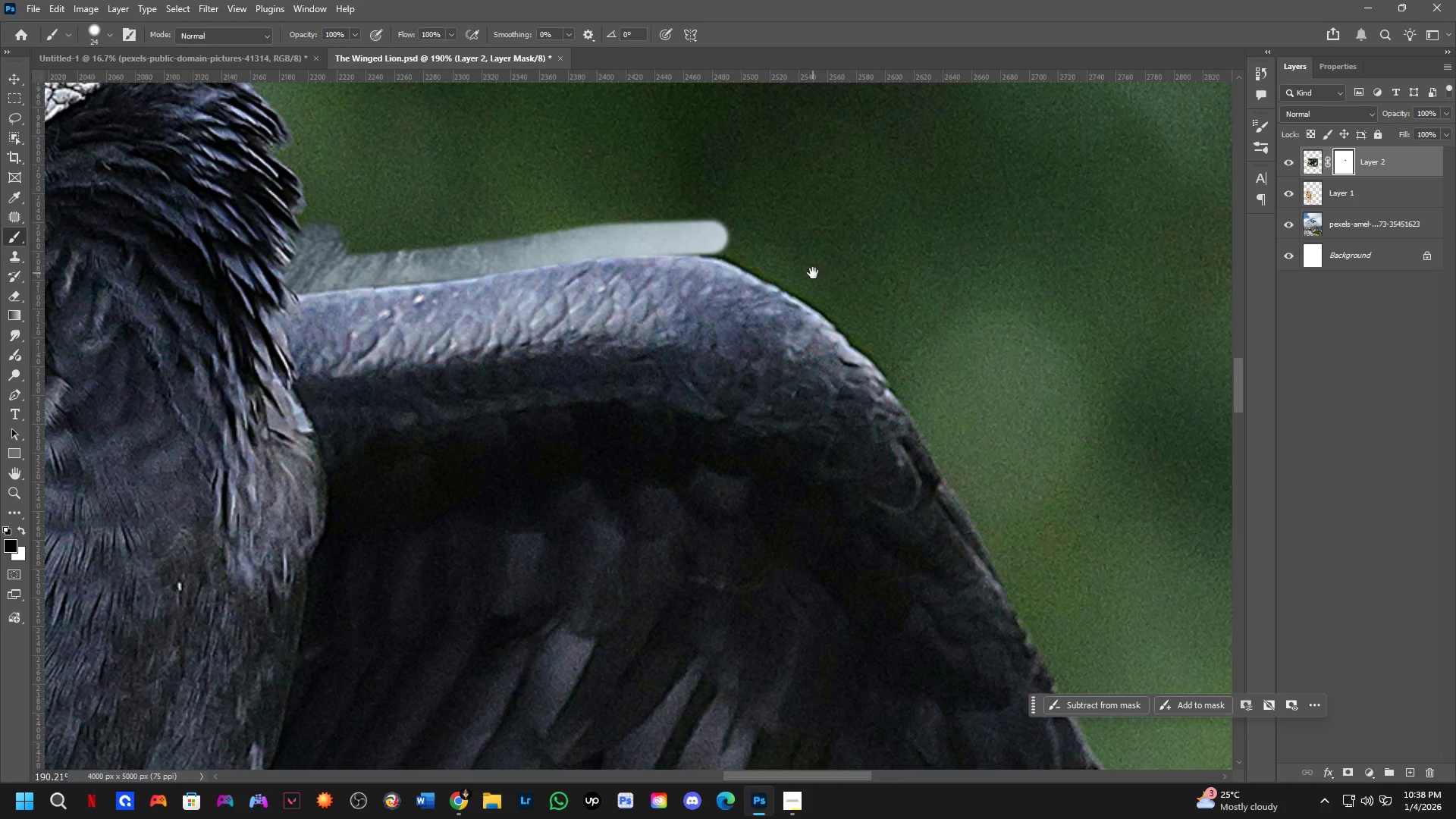 
scroll: coordinate [563, 396], scroll_direction: up, amount: 4.0
 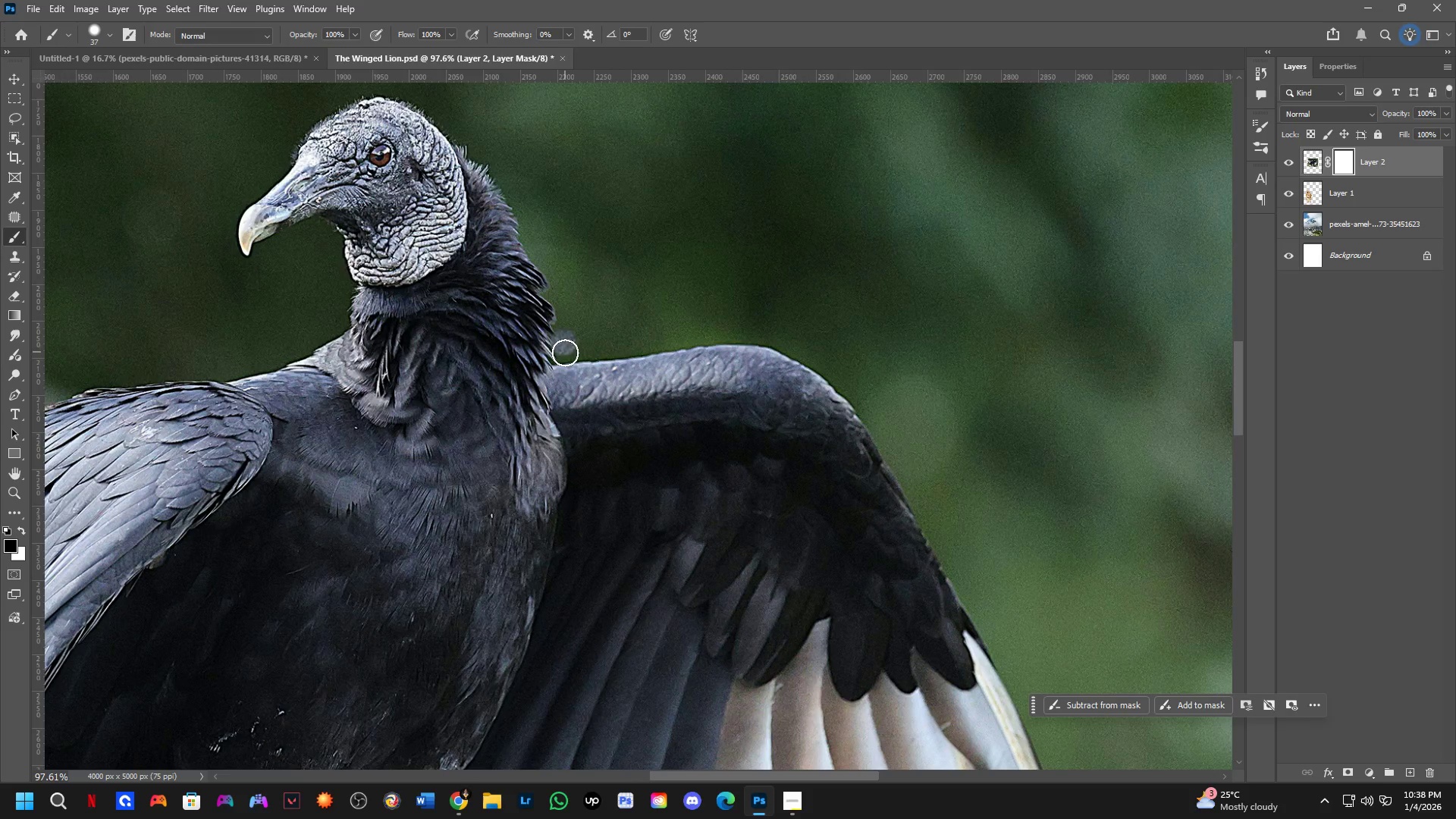 
double_click([564, 350])
 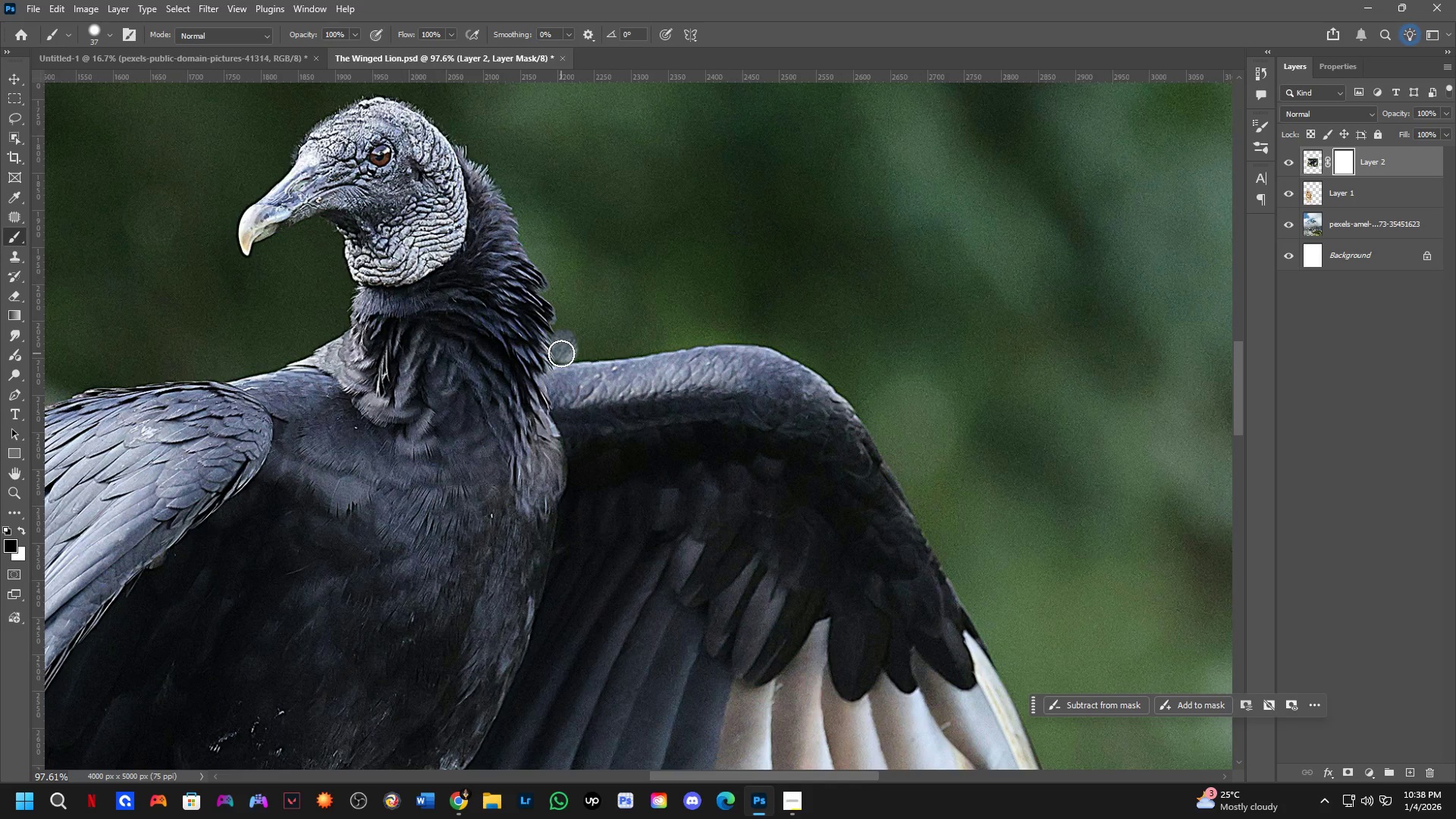 
scroll: coordinate [556, 356], scroll_direction: up, amount: 7.0
 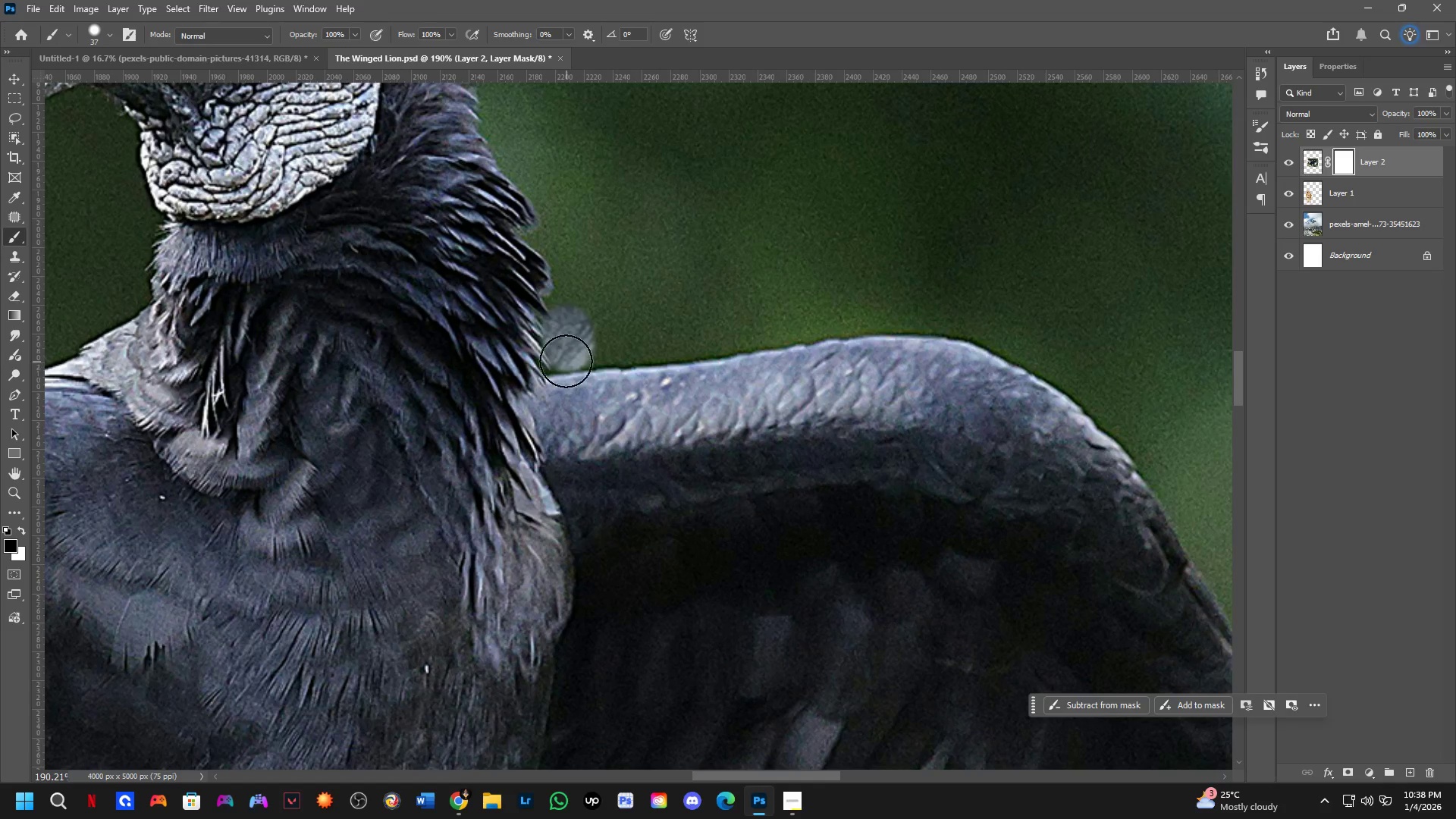 
hold_key(key=AltLeft, duration=0.61)
 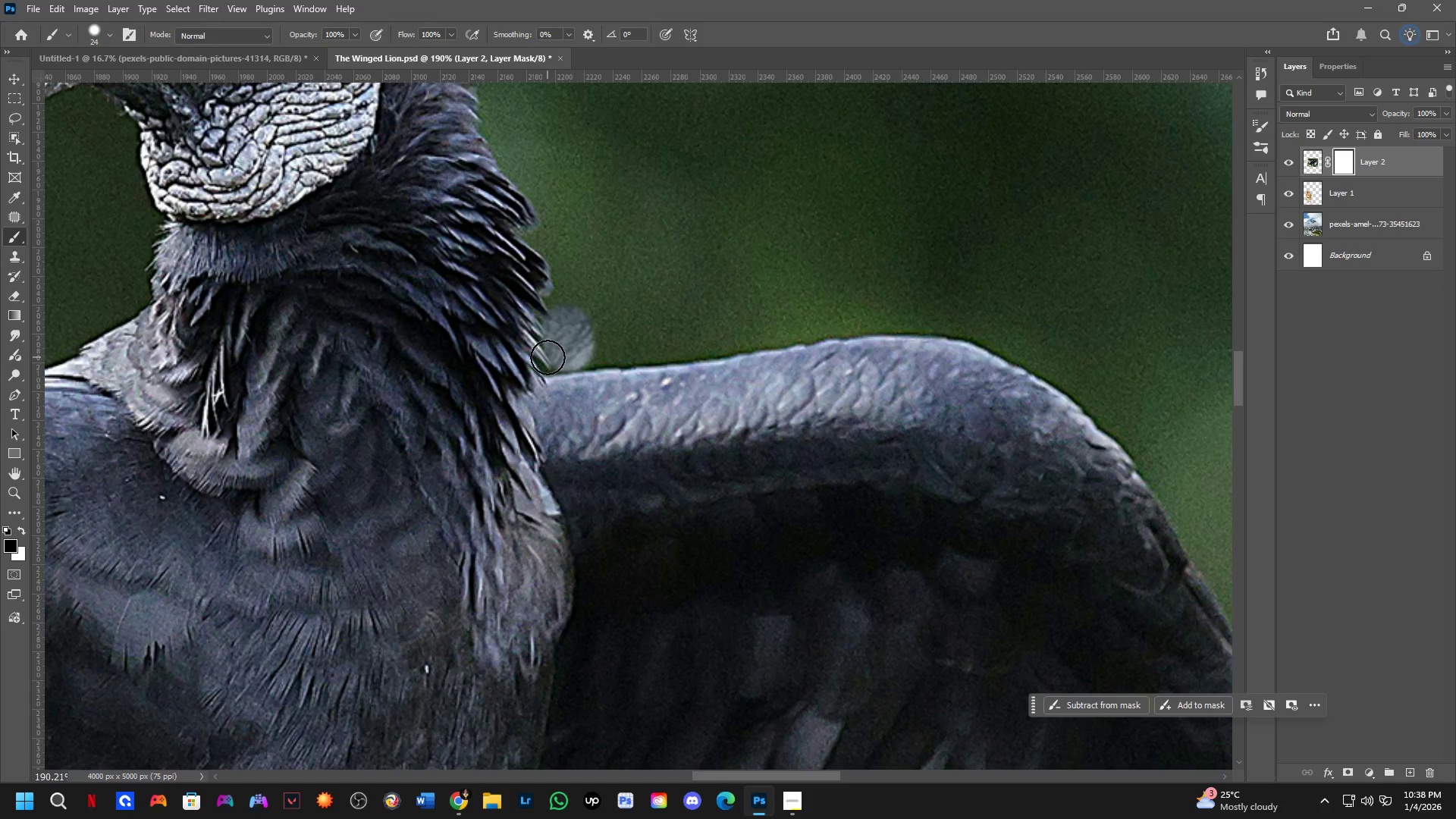 
left_click([548, 357])
 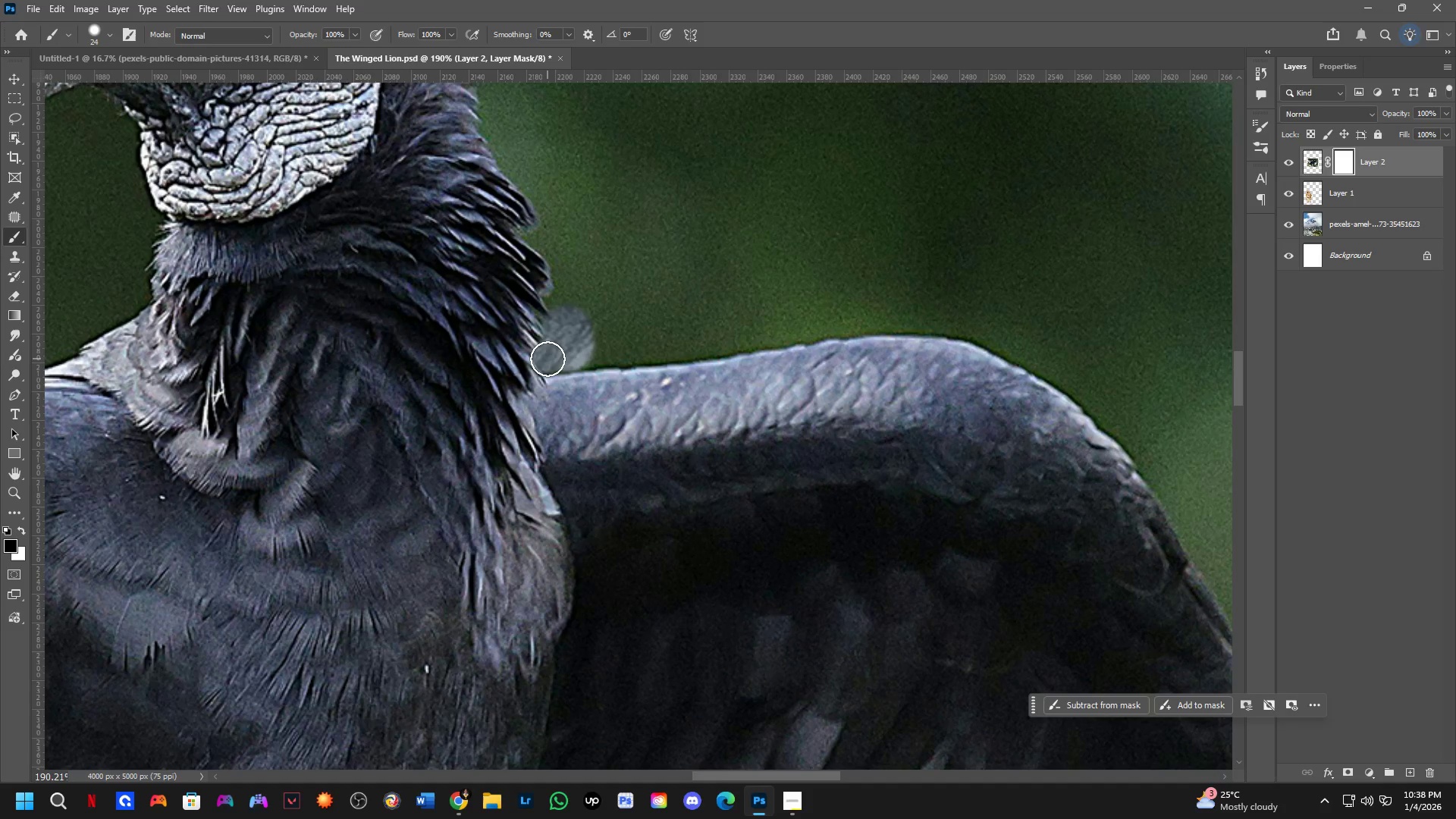 
left_click([546, 359])
 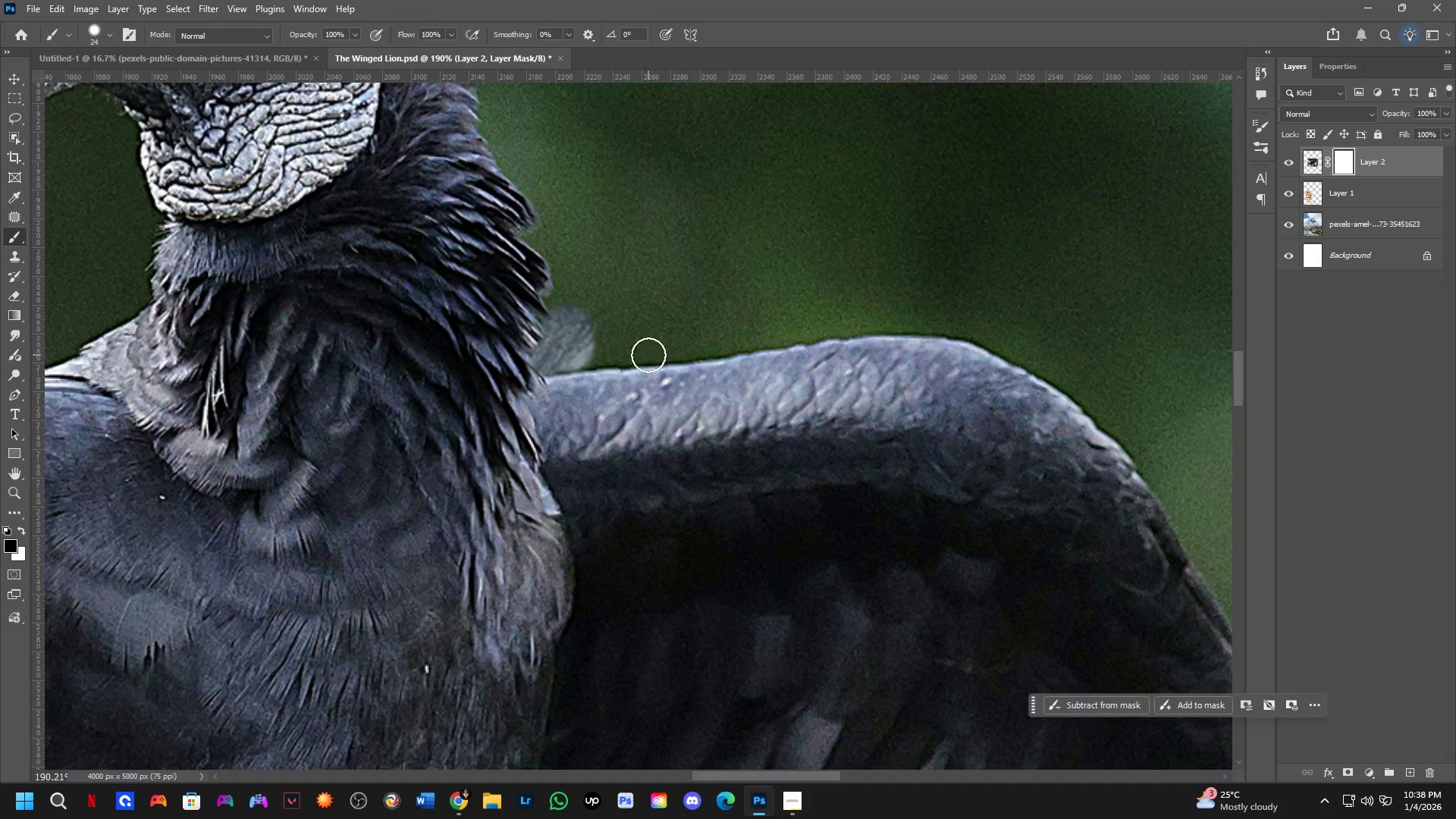 
hold_key(key=ShiftLeft, duration=0.56)
left_click([706, 346])
 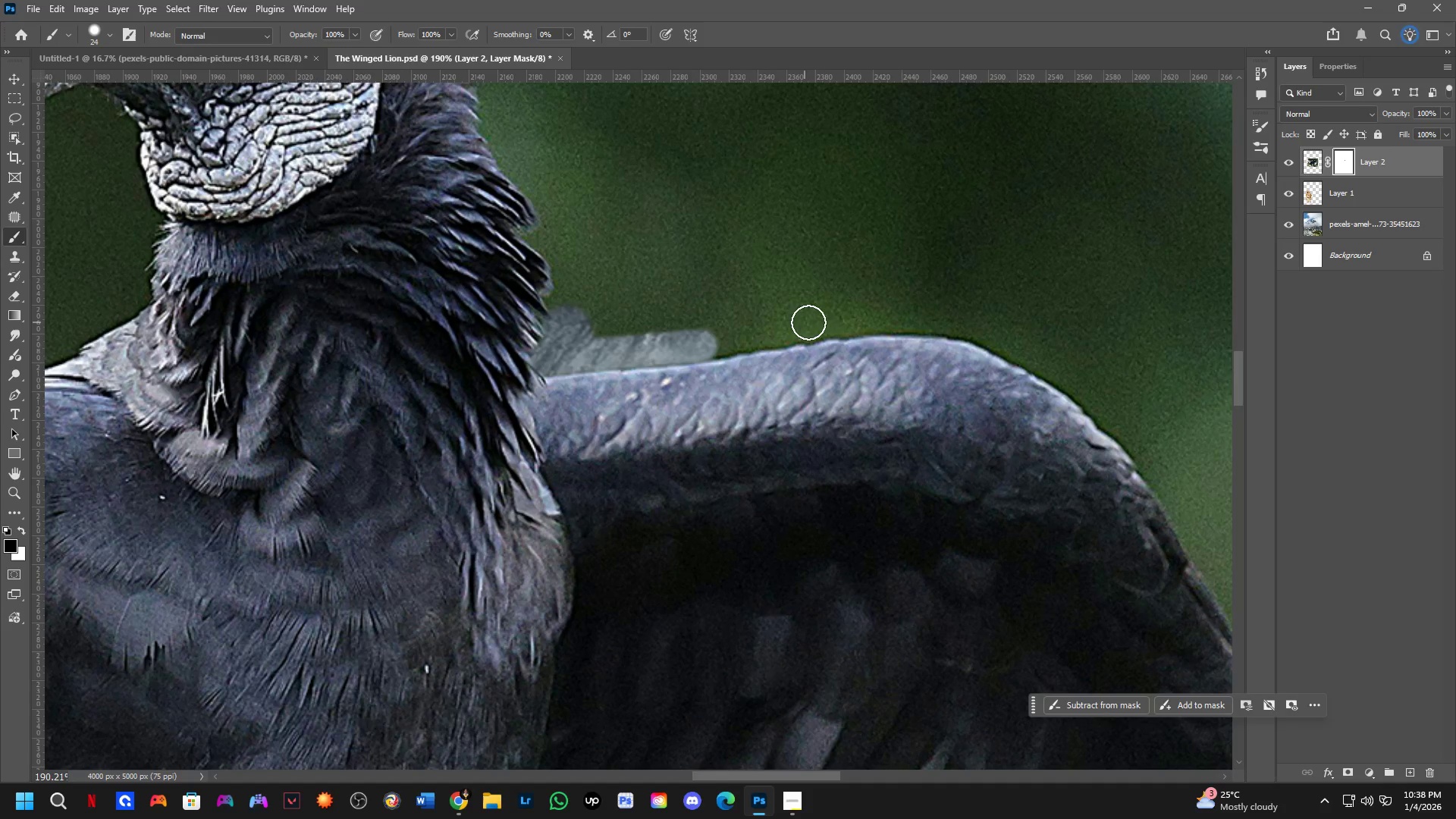 
hold_key(key=ShiftLeft, duration=0.39)
left_click([851, 324])
 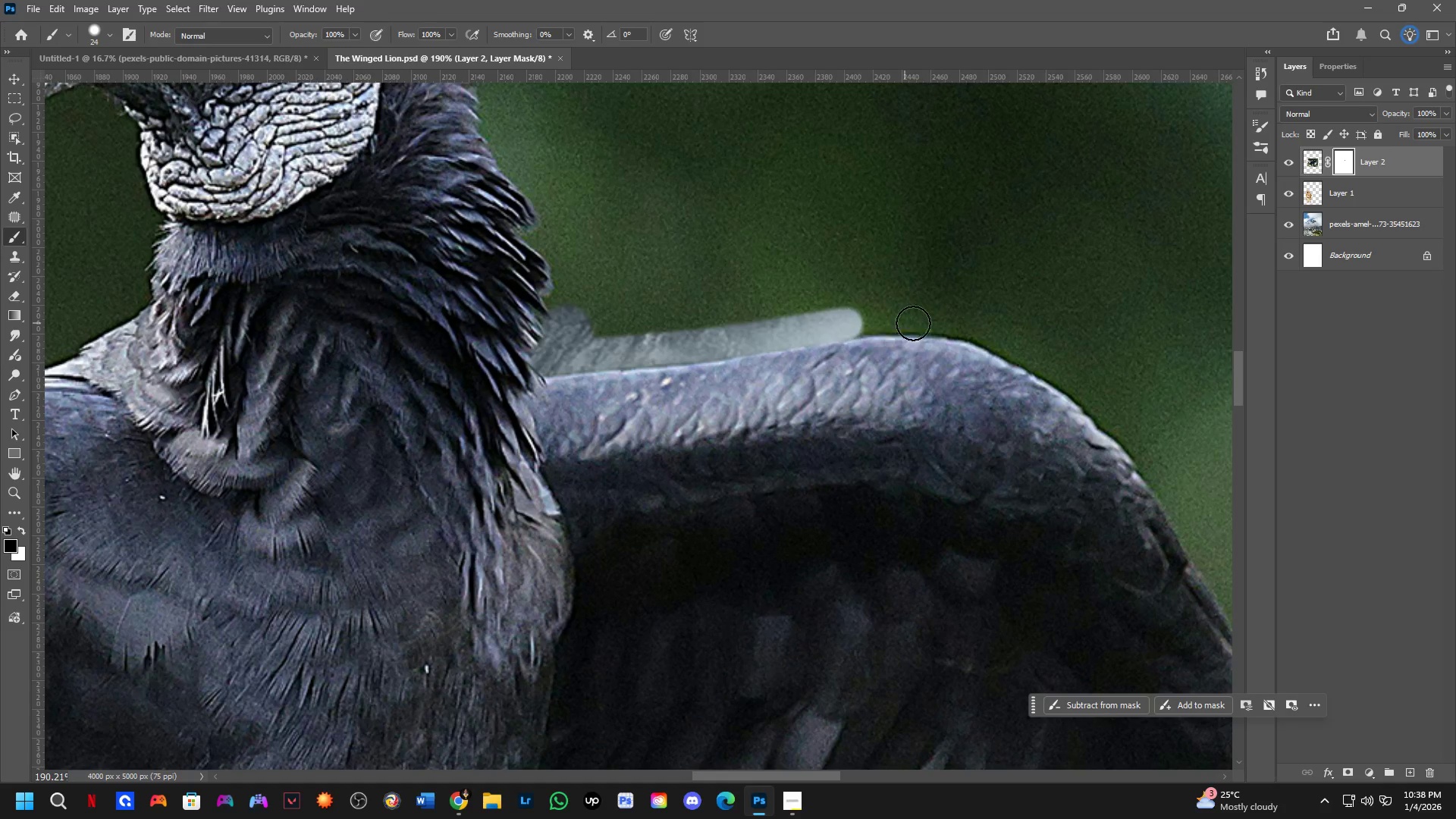 
hold_key(key=ShiftLeft, duration=0.47)
 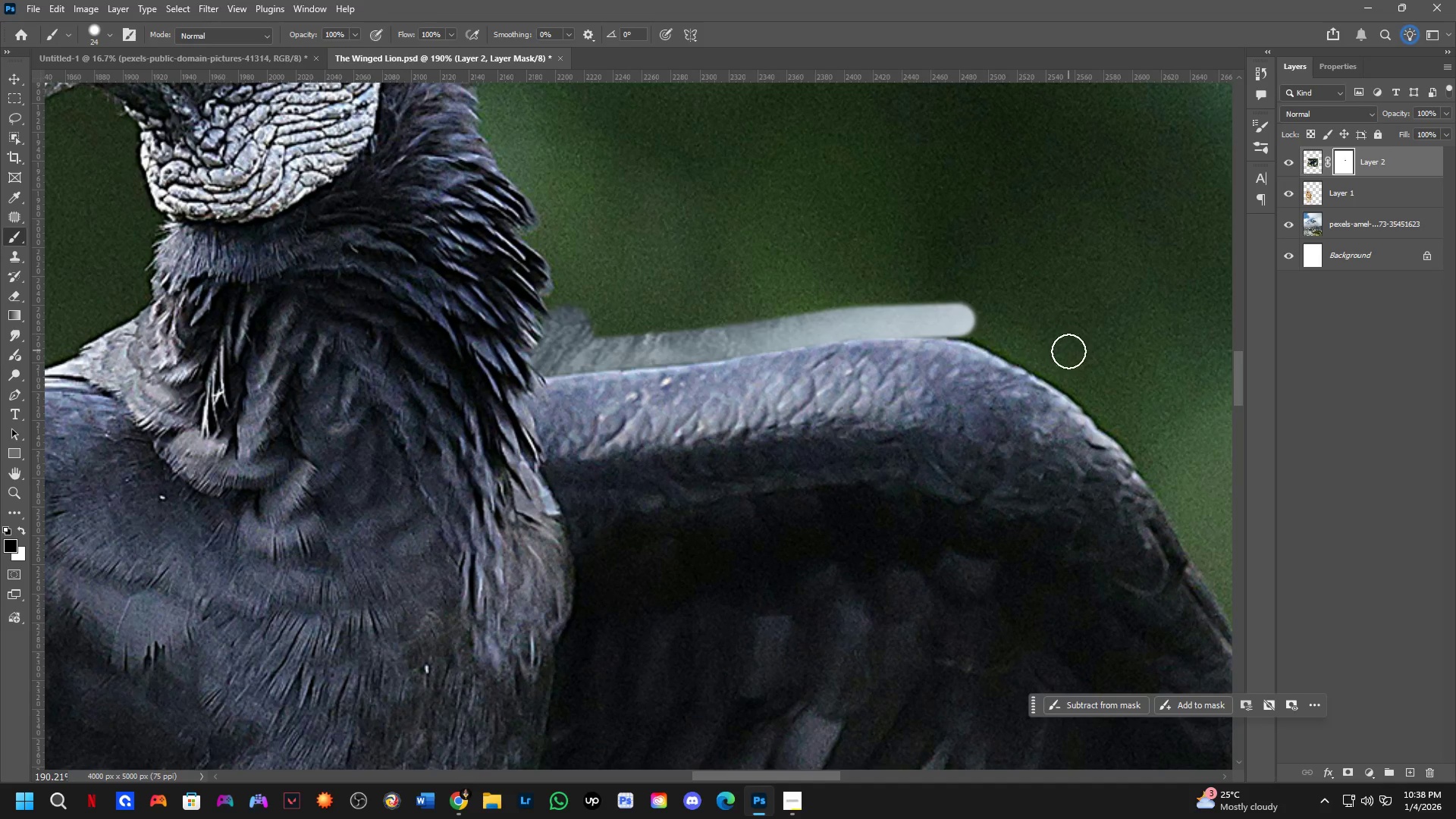 
hold_key(key=Space, duration=0.5)
 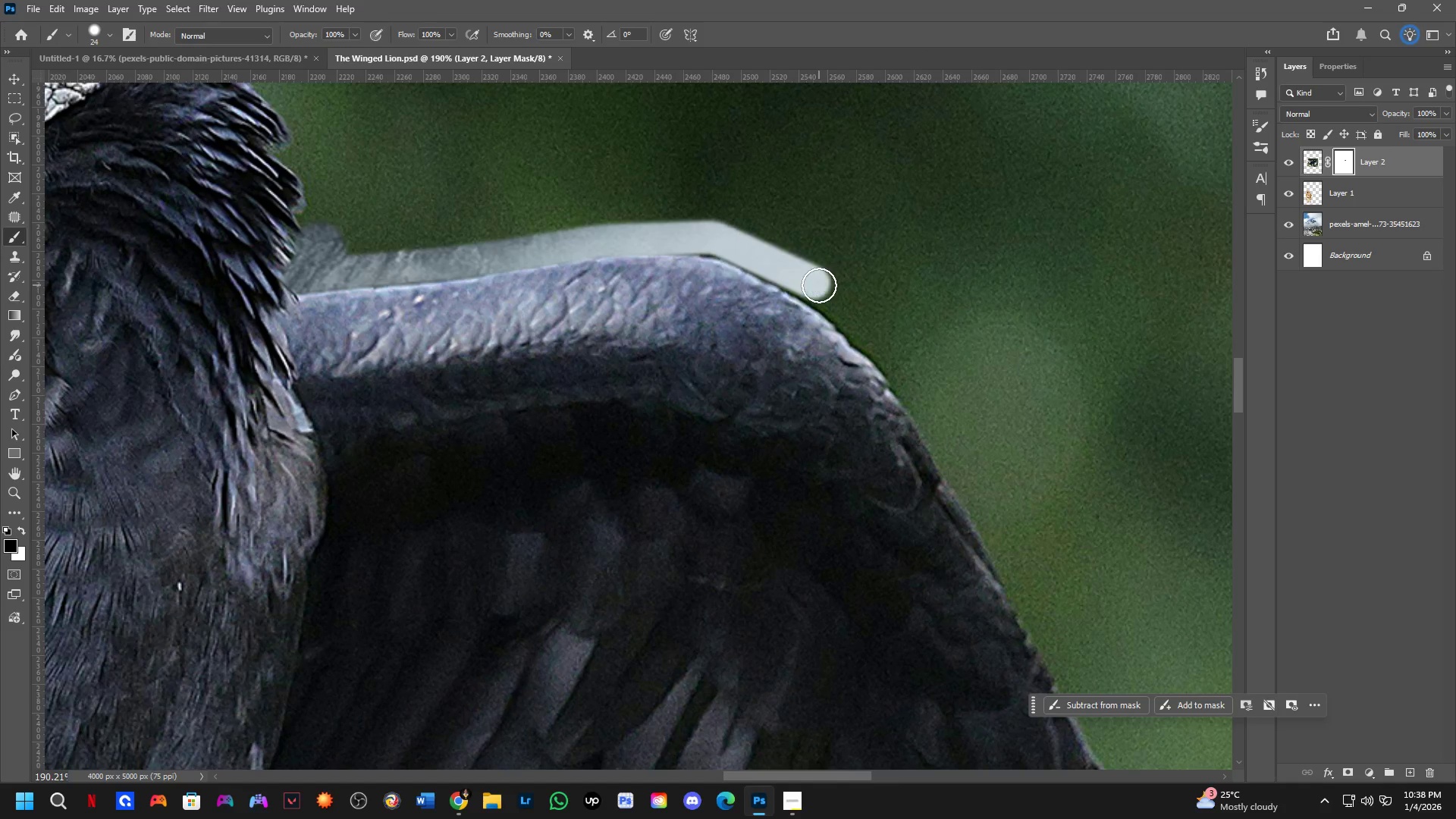 
left_click_drag(start_coordinate=[1062, 355], to_coordinate=[814, 272])
 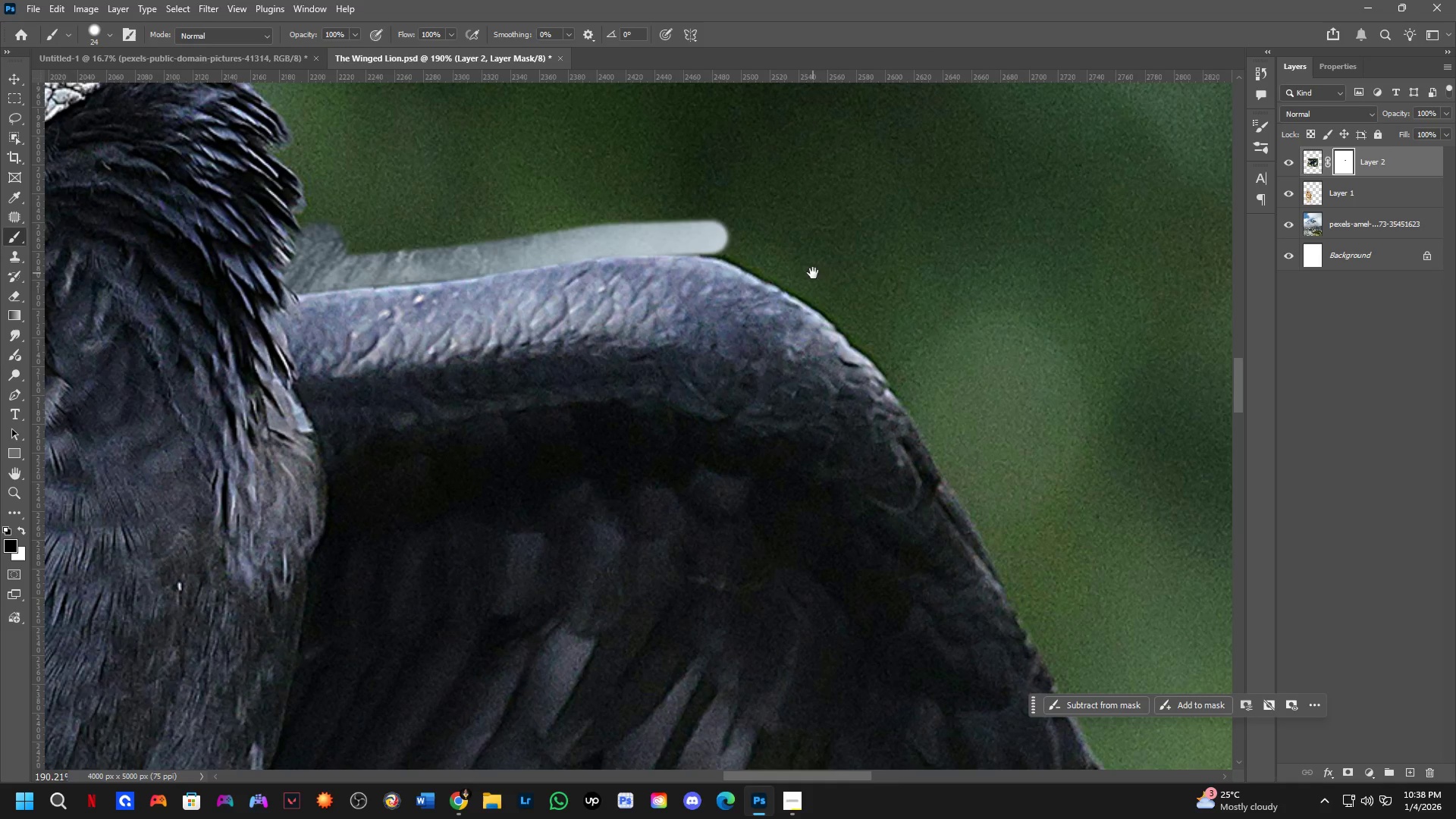 
hold_key(key=ShiftLeft, duration=0.56)
left_click([819, 285])
 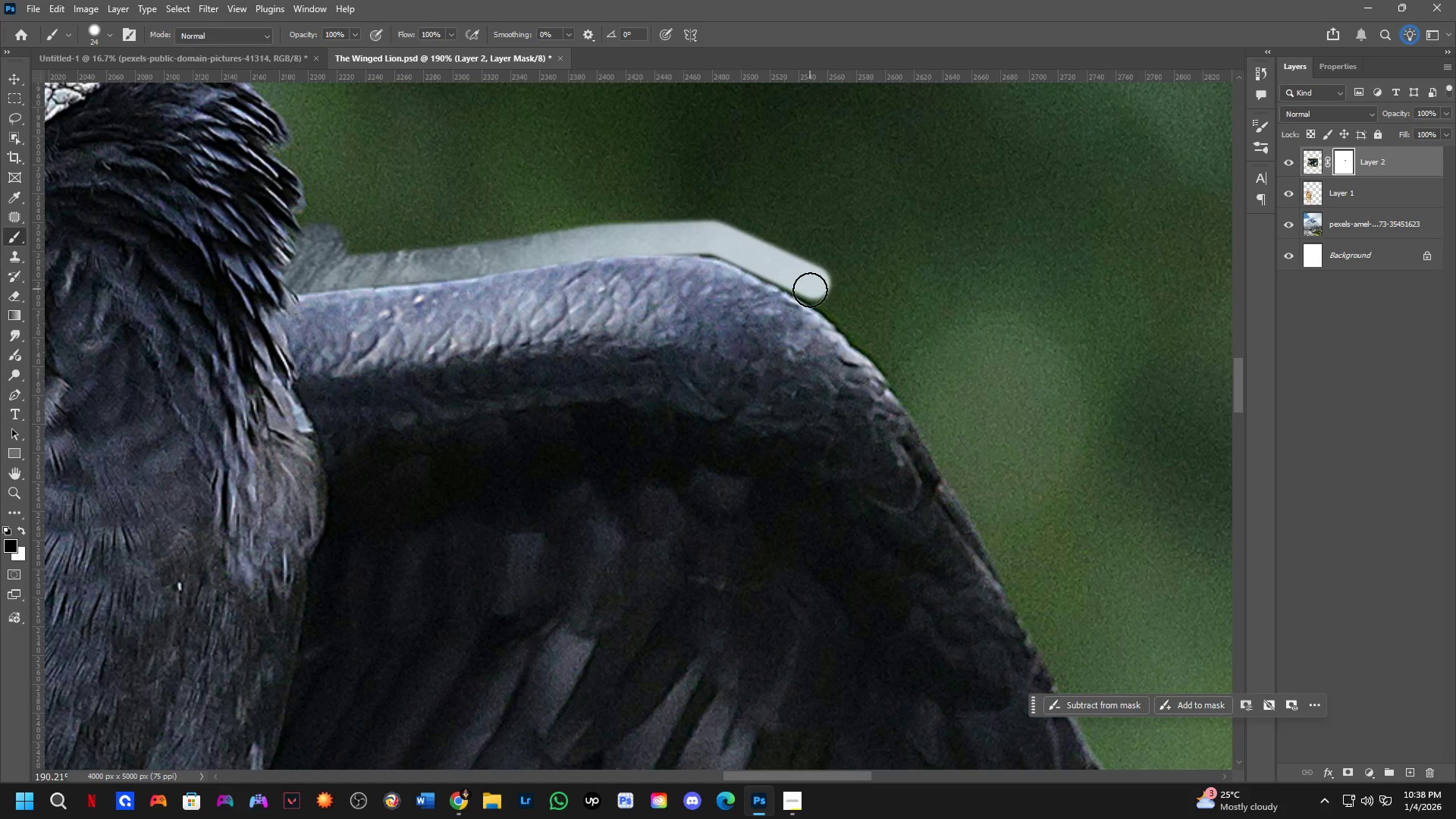 
left_click_drag(start_coordinate=[810, 290], to_coordinate=[542, 246])
 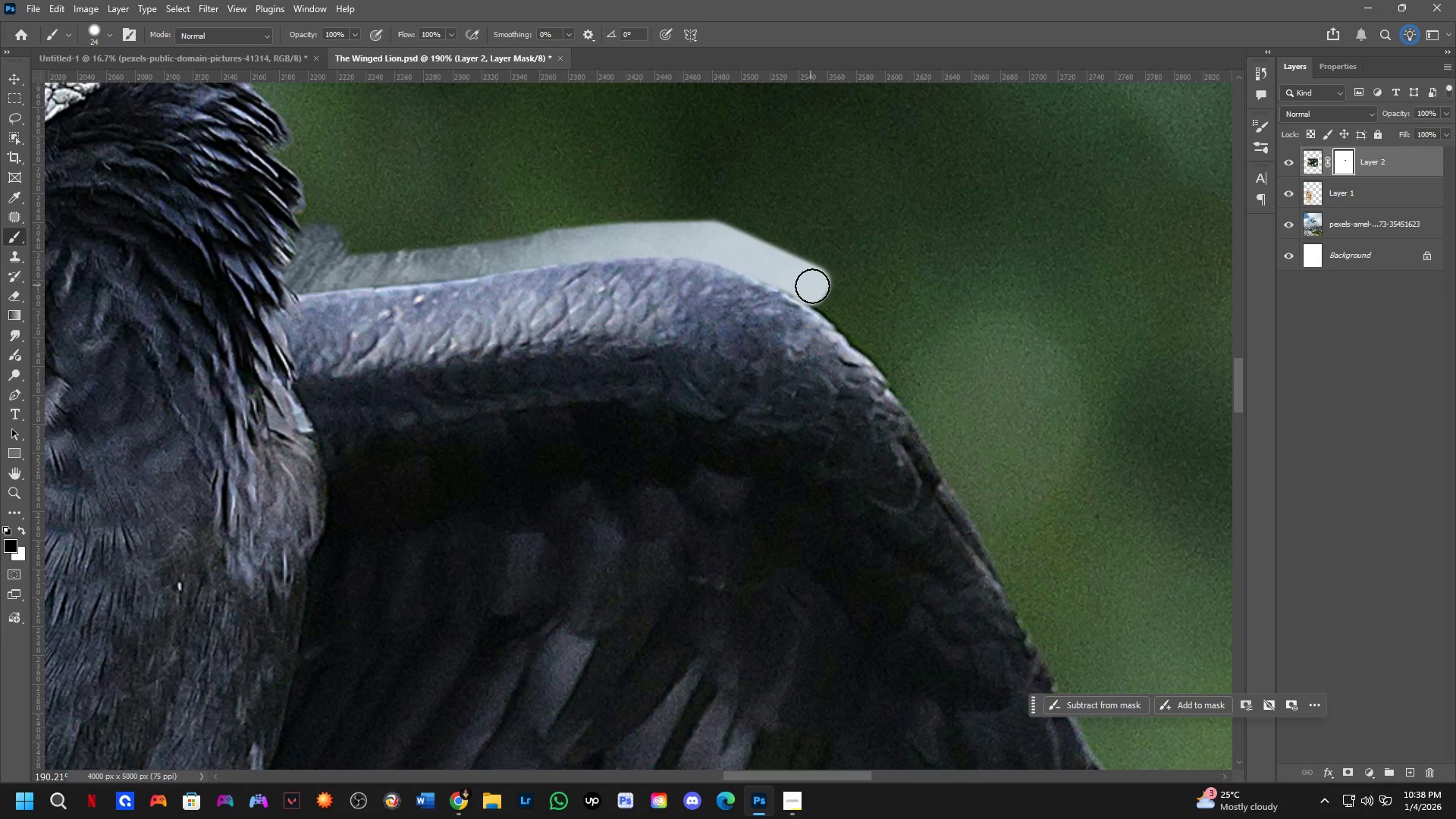 
left_click_drag(start_coordinate=[813, 287], to_coordinate=[859, 322])
 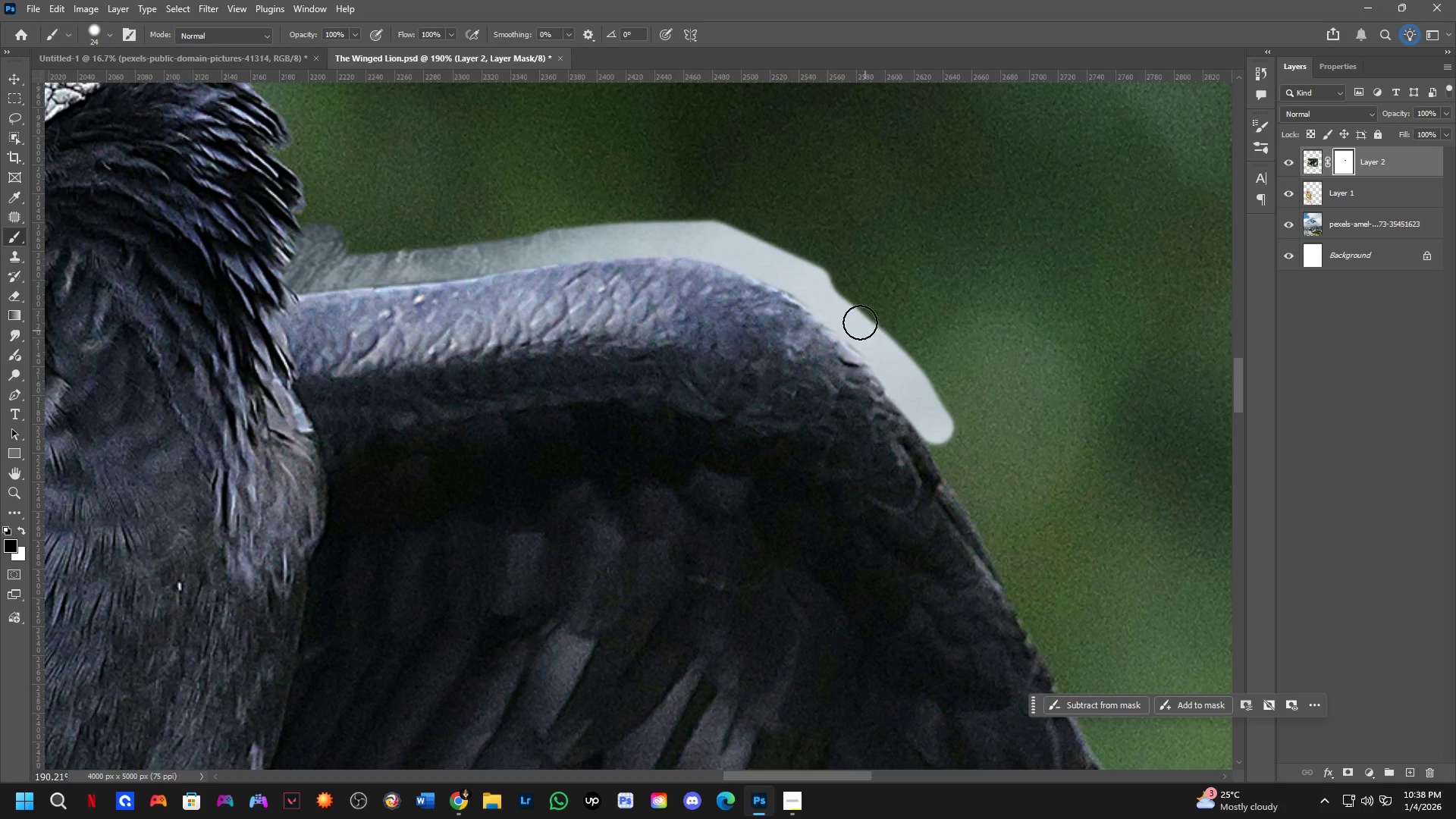 
hold_key(key=Space, duration=0.58)
 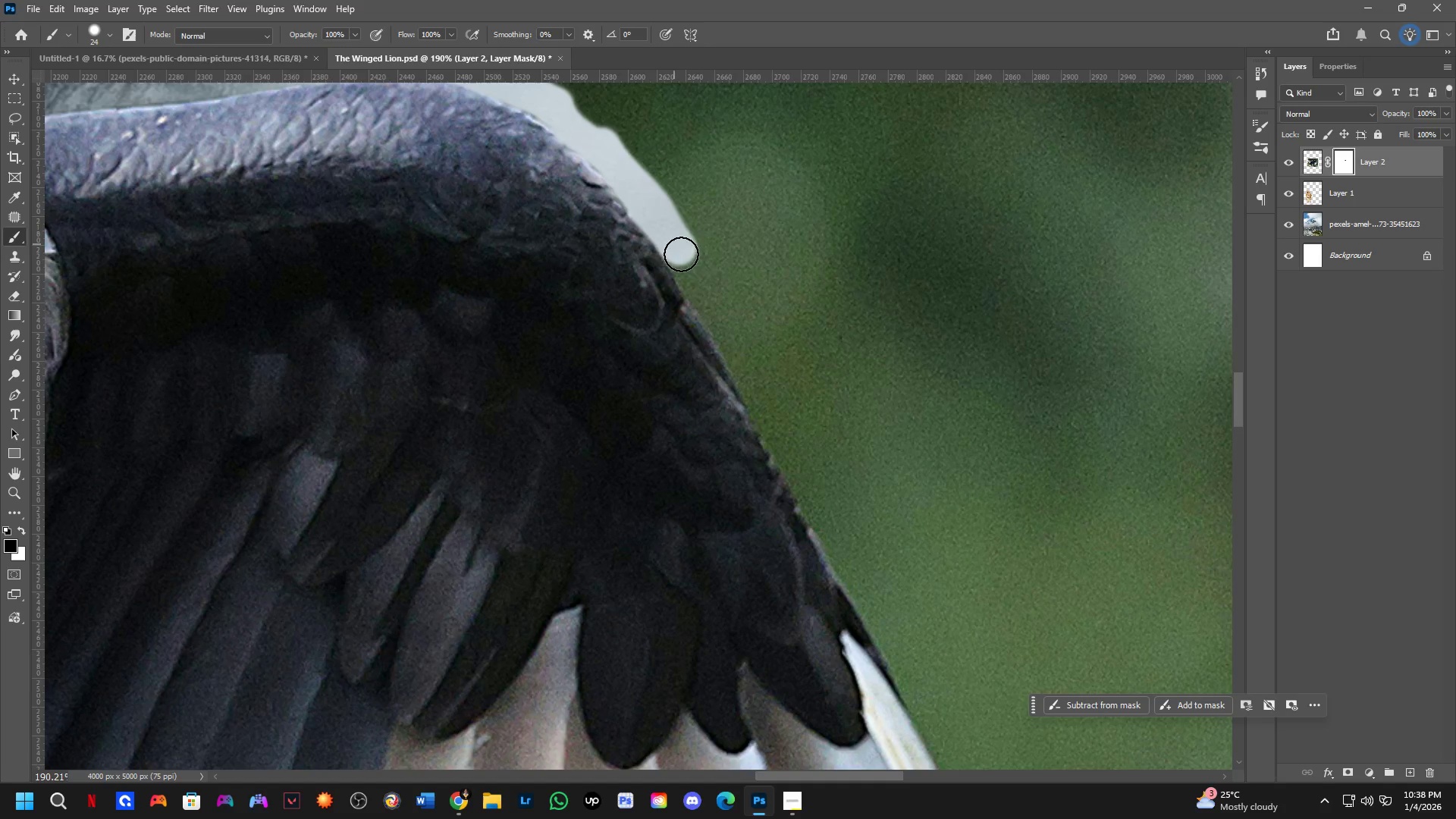 
left_click_drag(start_coordinate=[934, 422], to_coordinate=[677, 243])
 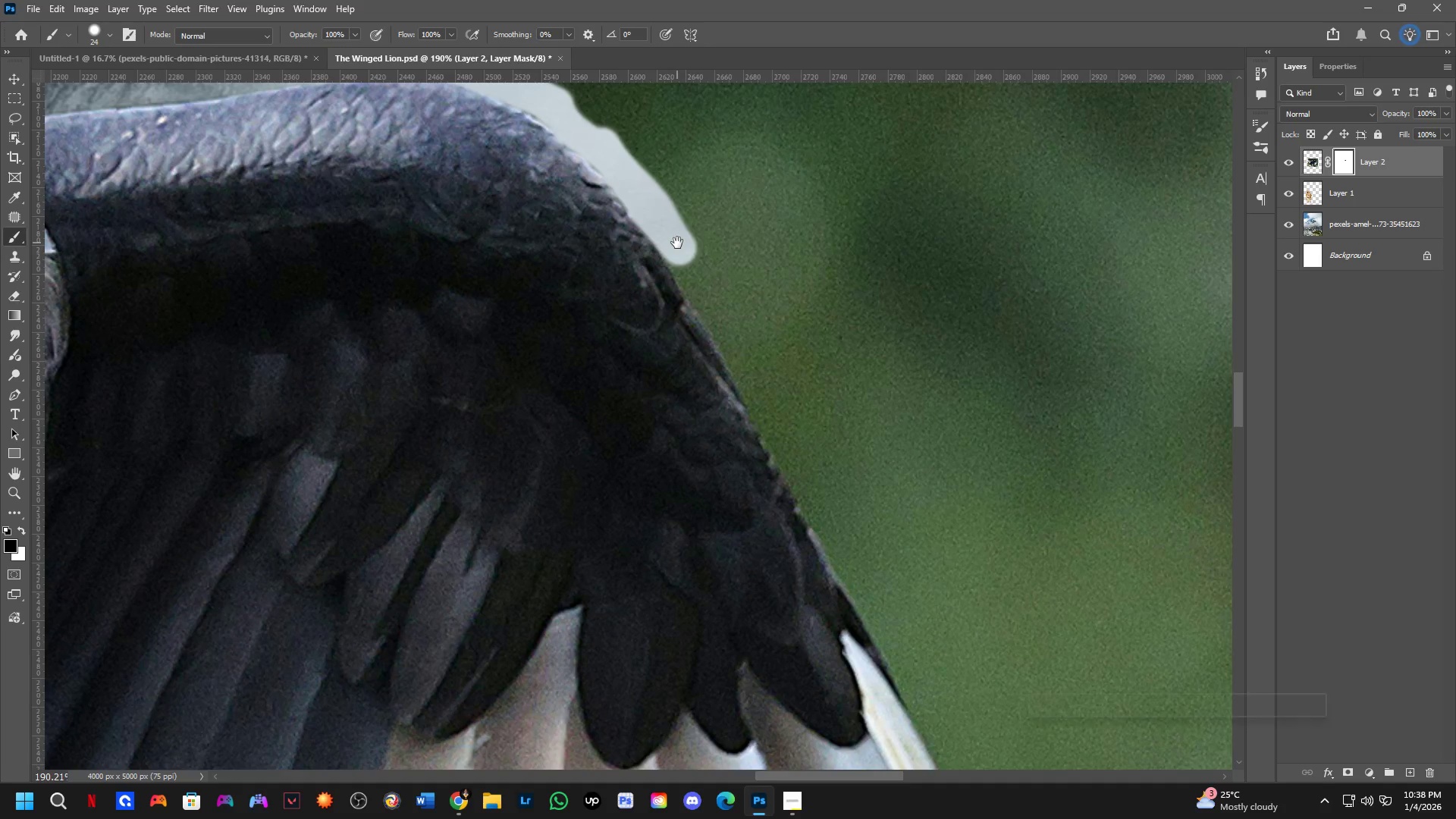 
hold_key(key=Space, duration=1.81)
 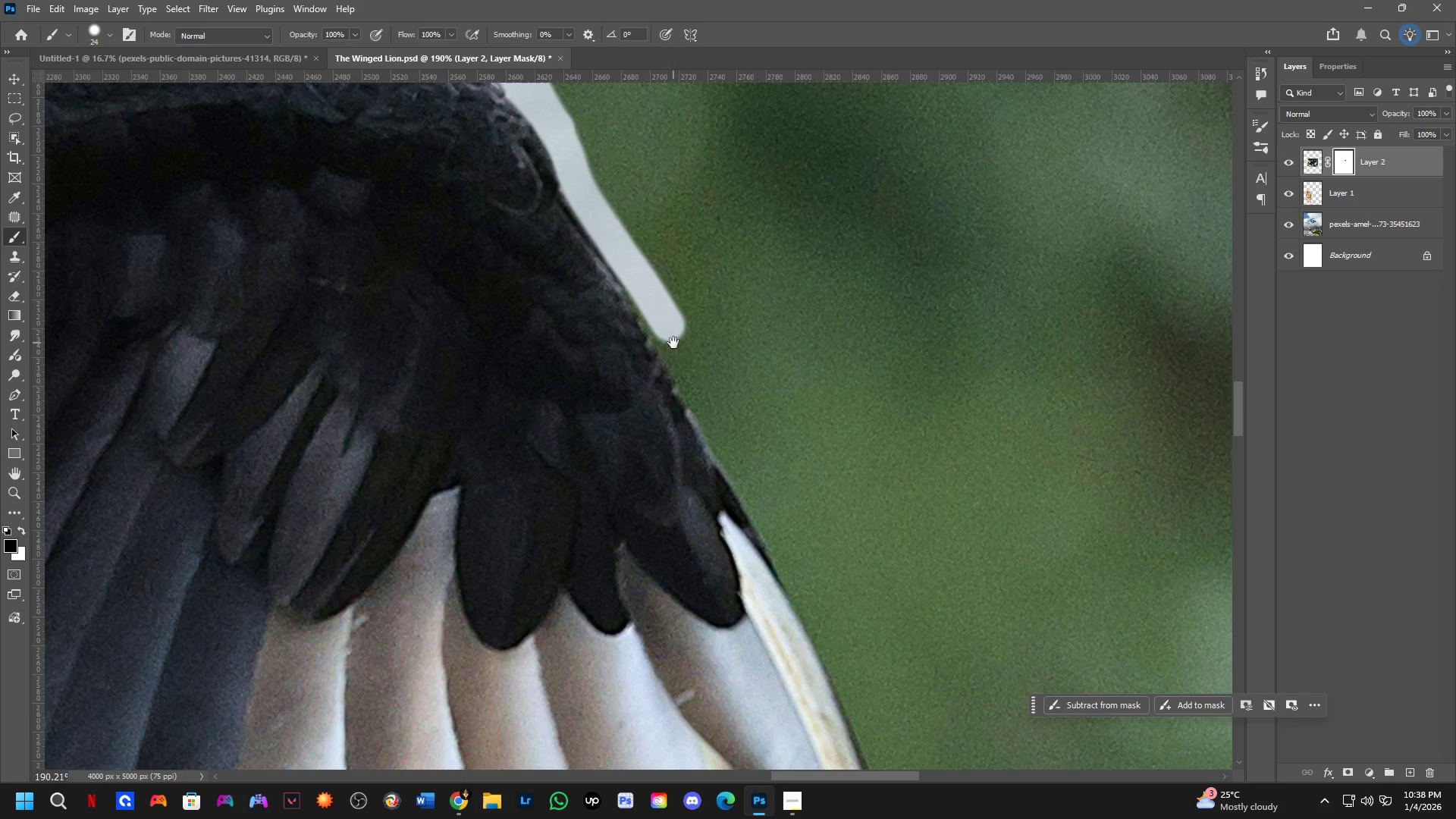 
left_click_drag(start_coordinate=[674, 244], to_coordinate=[795, 451])
 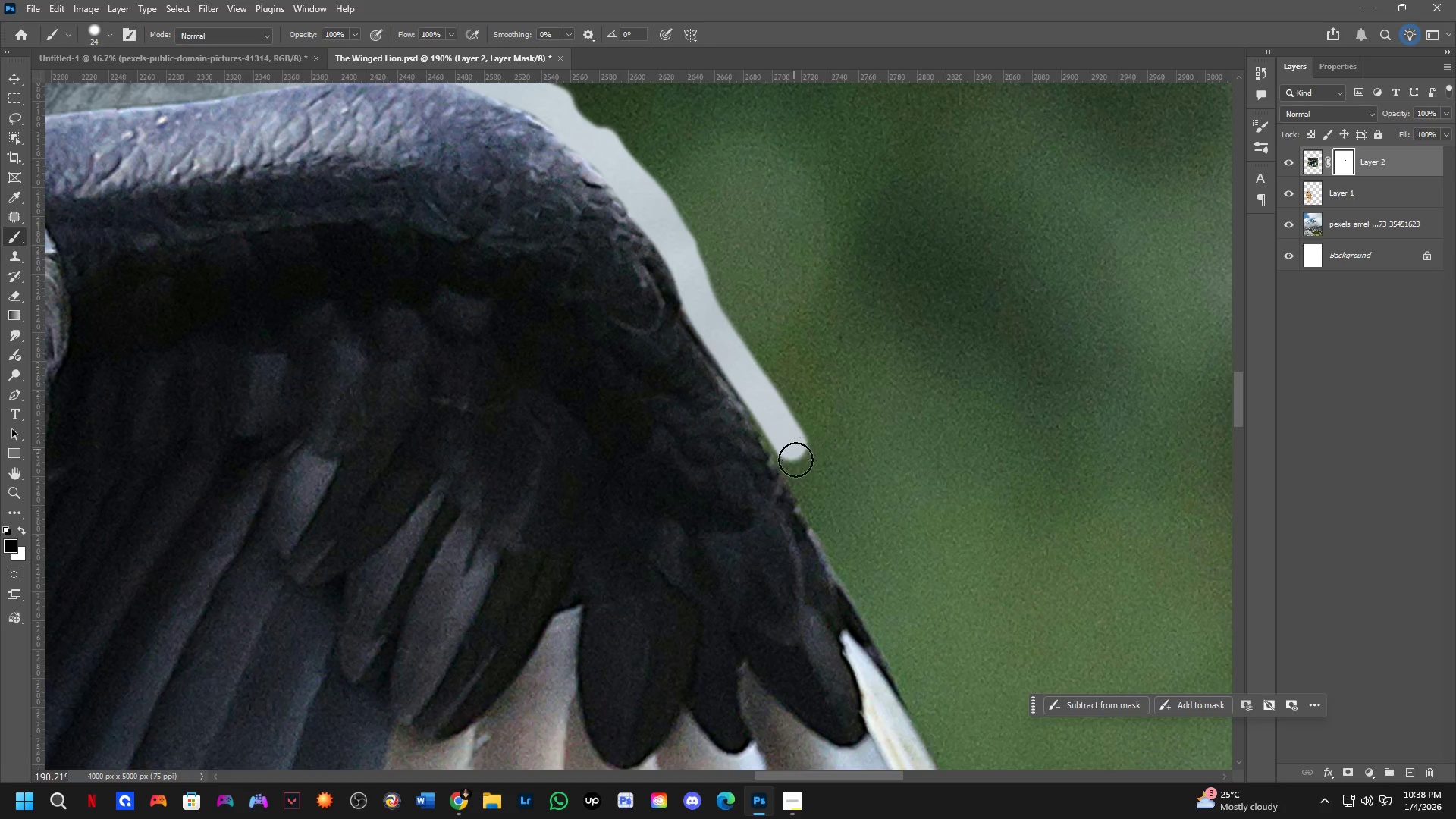 
hold_key(key=Space, duration=0.56)
 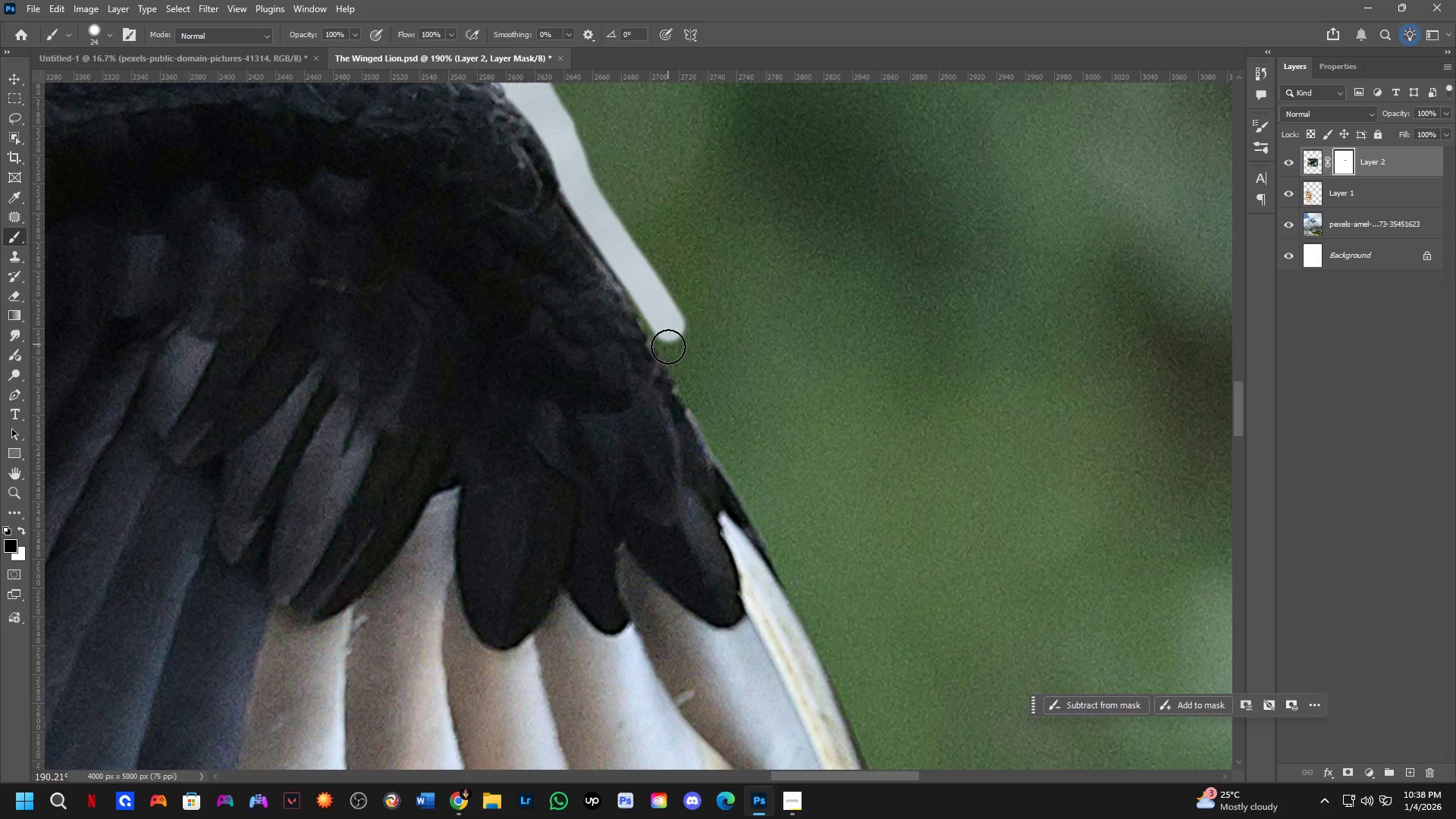 
left_click_drag(start_coordinate=[795, 462], to_coordinate=[673, 343])
 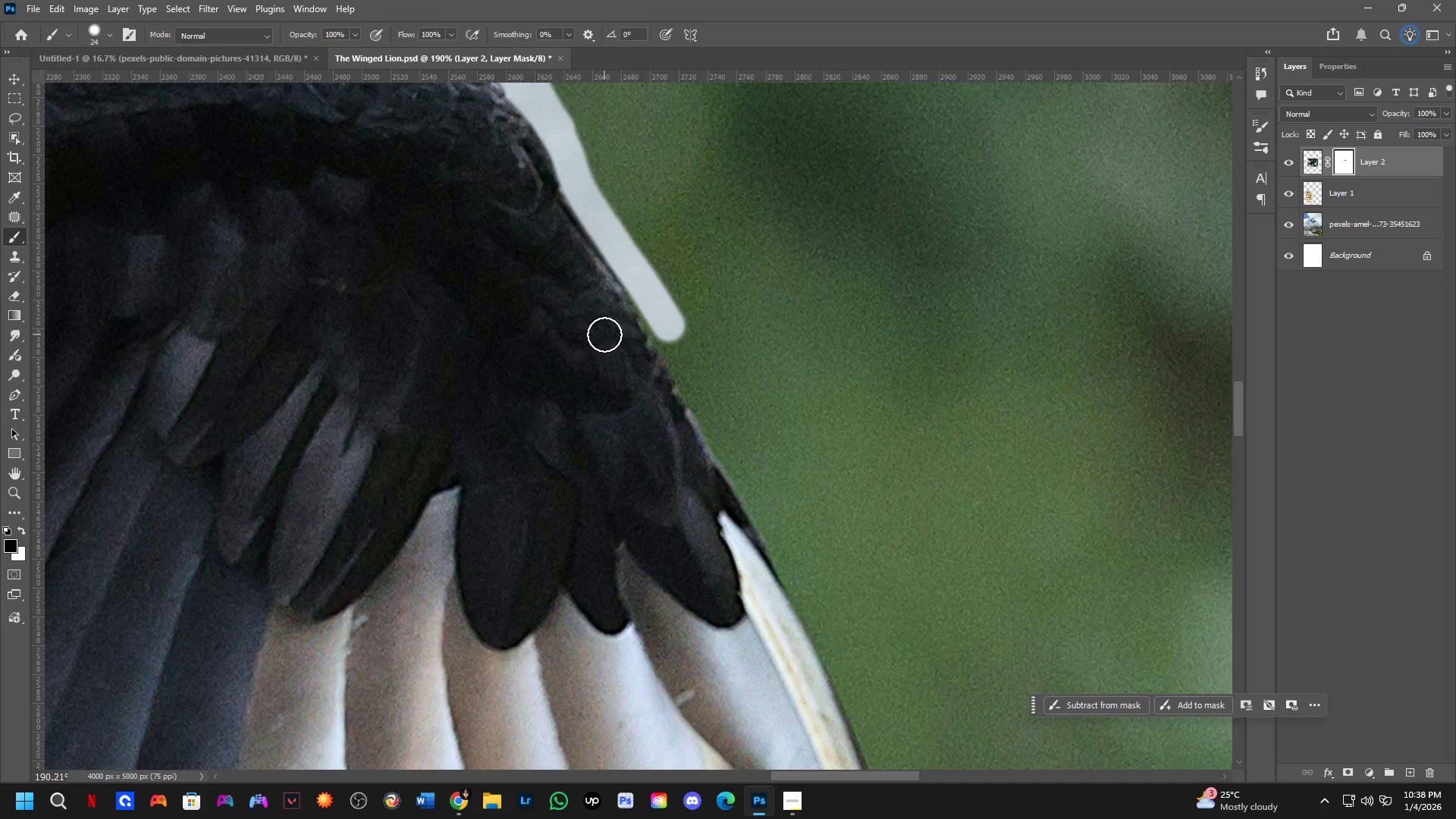 
hold_key(key=ShiftLeft, duration=0.47)
 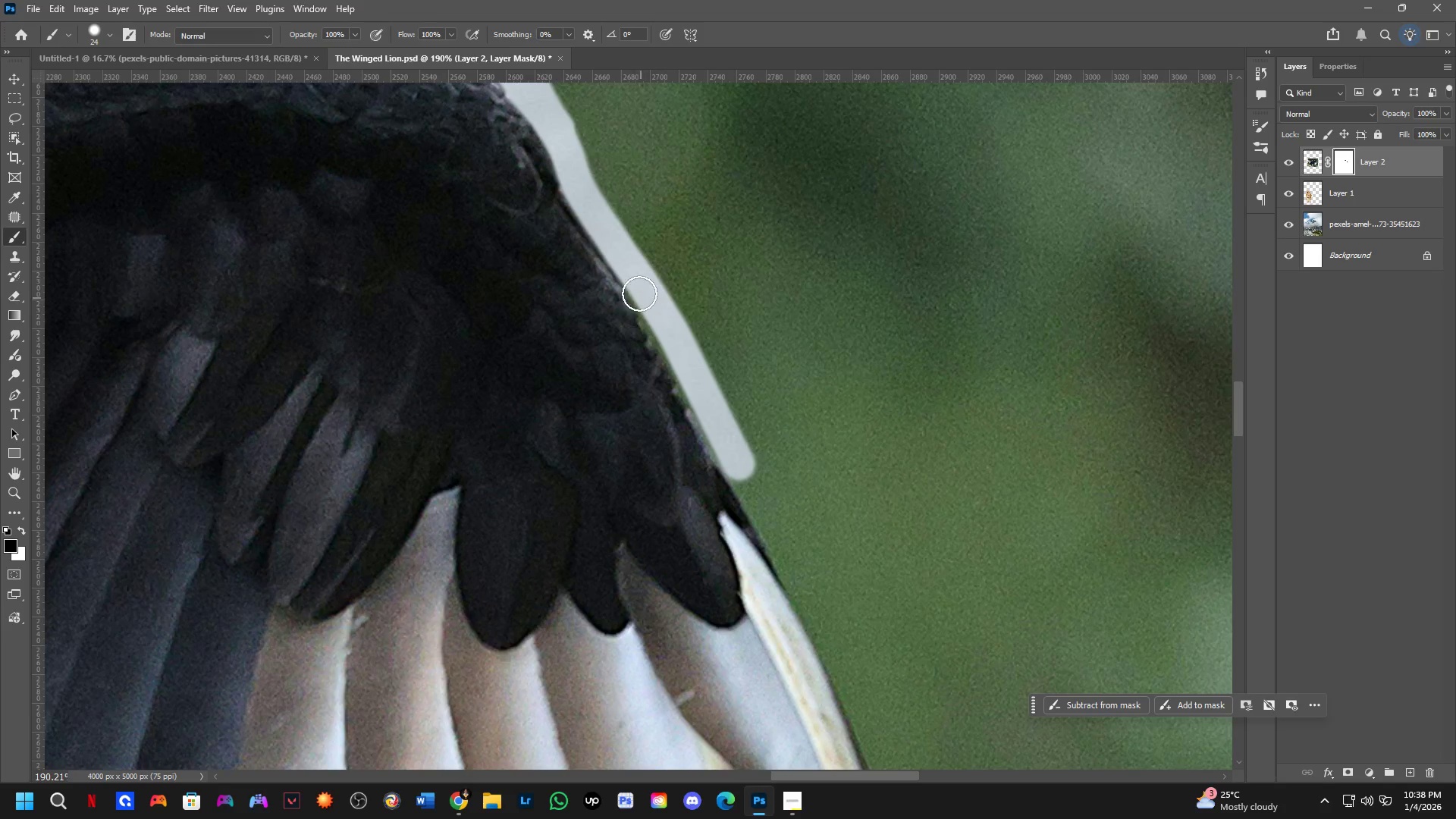 
hold_key(key=ShiftLeft, duration=0.48)
left_click([626, 267])
 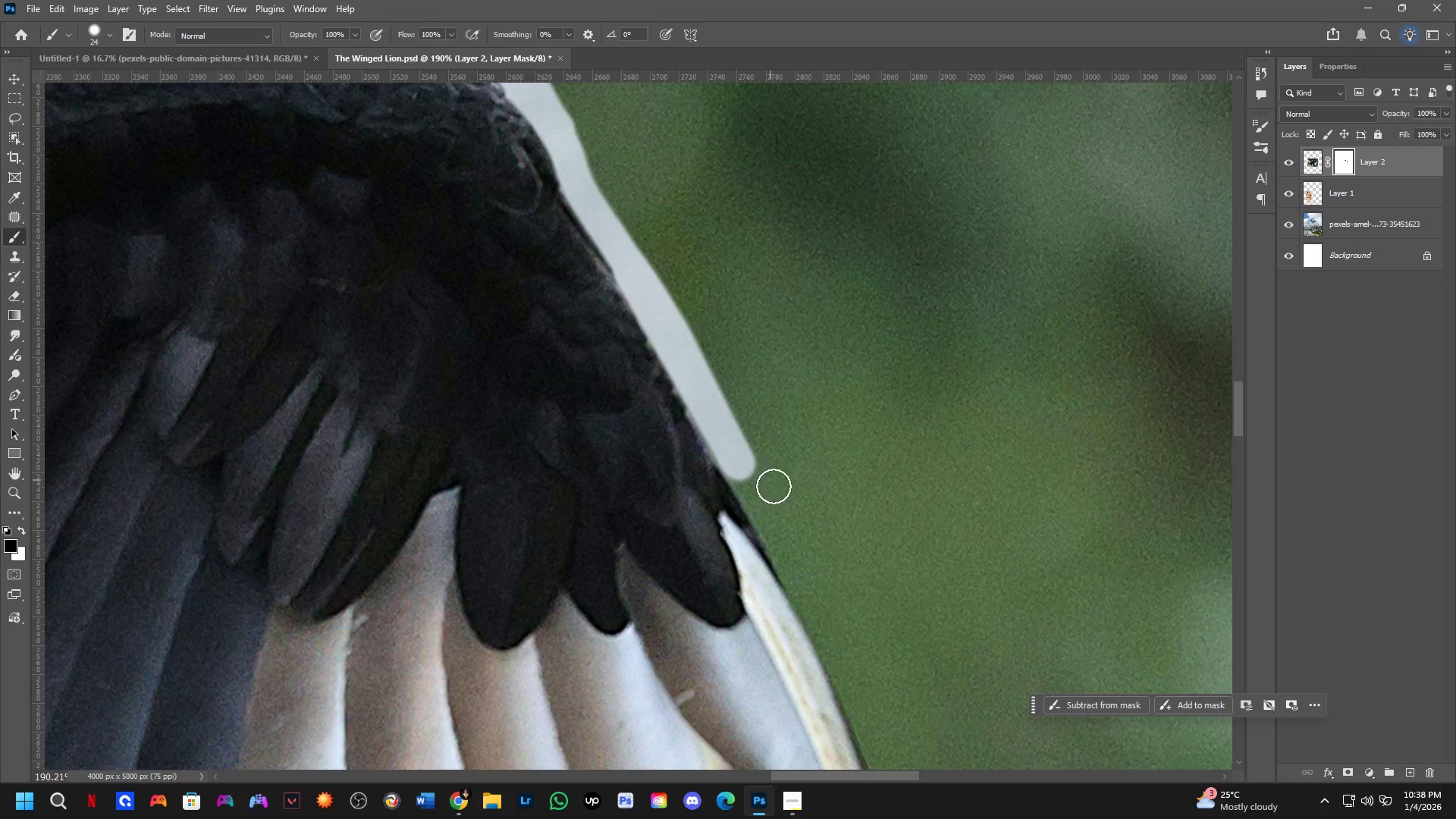 
hold_key(key=ShiftLeft, duration=0.52)
left_click_drag(start_coordinate=[774, 510], to_coordinate=[776, 521])
 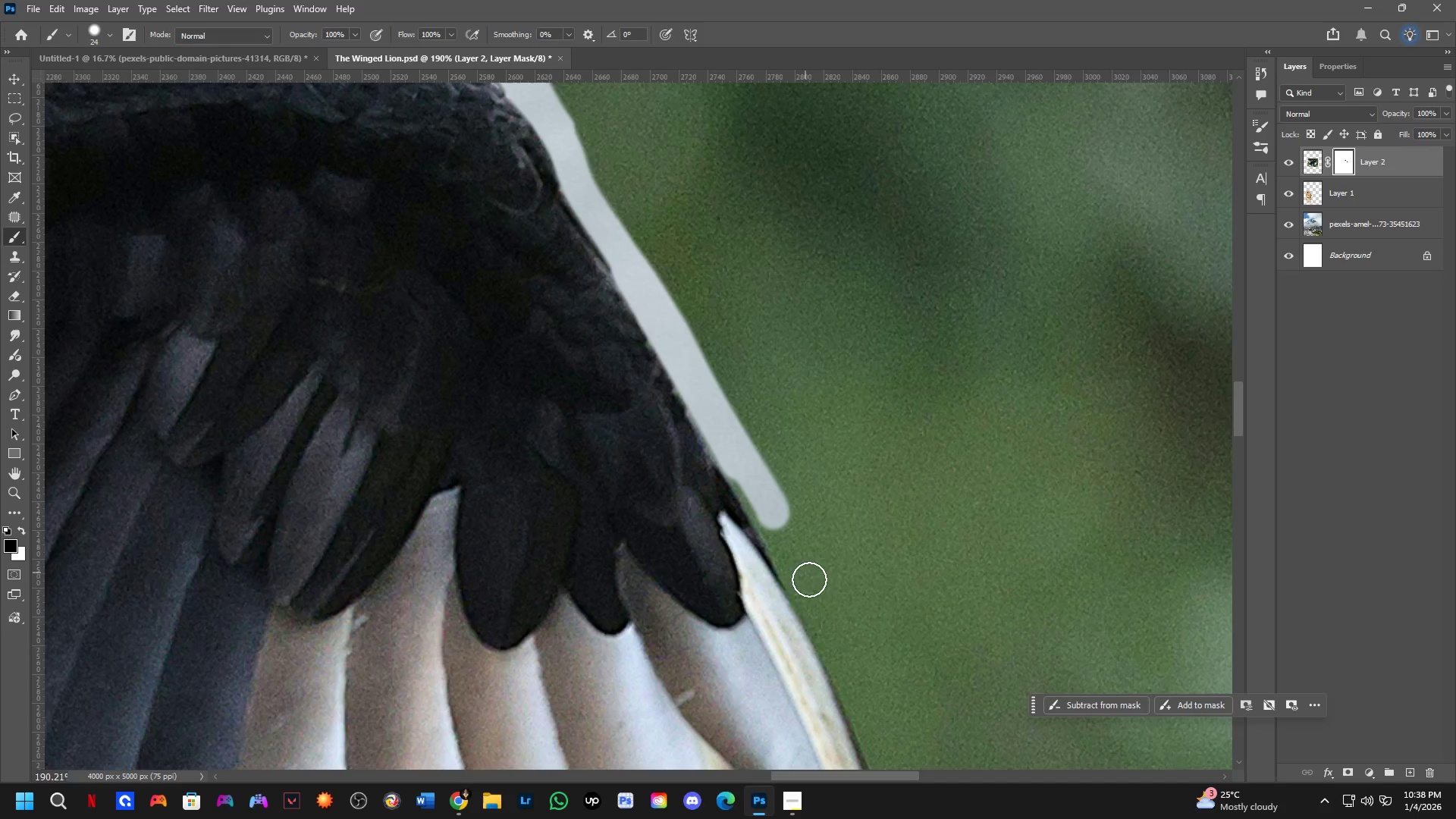 
hold_key(key=Space, duration=0.45)
 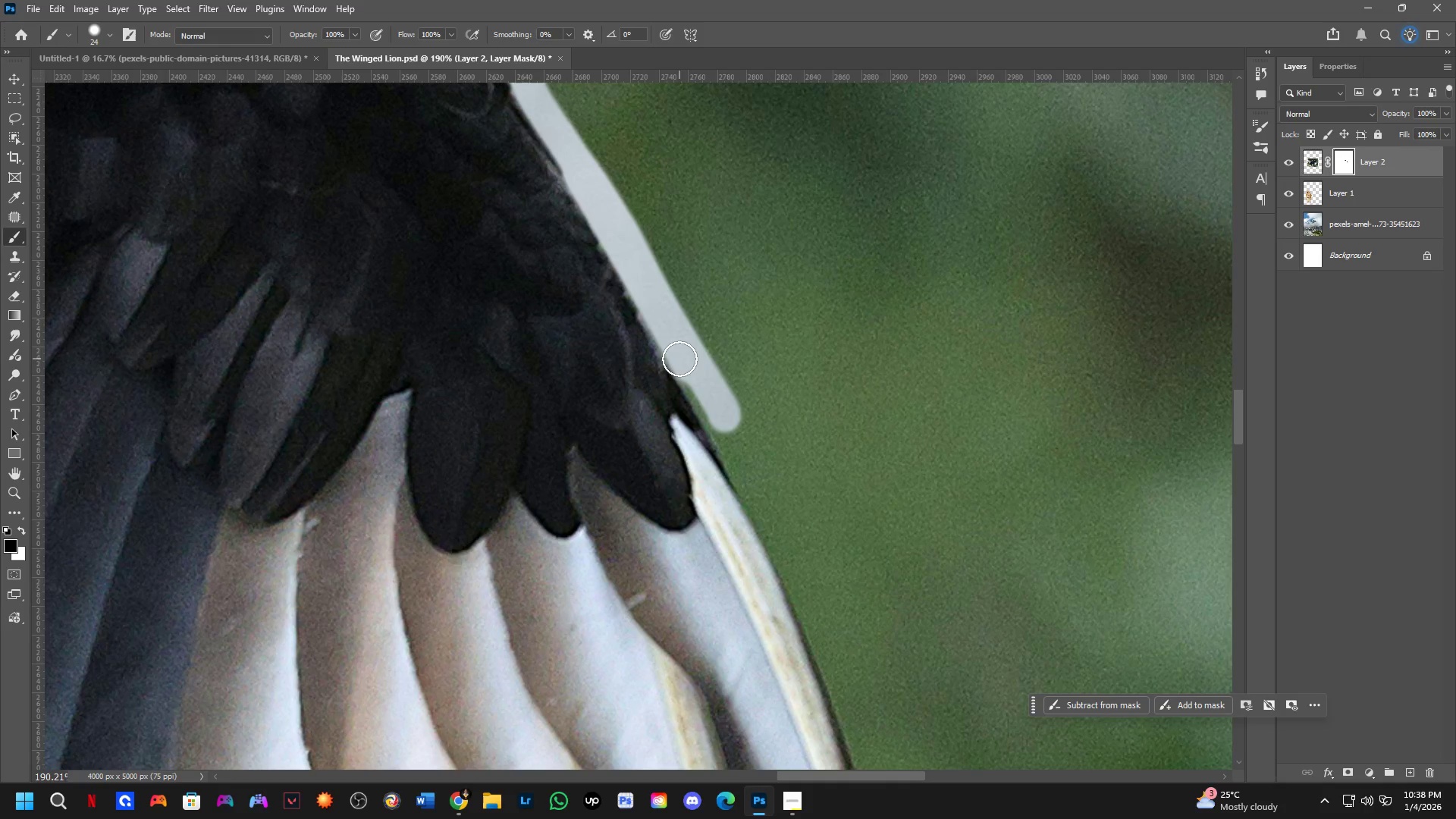 
left_click_drag(start_coordinate=[813, 588], to_coordinate=[764, 491])
 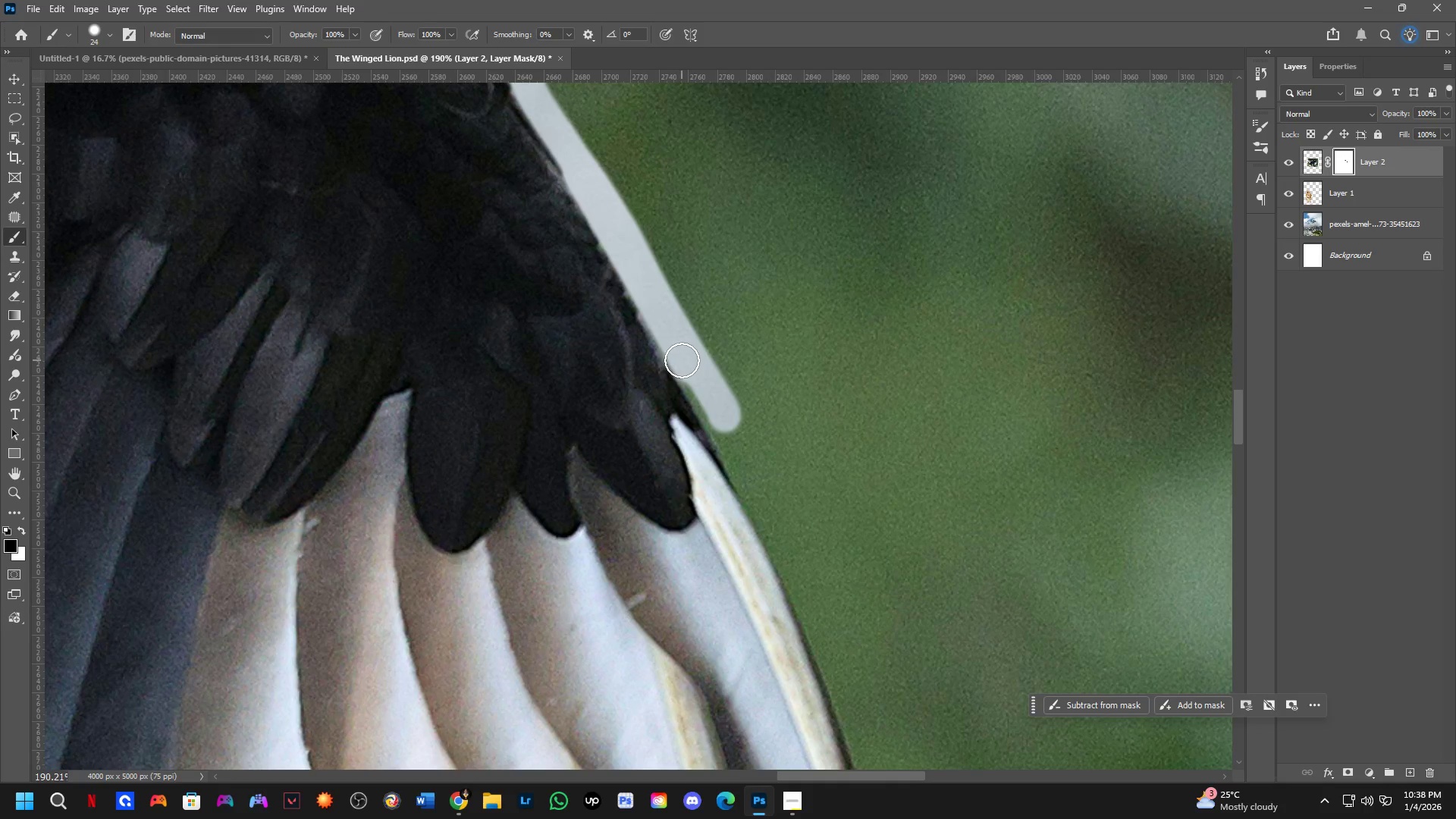 
left_click_drag(start_coordinate=[689, 375], to_coordinate=[784, 548])
 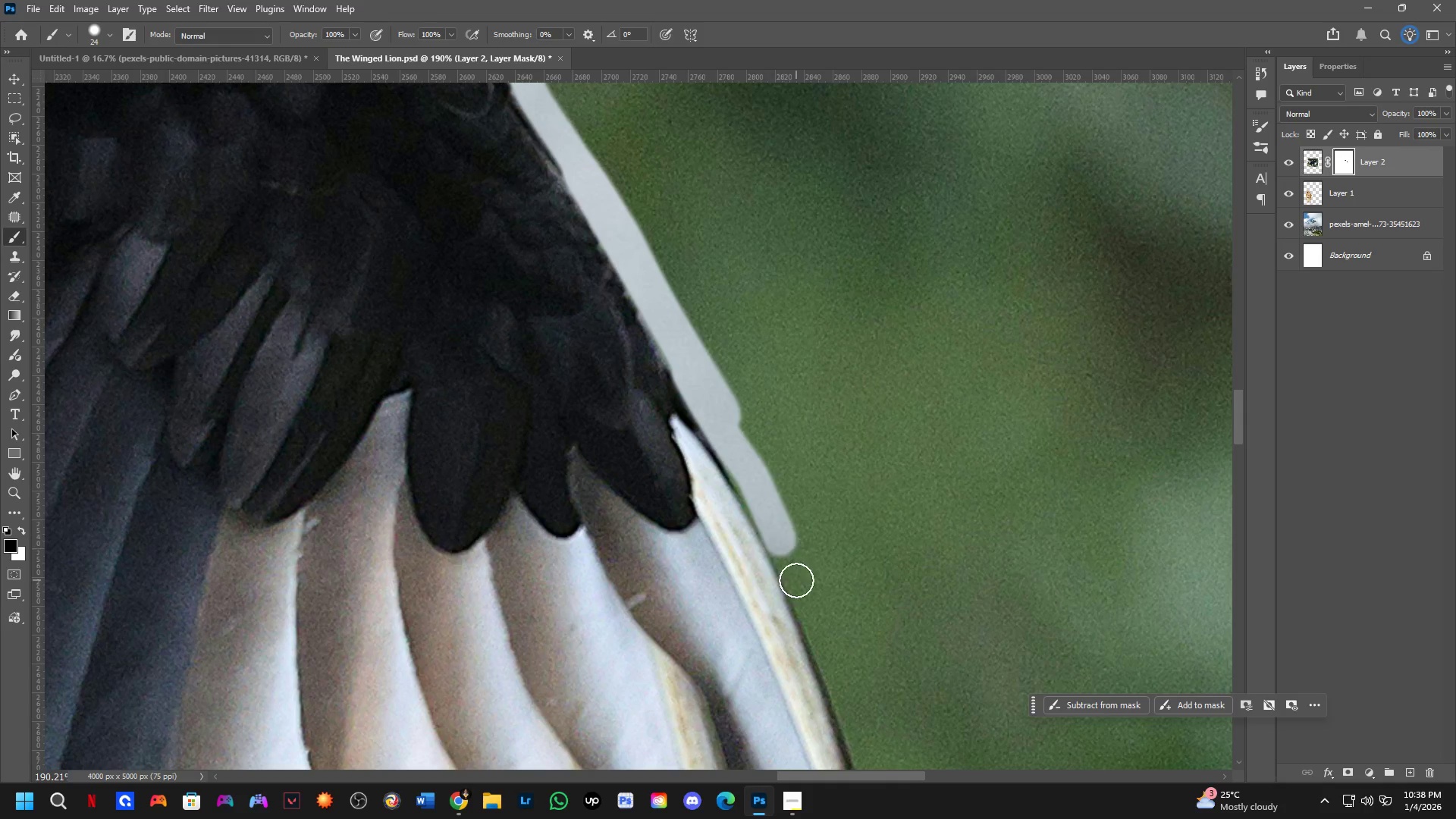 
hold_key(key=Space, duration=0.42)
 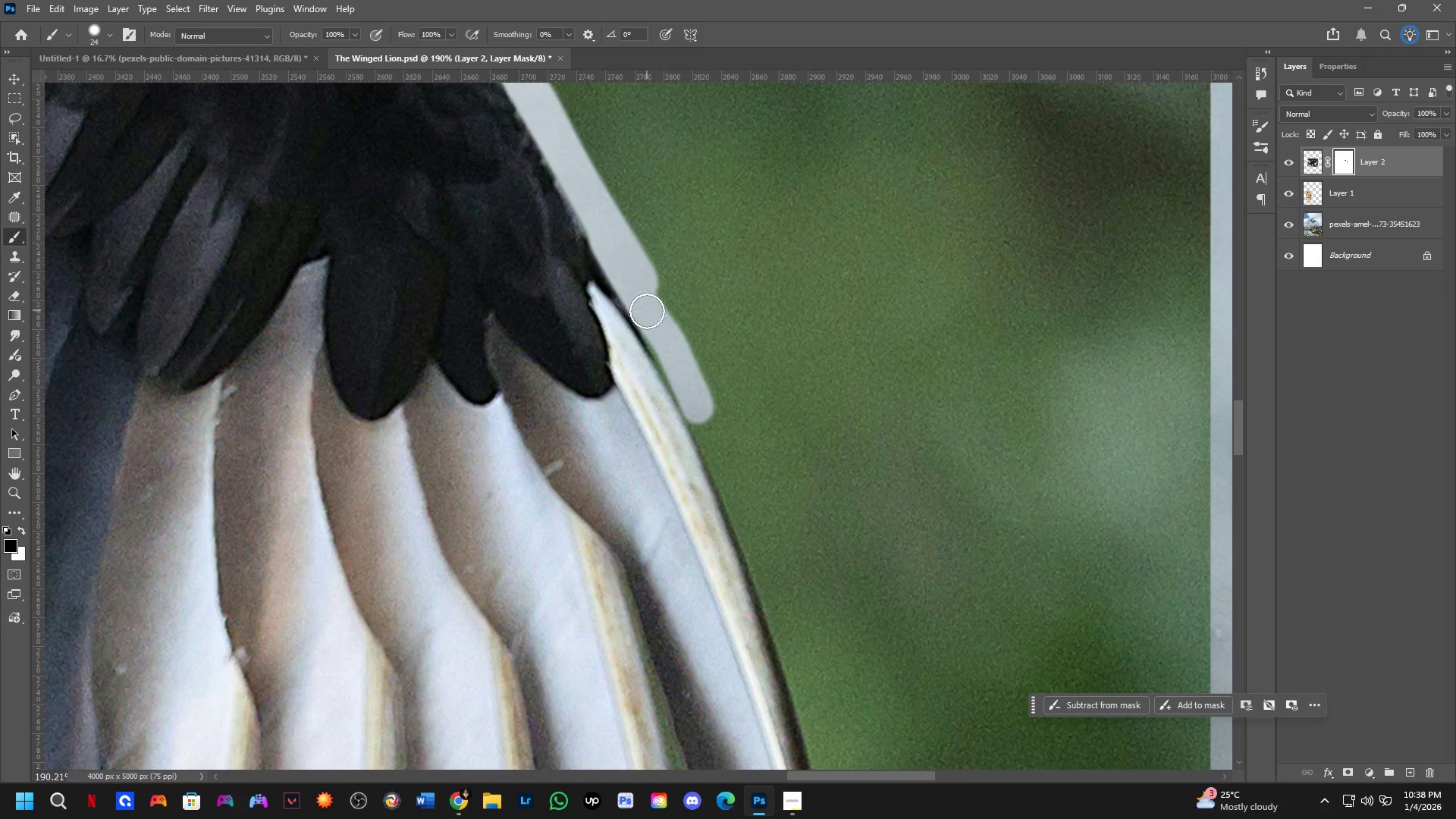 
left_click_drag(start_coordinate=[780, 572], to_coordinate=[698, 439])
 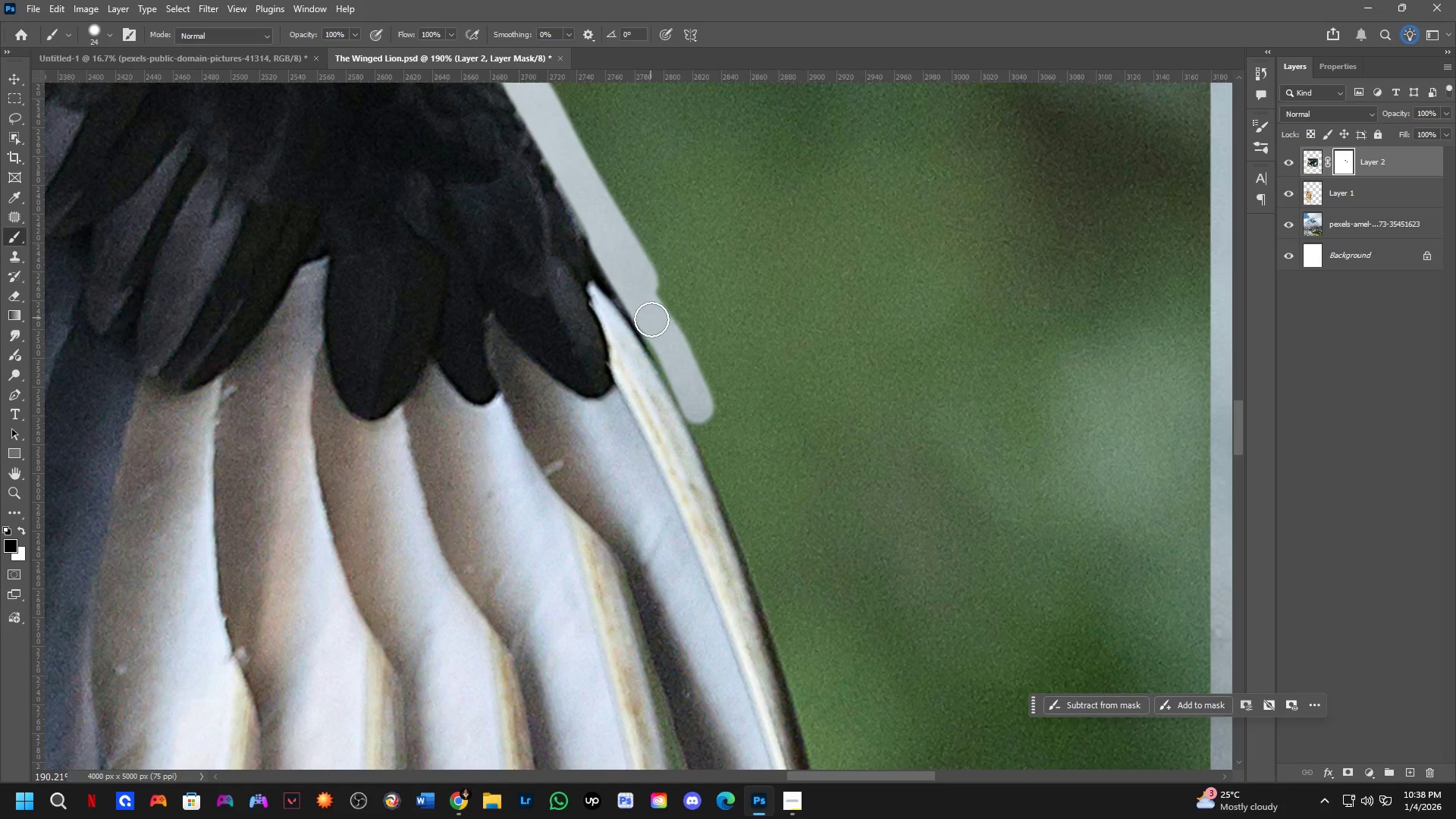 
hold_key(key=ShiftLeft, duration=0.8)
 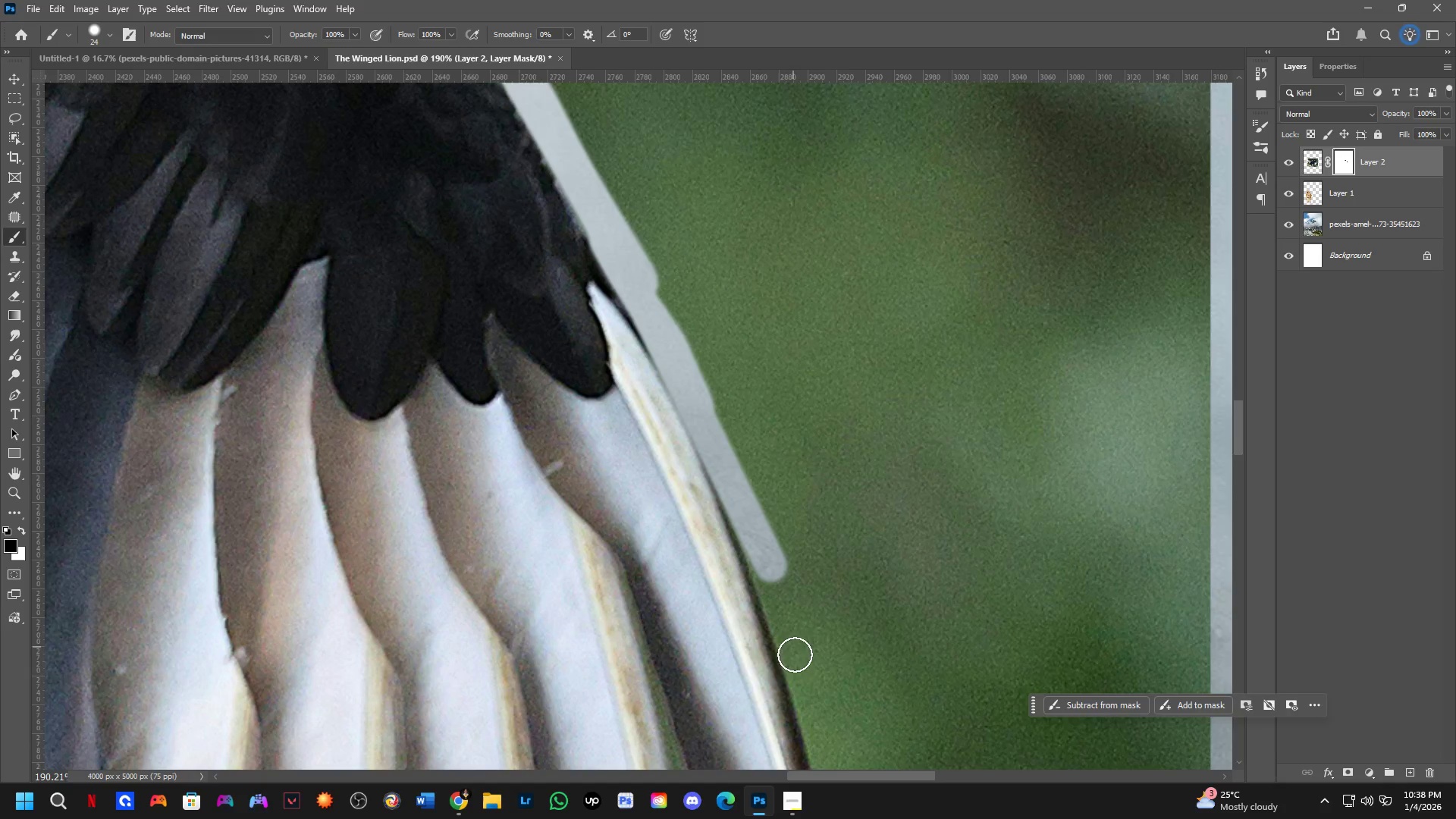 
hold_key(key=Space, duration=0.52)
 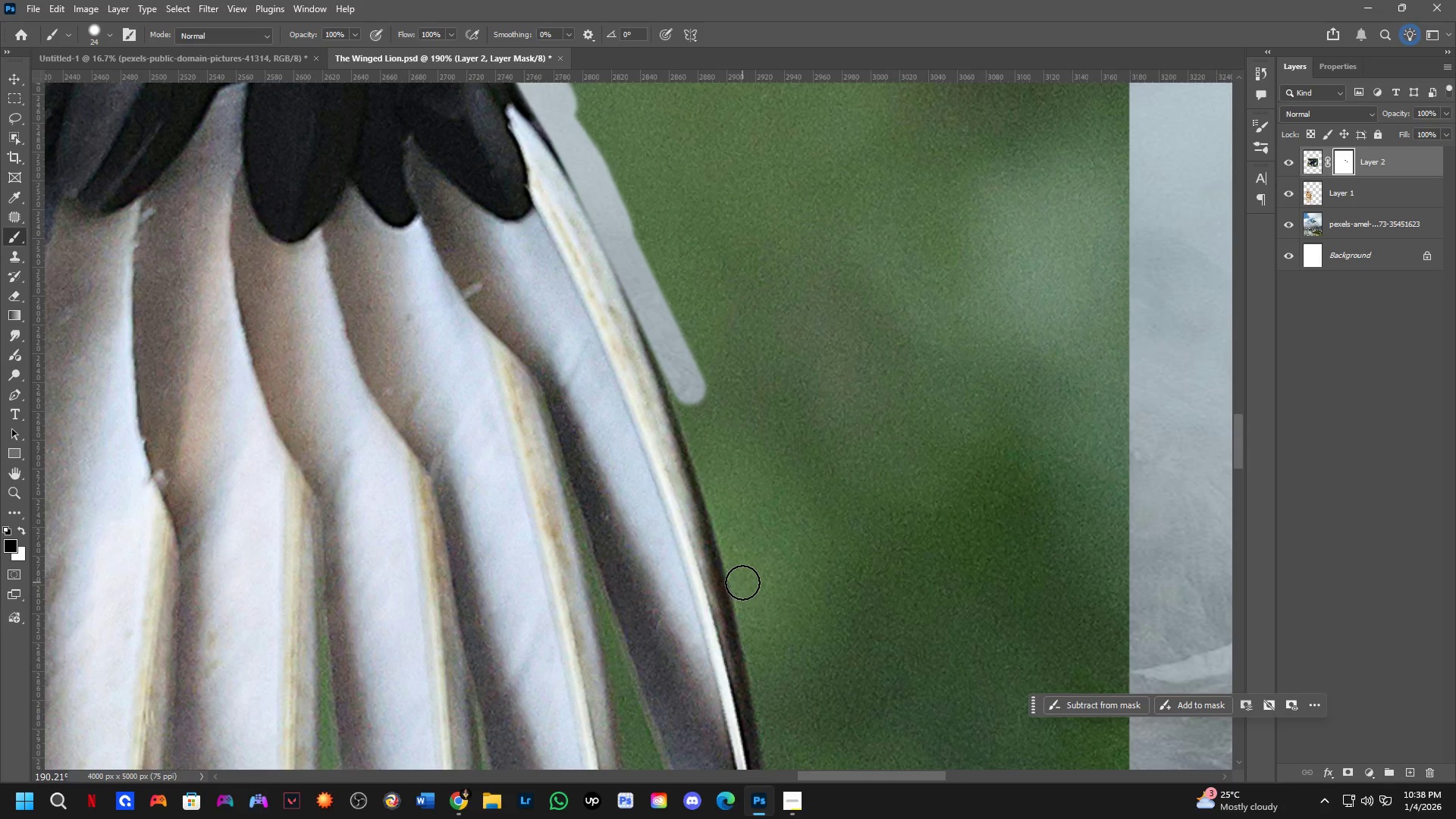 
left_click_drag(start_coordinate=[786, 660], to_coordinate=[704, 482])
 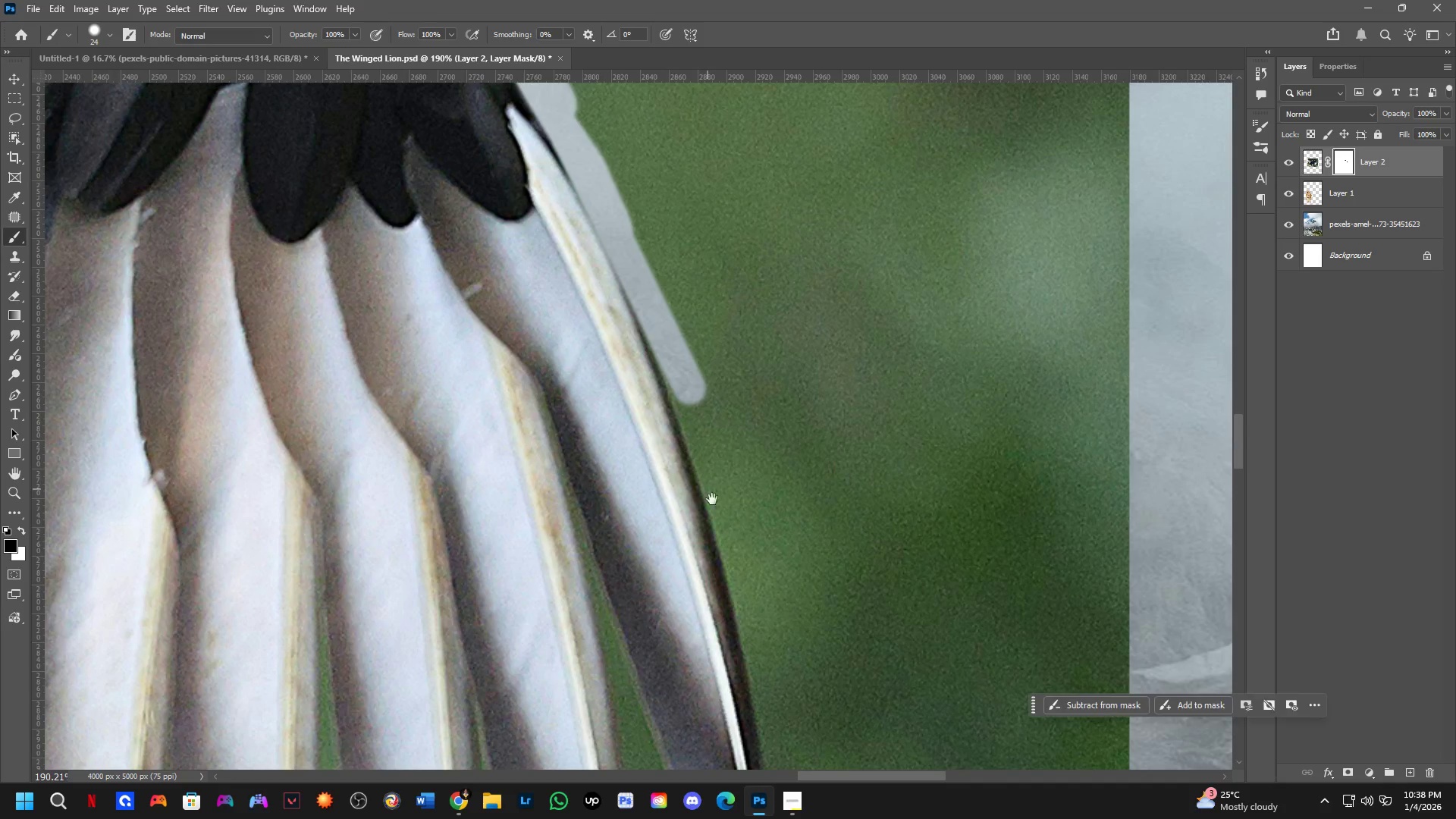 
hold_key(key=Space, duration=1.33)
 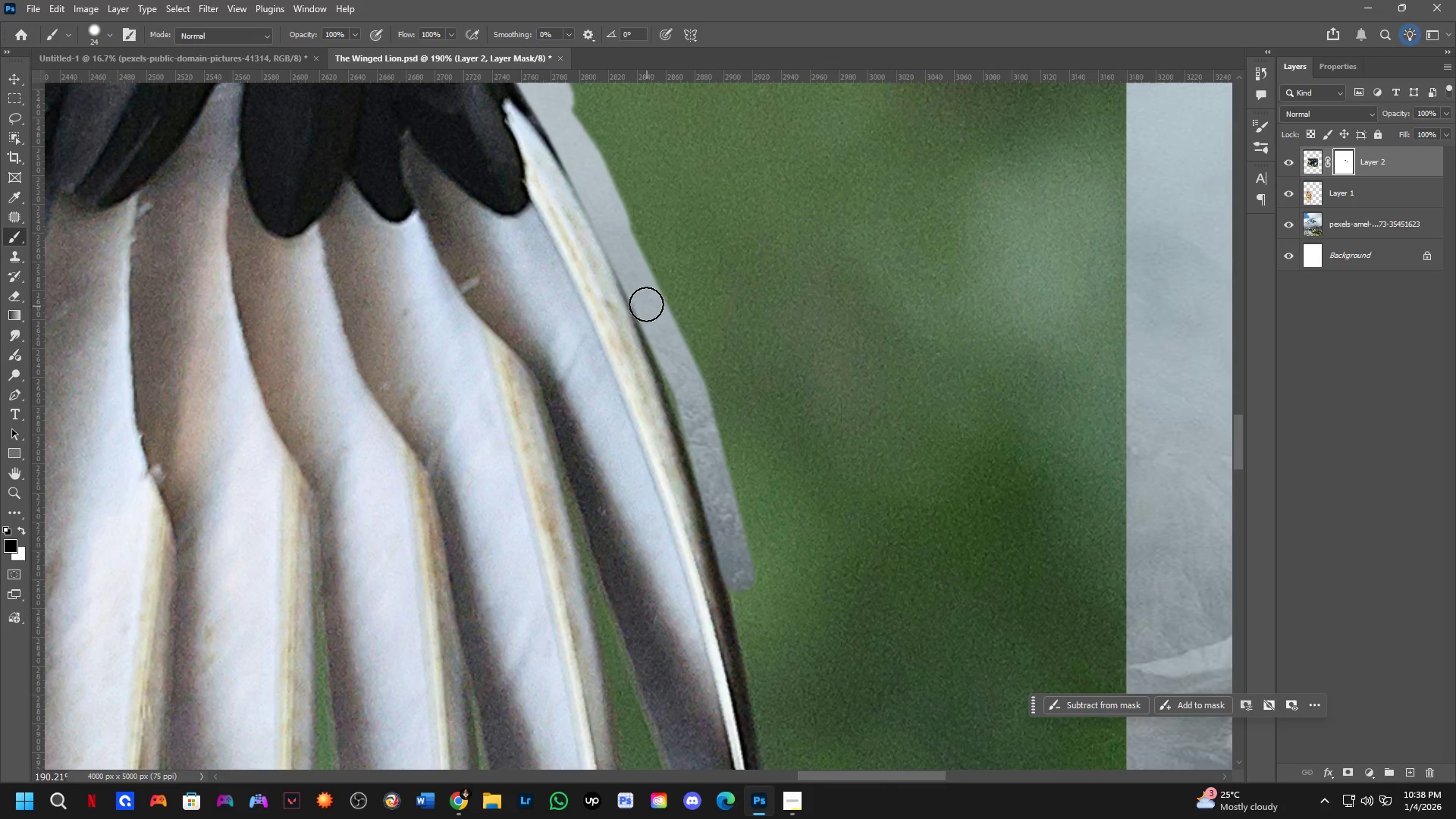 
hold_key(key=ShiftLeft, duration=0.61)
left_click([743, 585])
 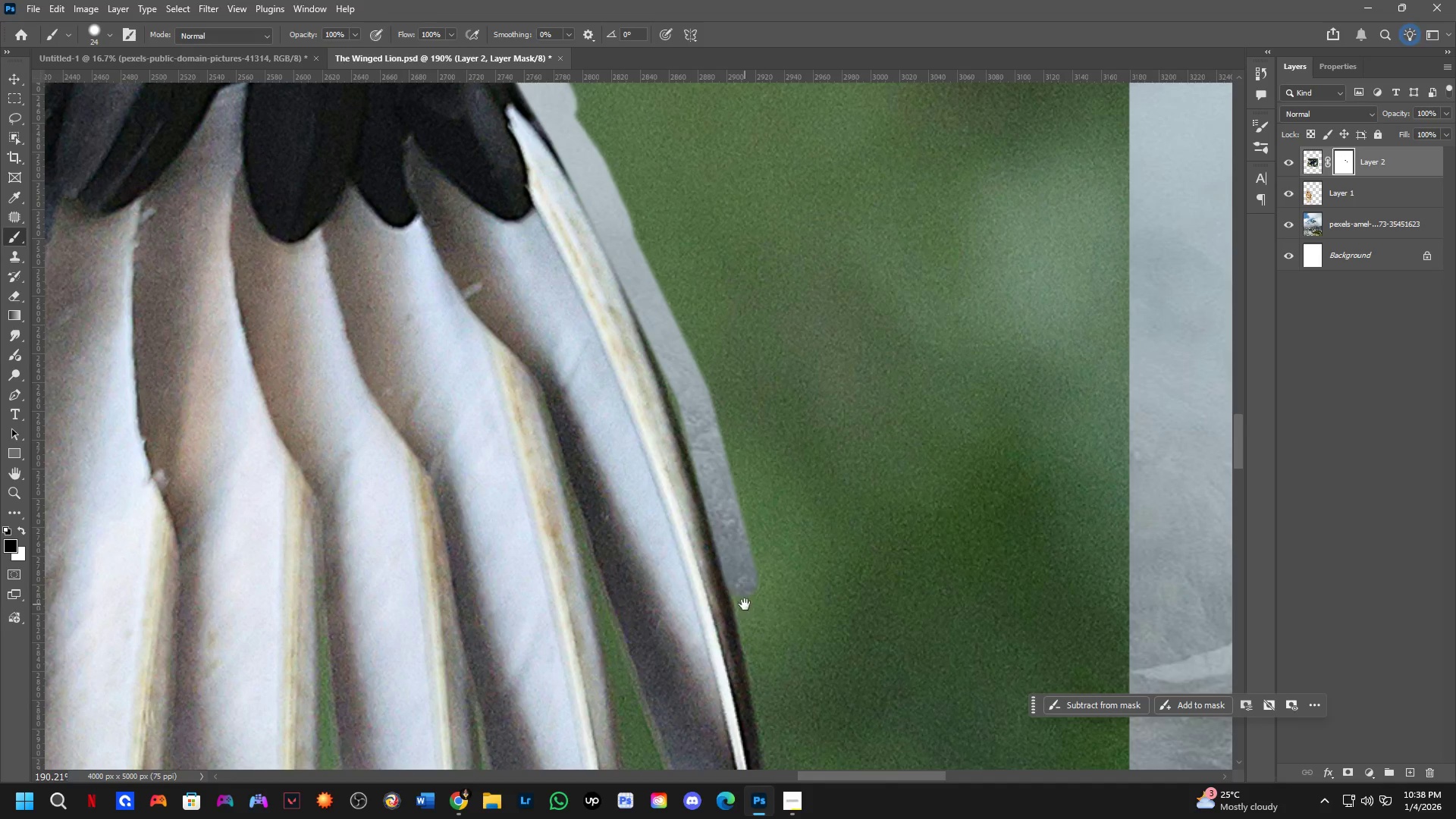 
left_click_drag(start_coordinate=[742, 601], to_coordinate=[739, 596])
 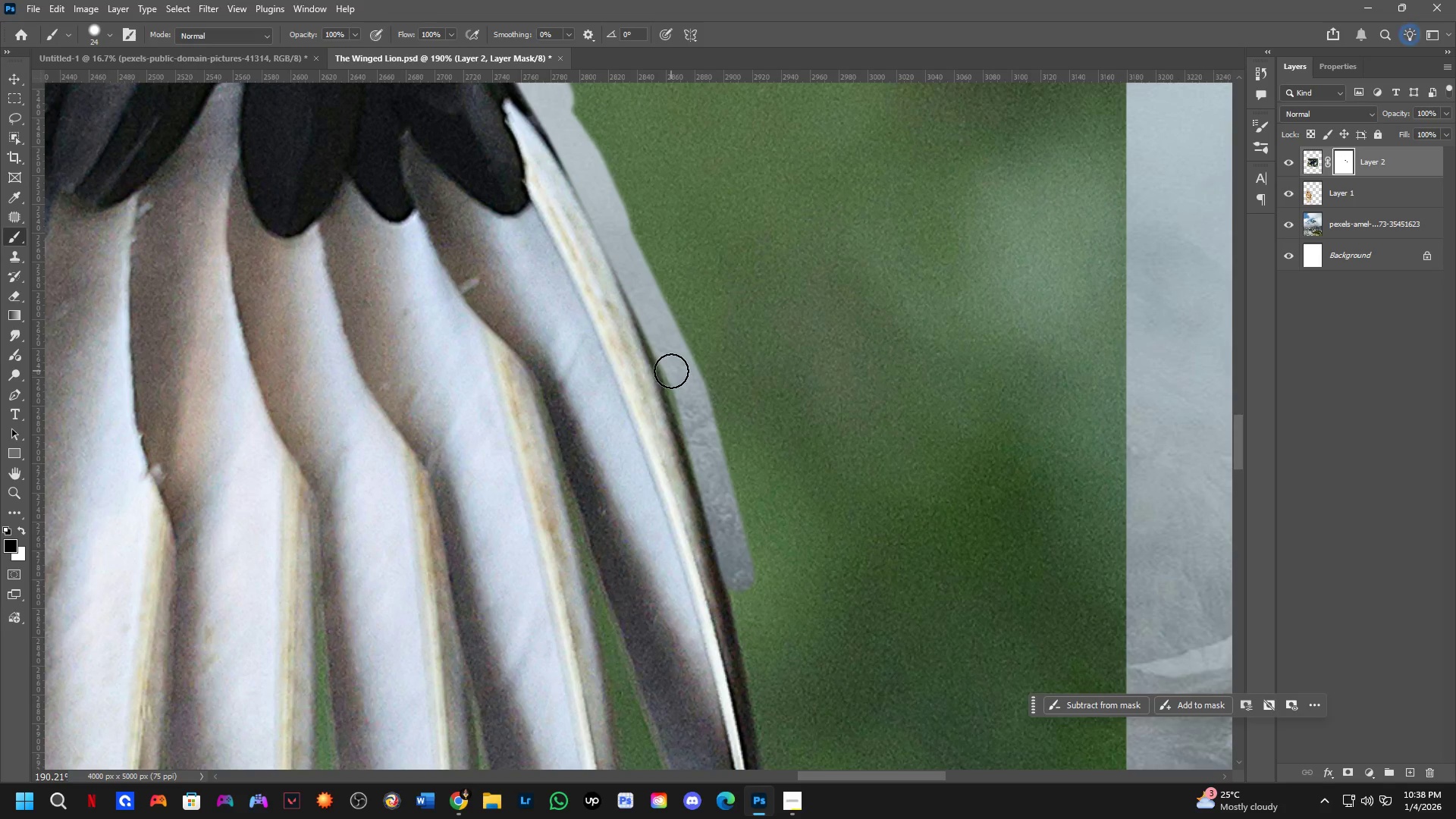 
hold_key(key=ShiftLeft, duration=0.92)
left_click([632, 272])
 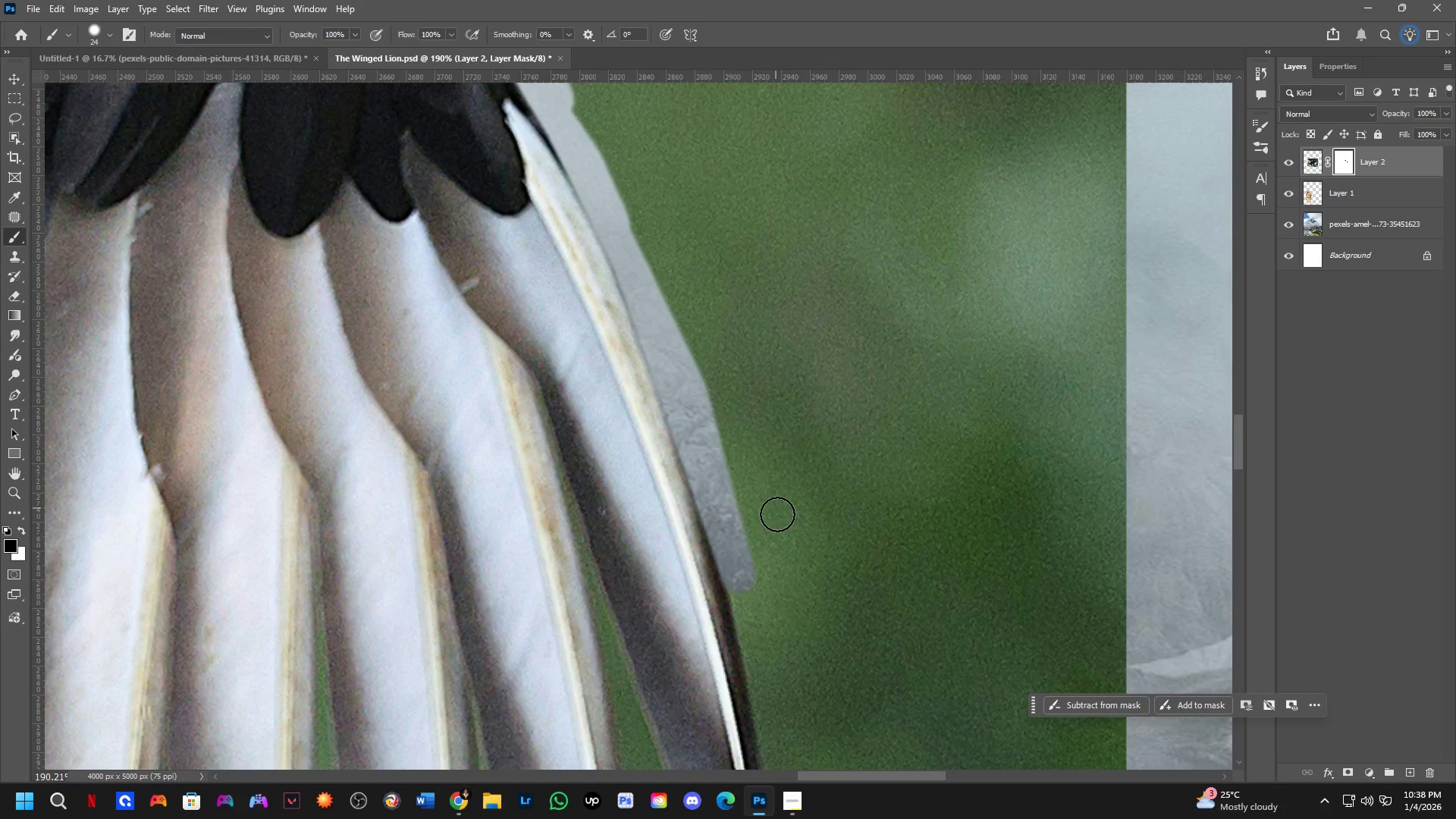 
hold_key(key=Space, duration=0.52)
 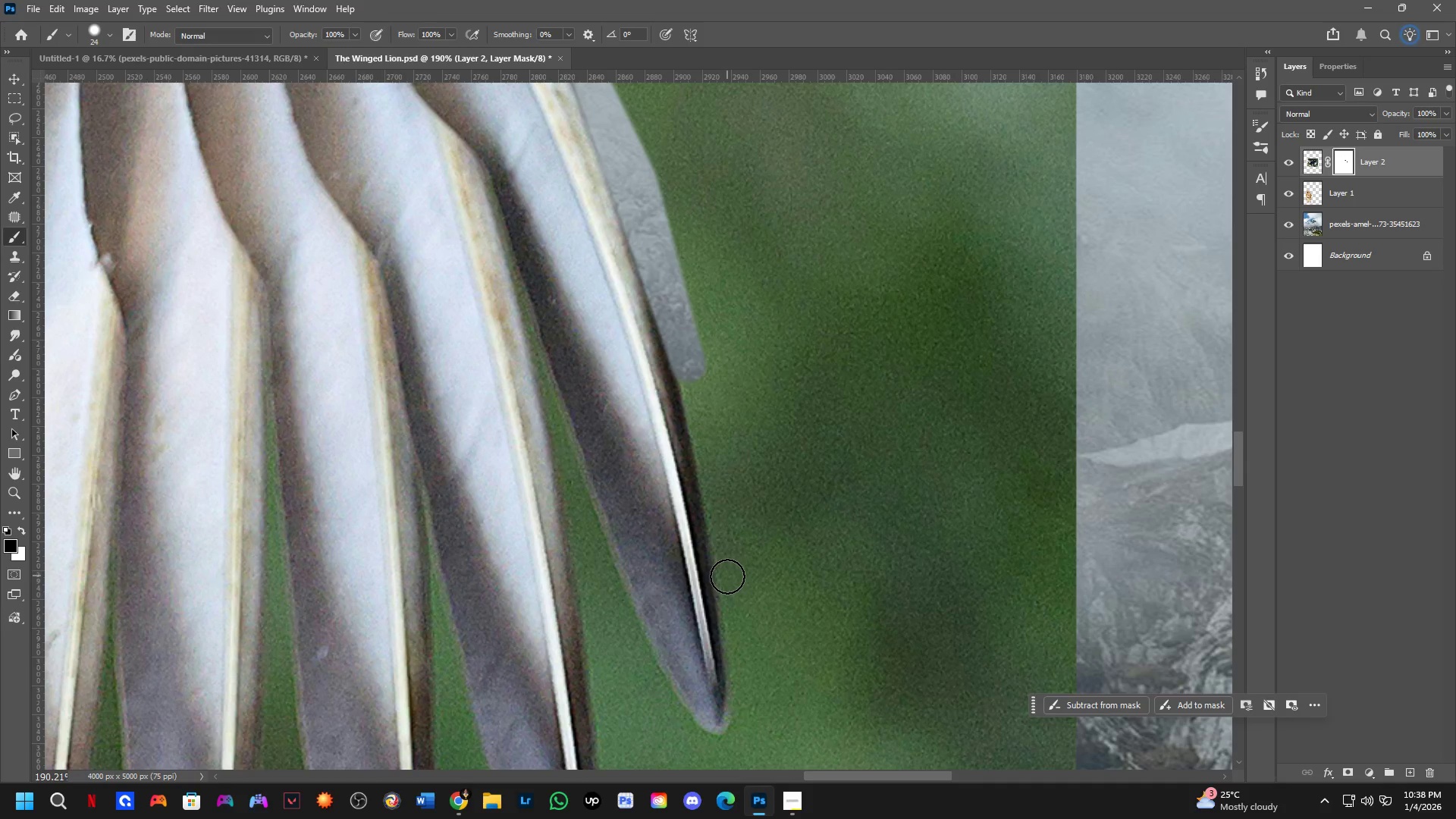 
left_click_drag(start_coordinate=[777, 516], to_coordinate=[727, 305])
 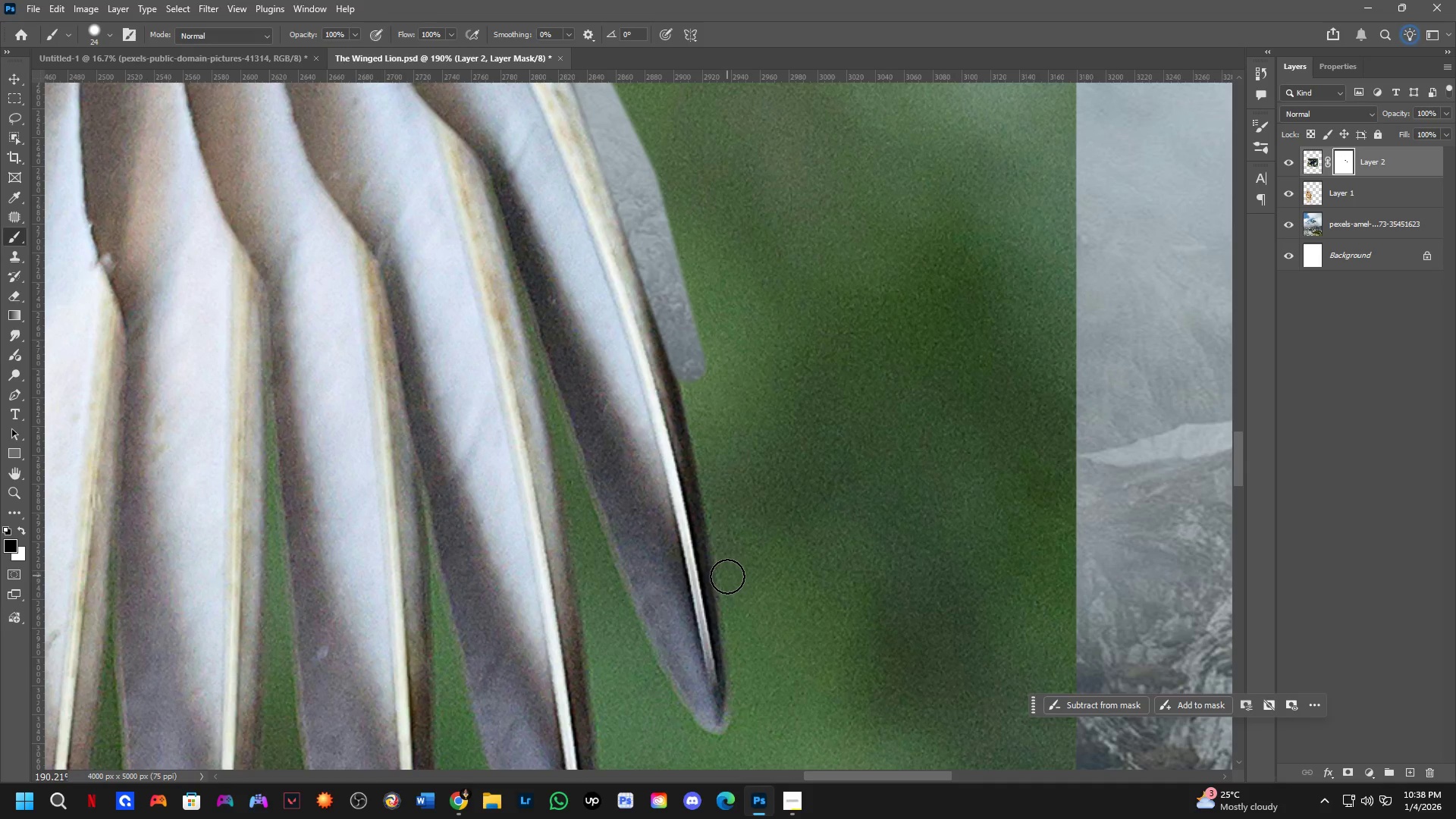 
hold_key(key=ShiftLeft, duration=0.44)
left_click([731, 582])
 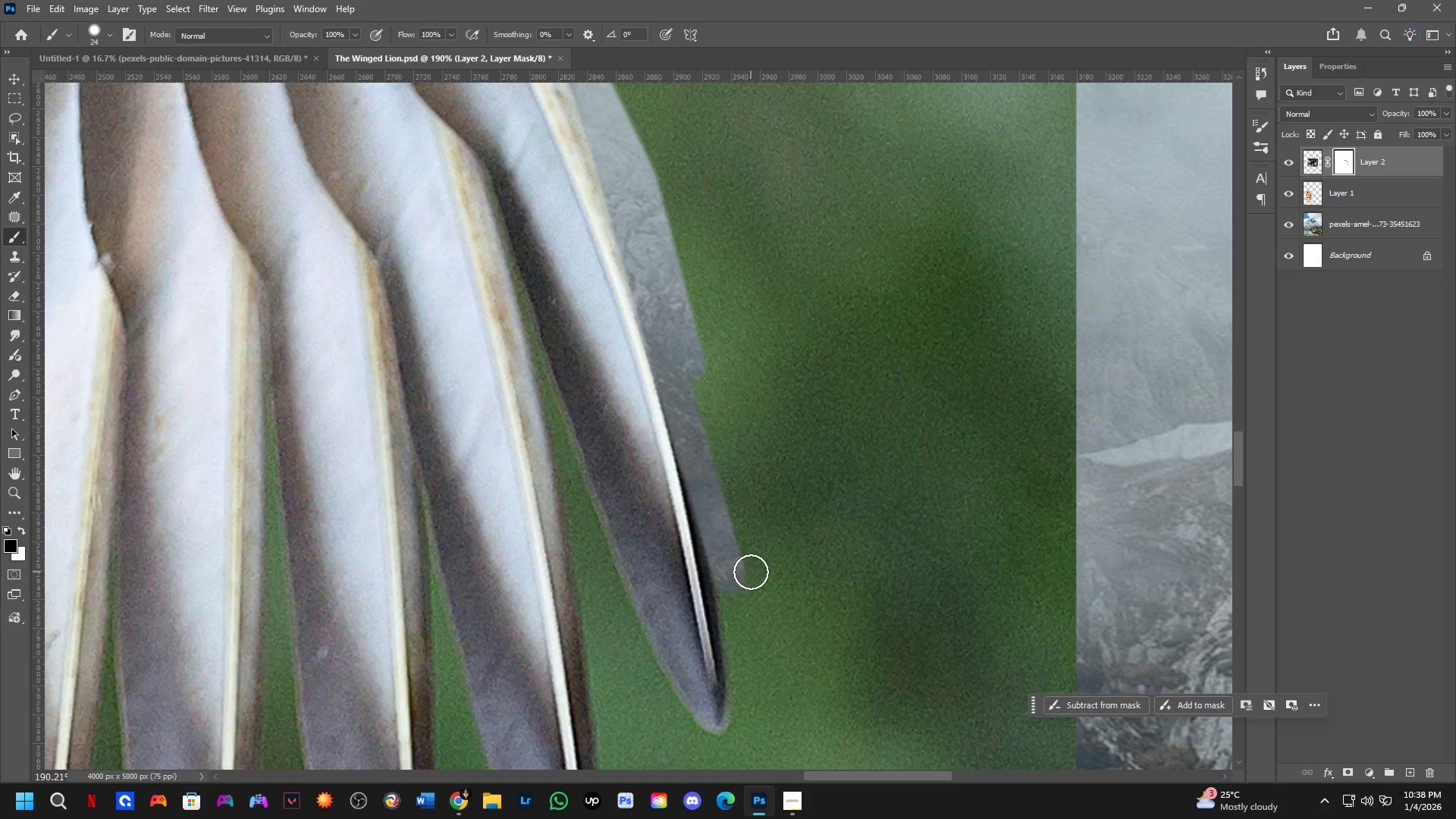 
hold_key(key=Space, duration=0.58)
 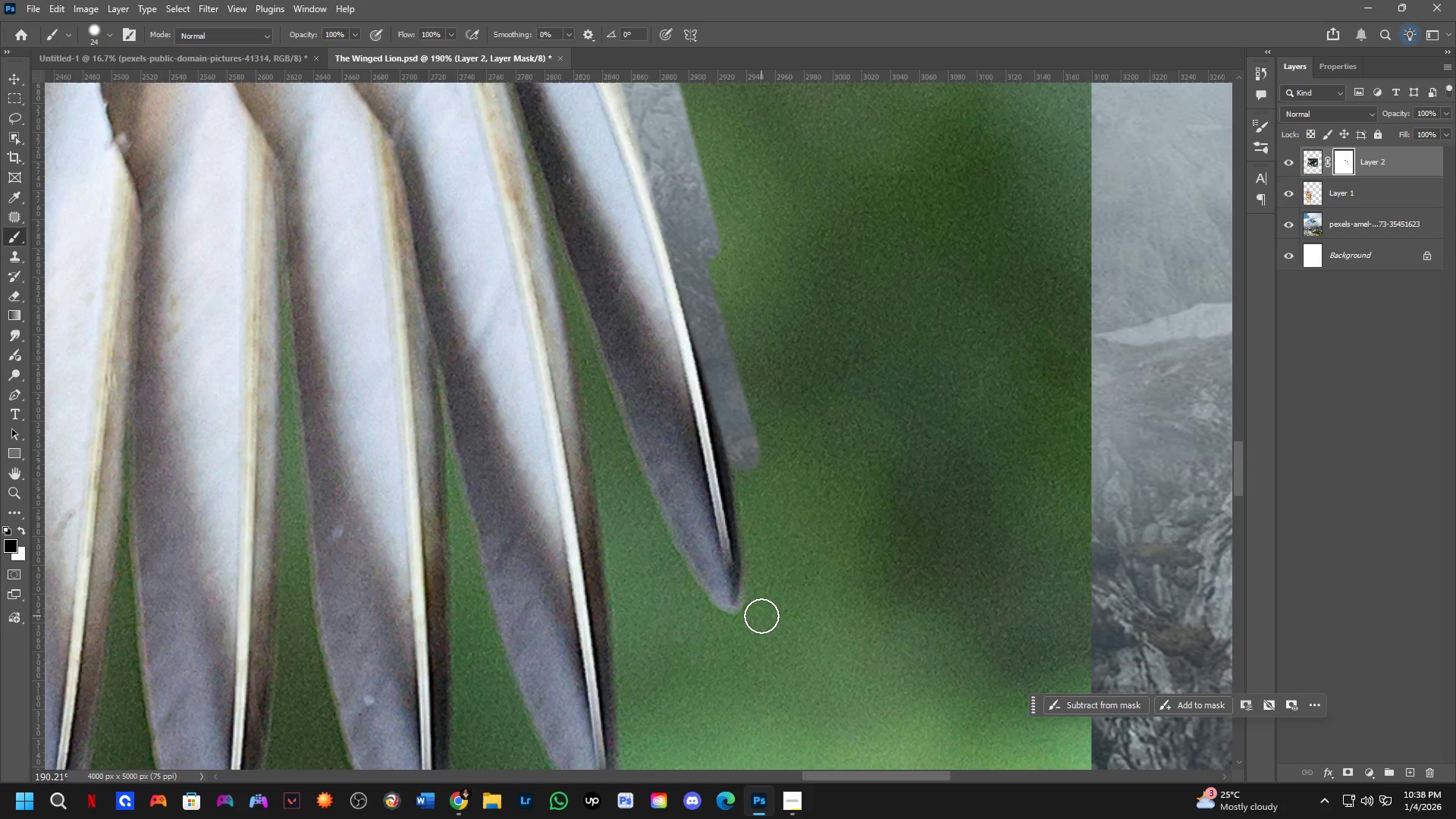 
left_click_drag(start_coordinate=[777, 732], to_coordinate=[792, 611])
 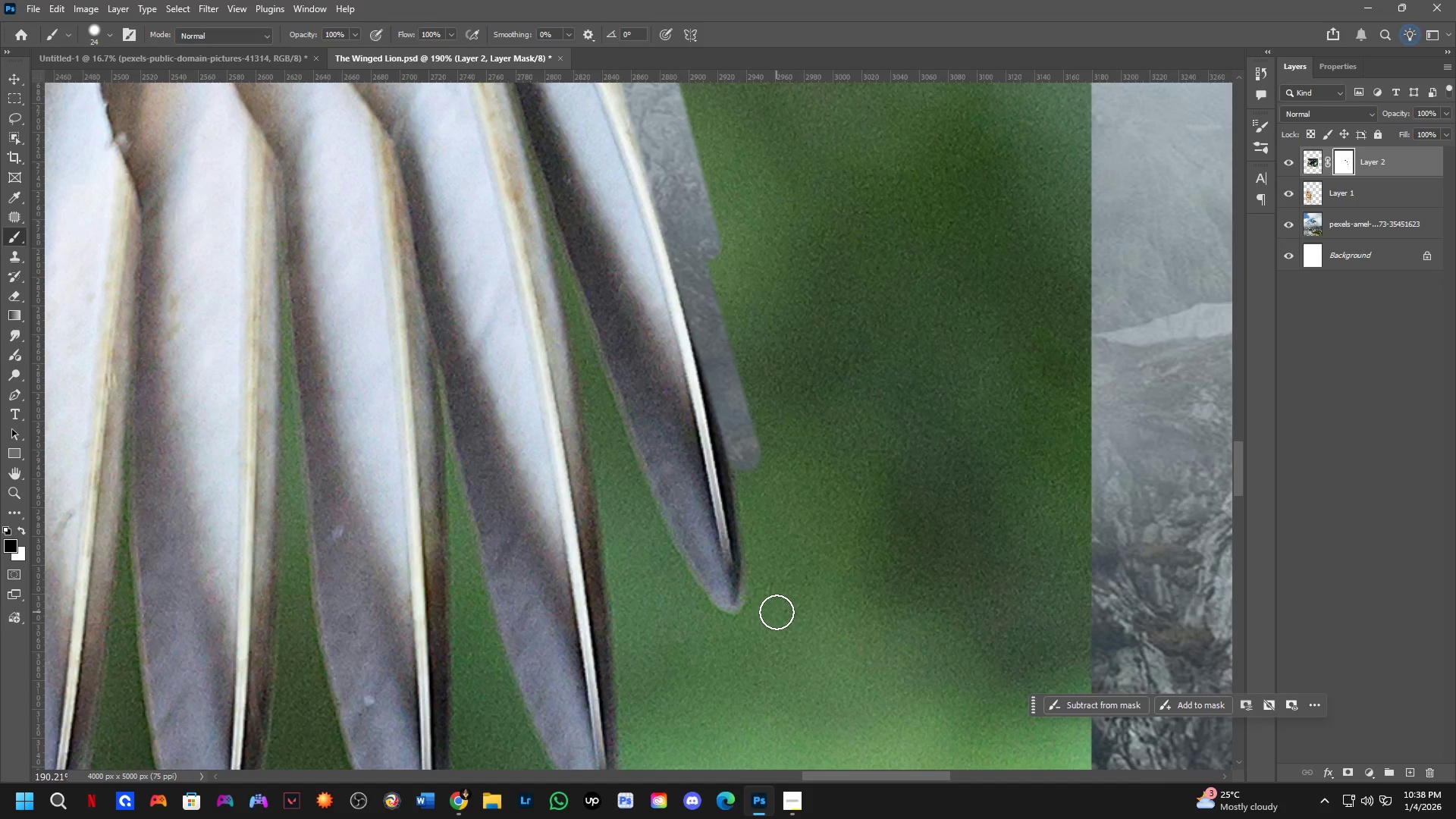 
hold_key(key=ShiftLeft, duration=0.53)
left_click([761, 616])
 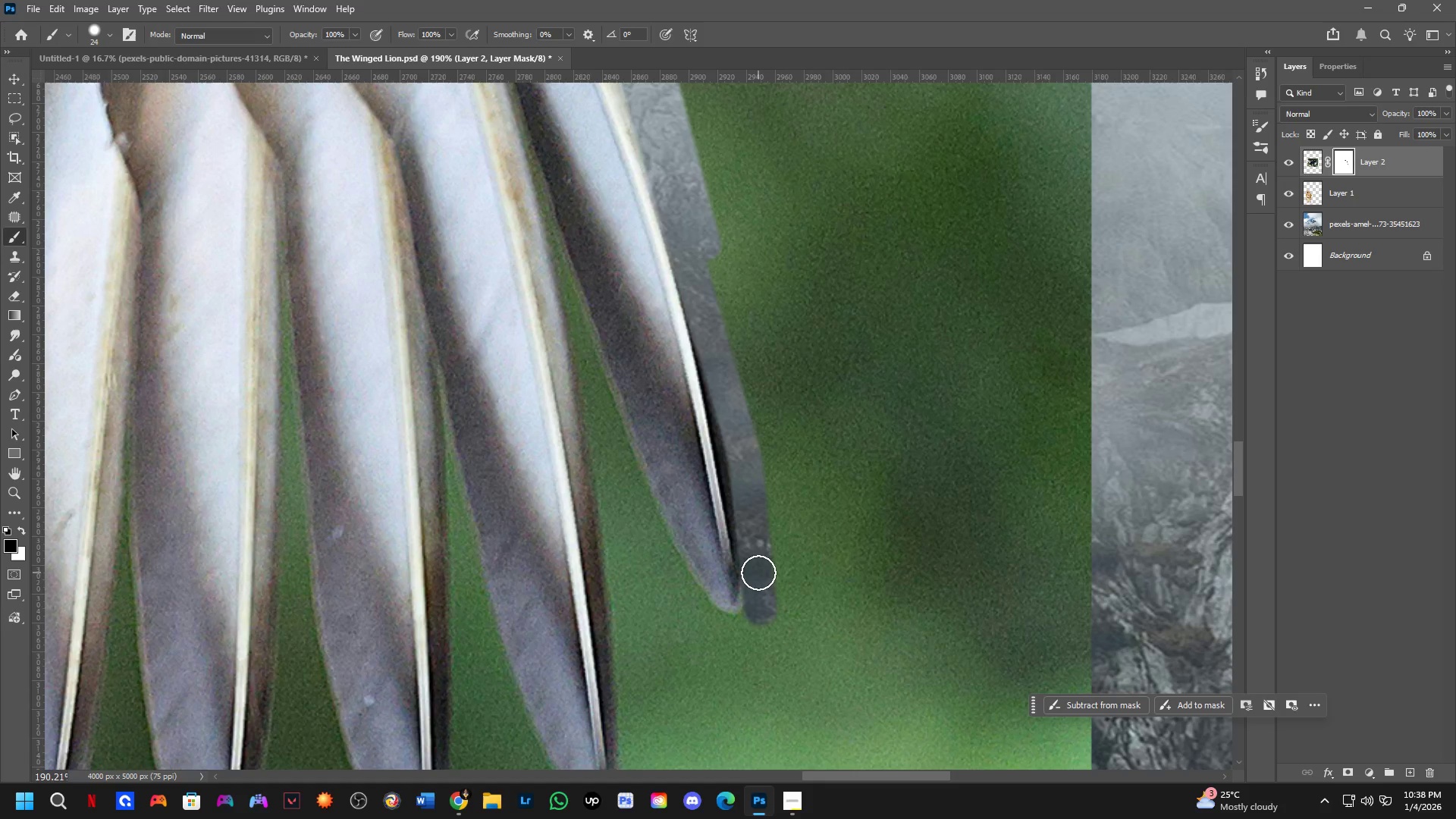 
left_click_drag(start_coordinate=[758, 567], to_coordinate=[686, 601])
 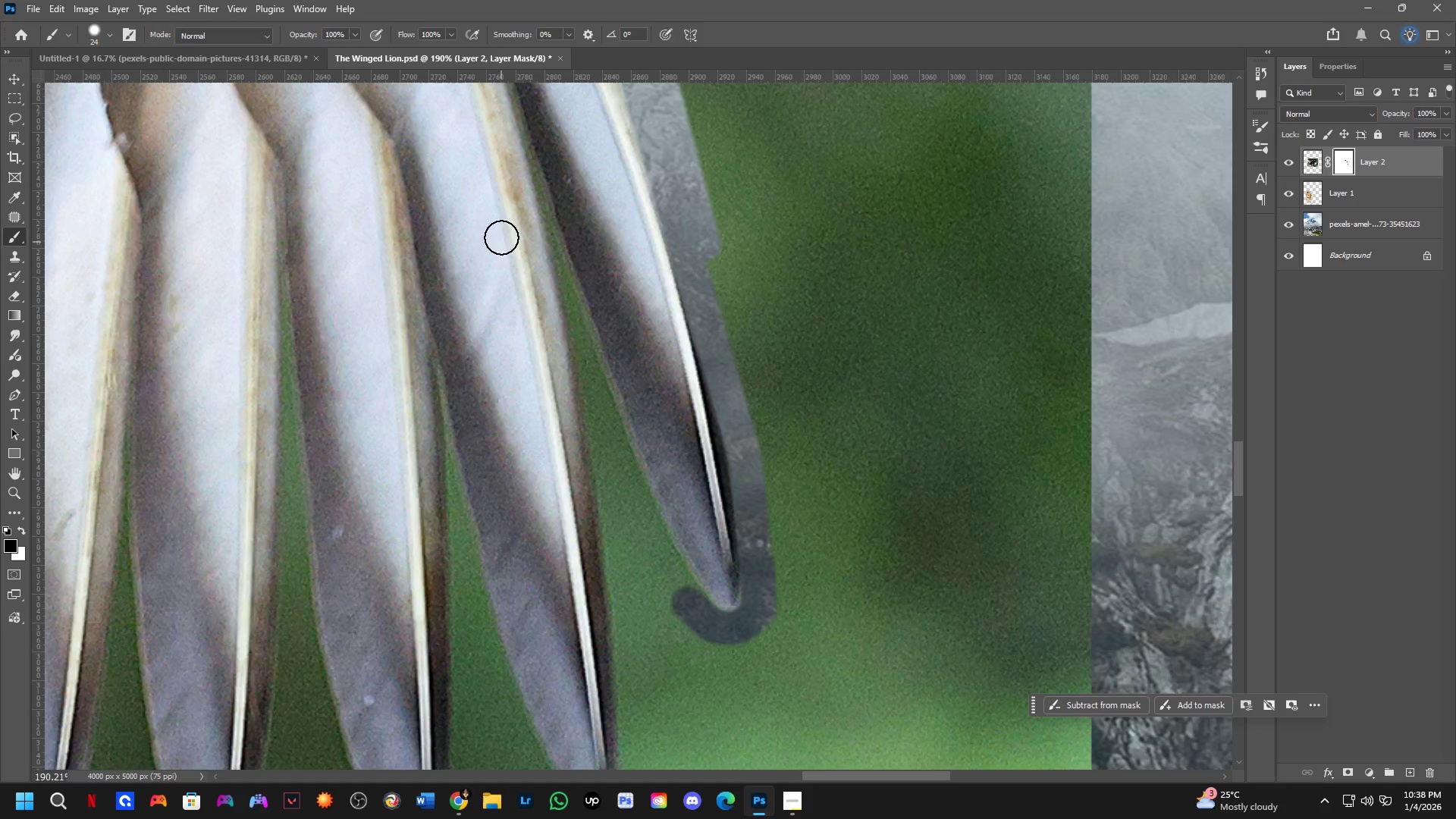 
hold_key(key=Space, duration=0.47)
 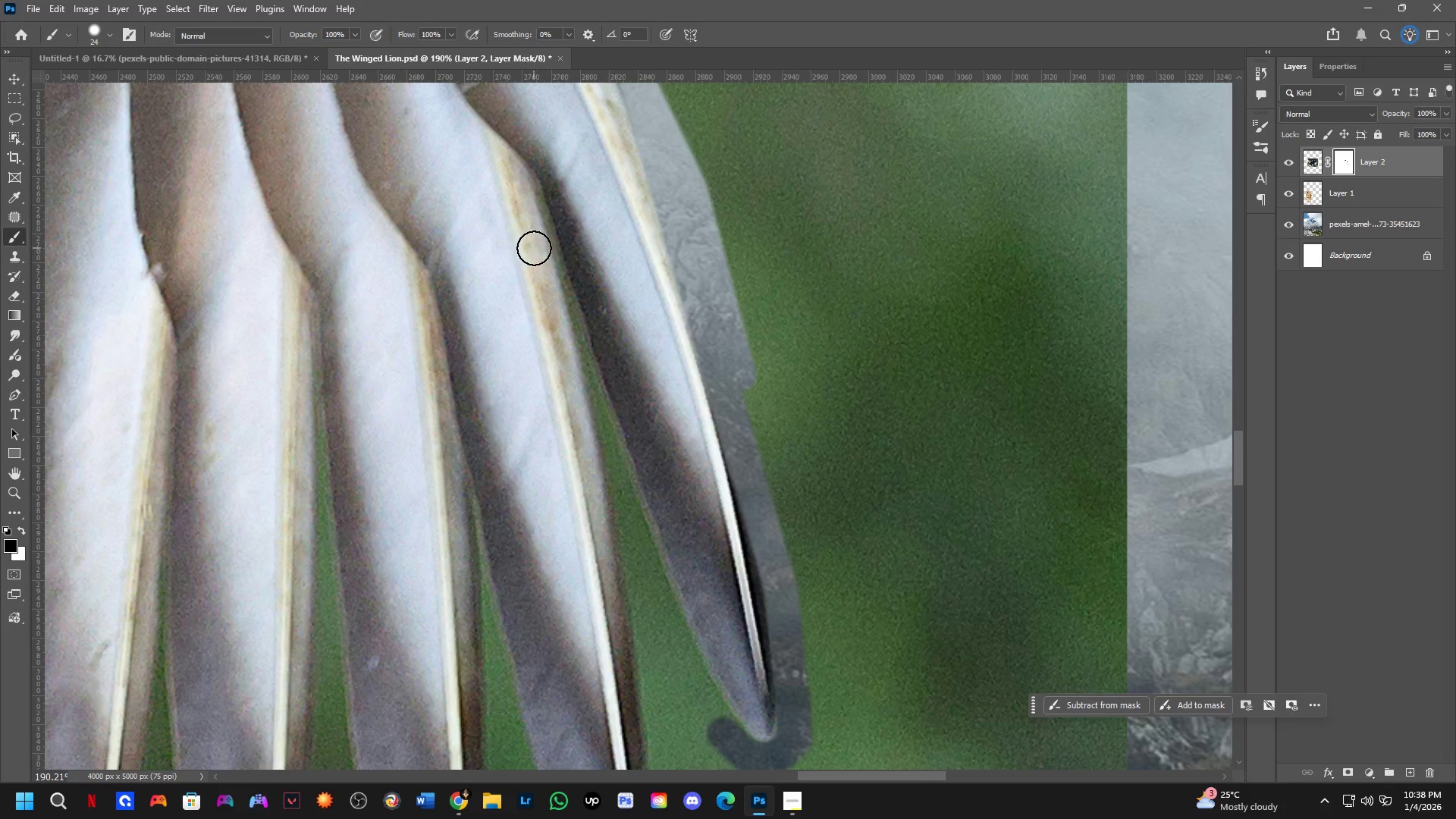 
left_click_drag(start_coordinate=[497, 217], to_coordinate=[533, 347])
 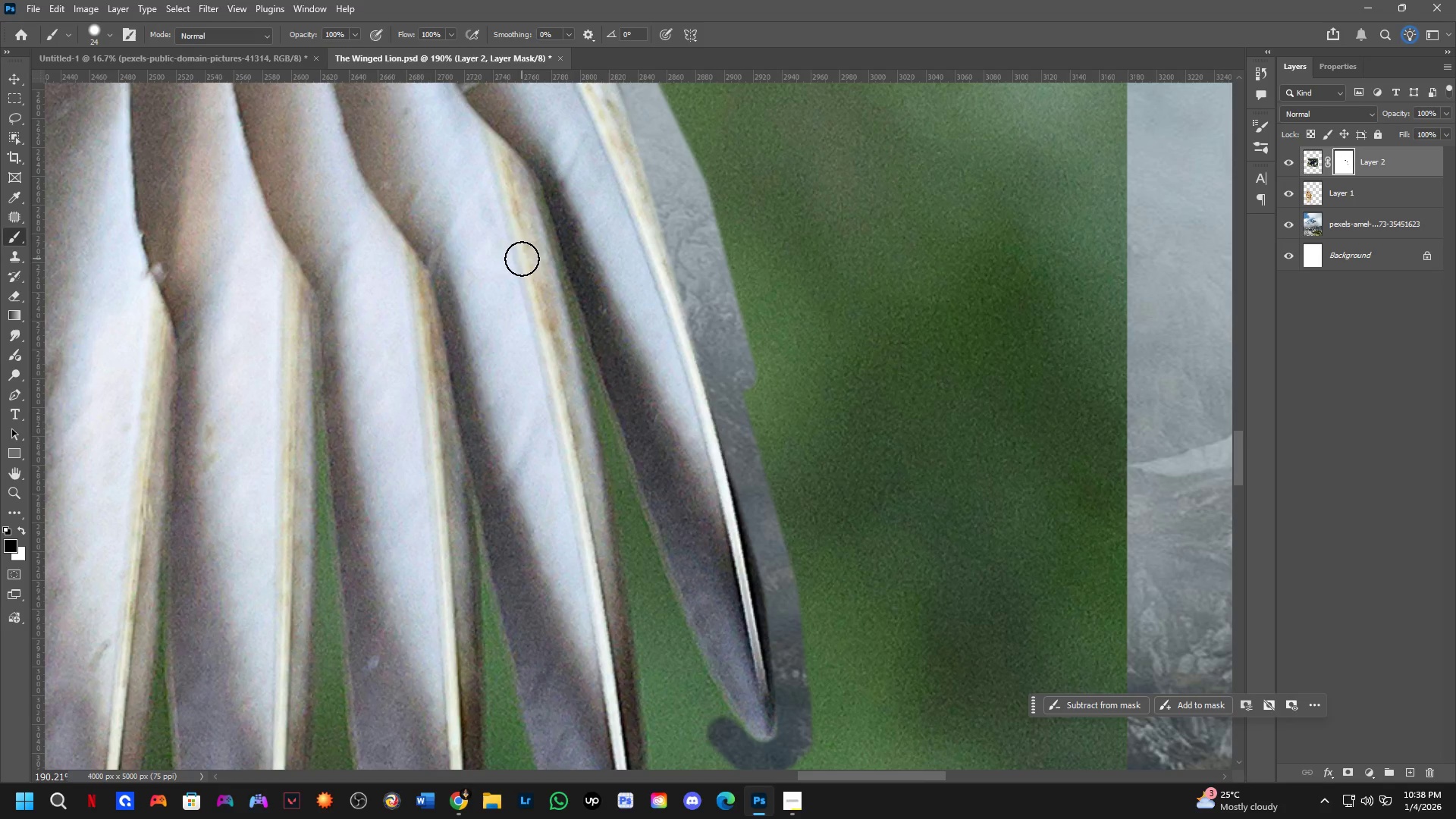 
hold_key(key=ShiftLeft, duration=0.91)
left_click([537, 246])
 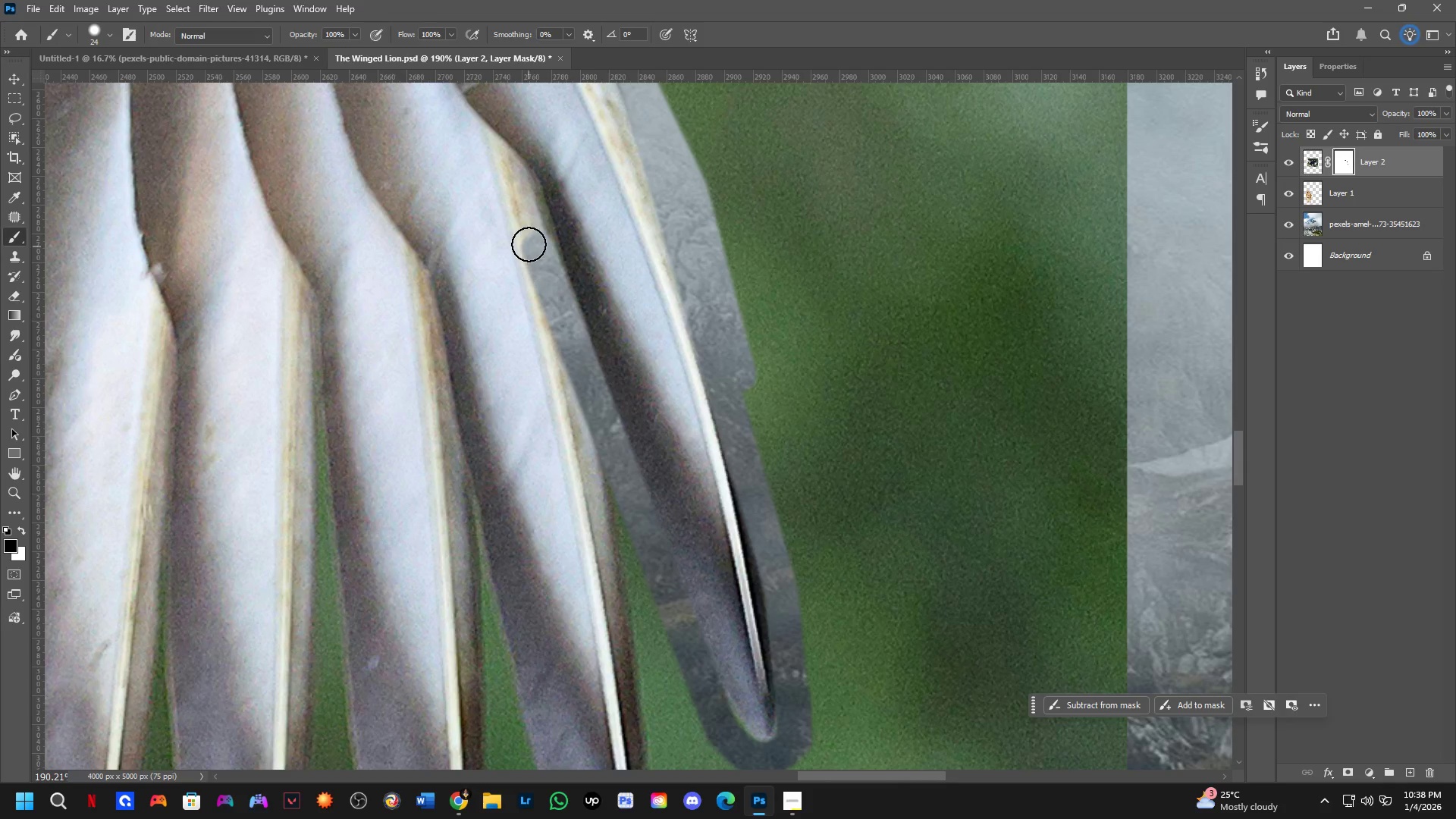 
left_click_drag(start_coordinate=[523, 221], to_coordinate=[544, 309])
 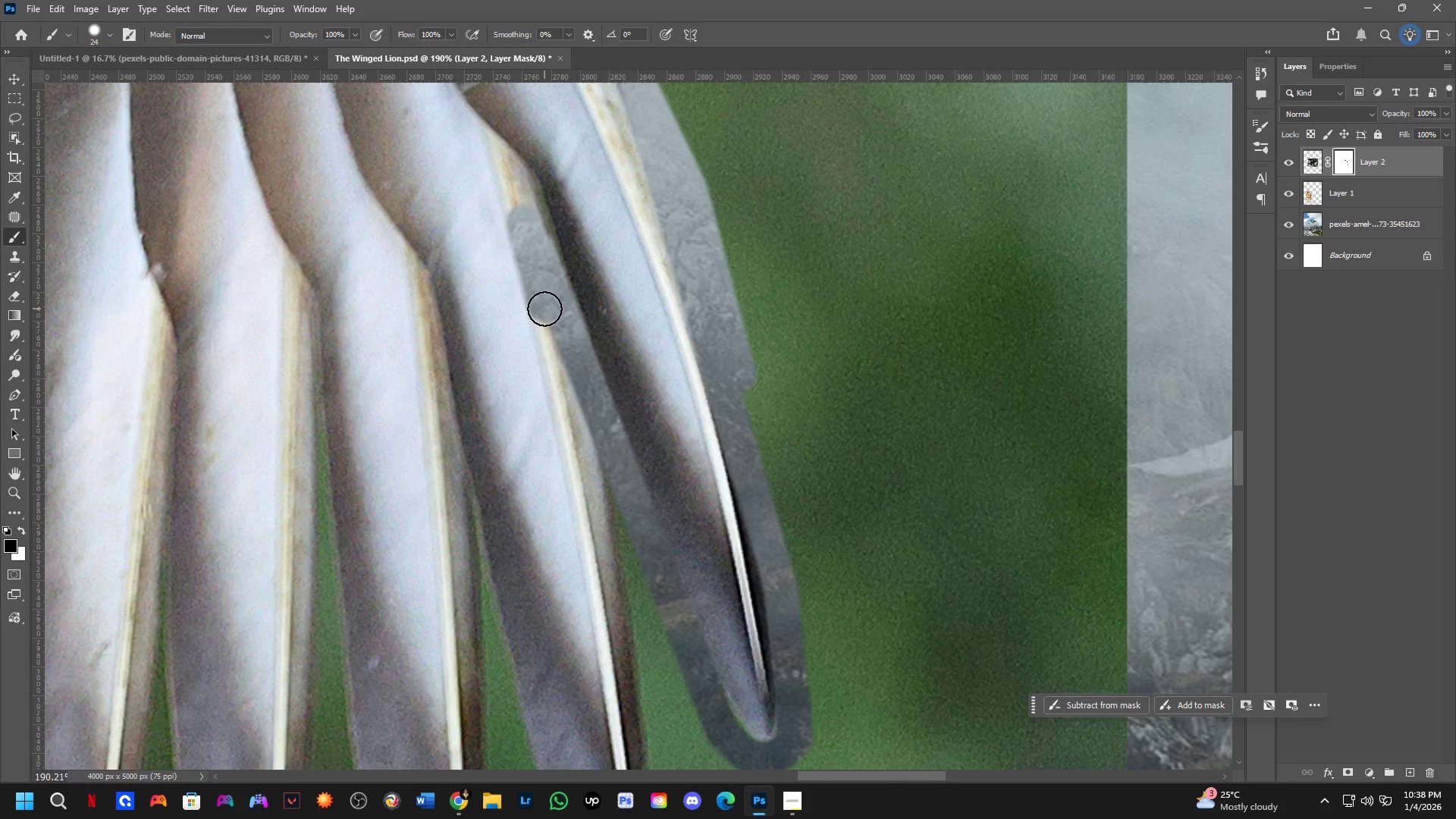 
key(Control+ControlLeft)
 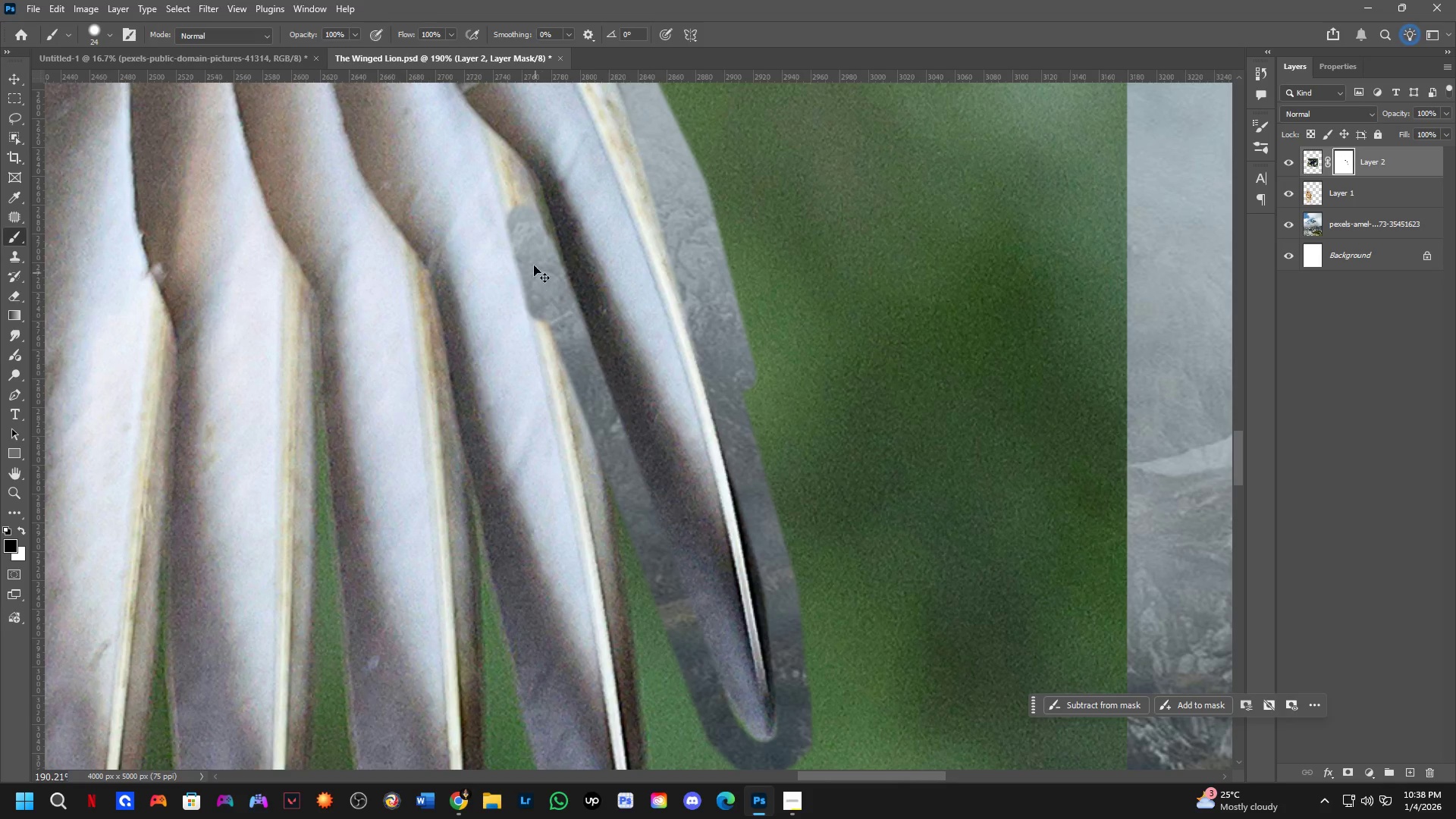 
key(Control+Z)
 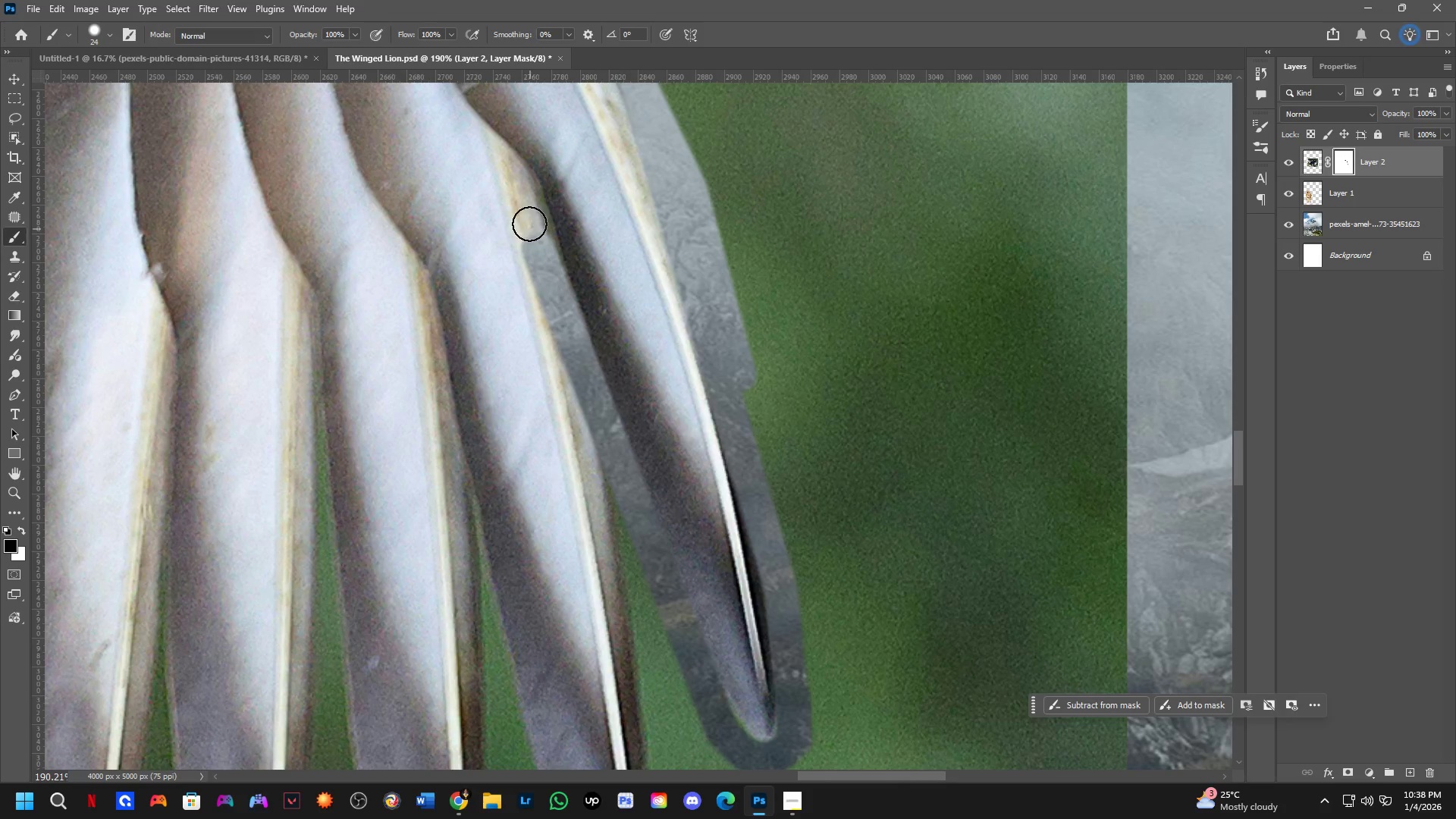 
key(X)
 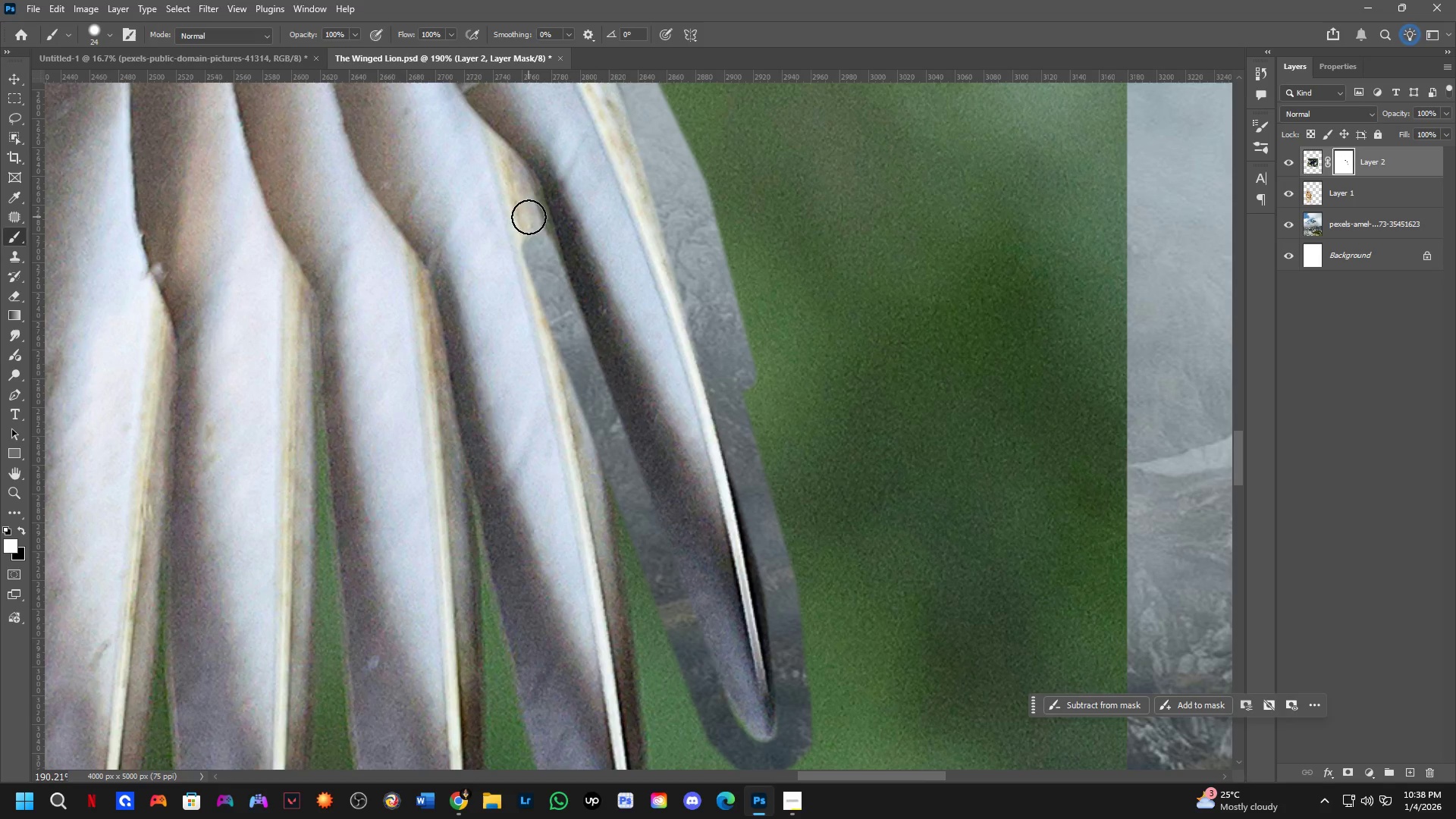 
left_click_drag(start_coordinate=[529, 217], to_coordinate=[604, 539])
 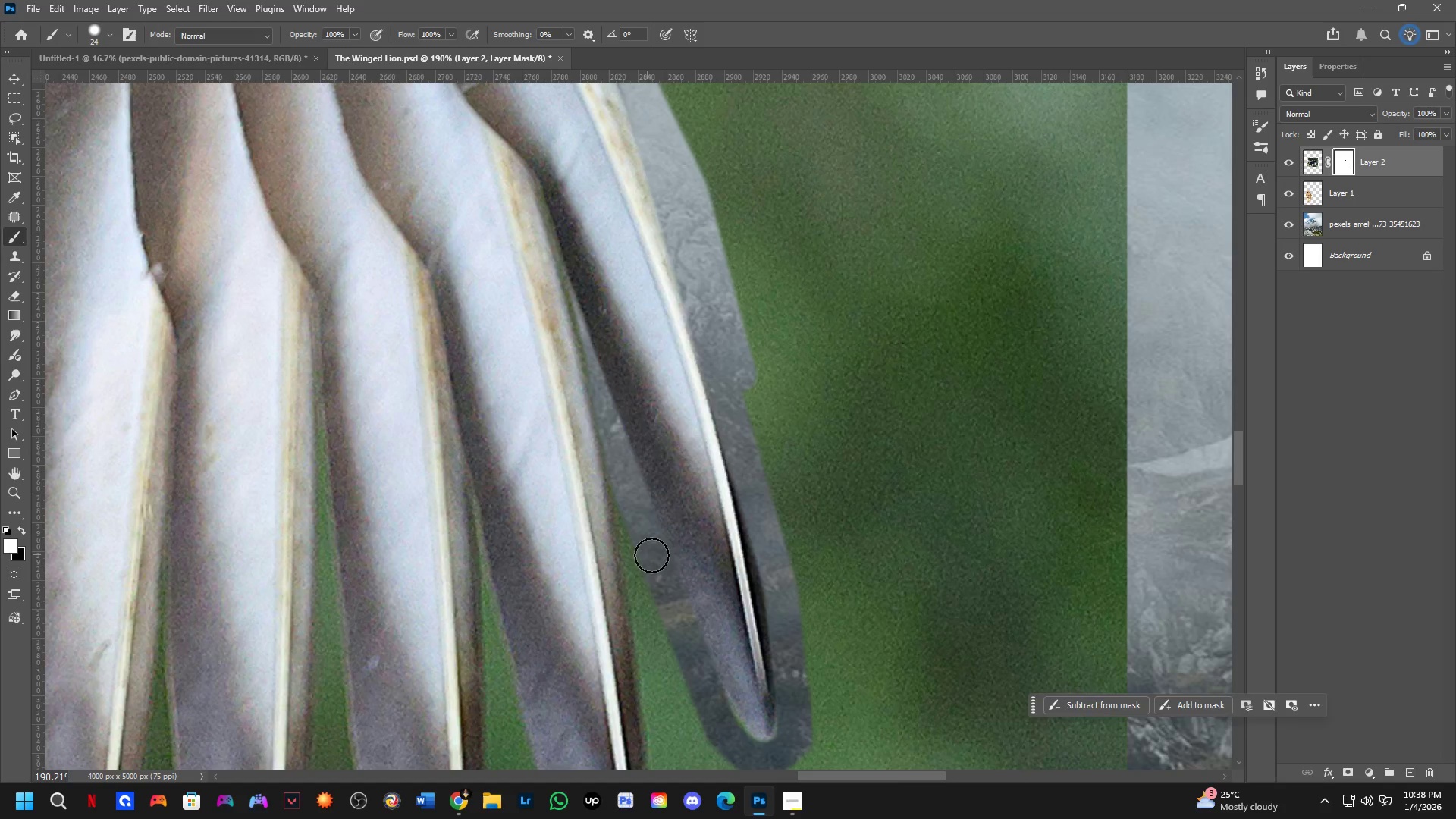 
hold_key(key=Space, duration=0.39)
 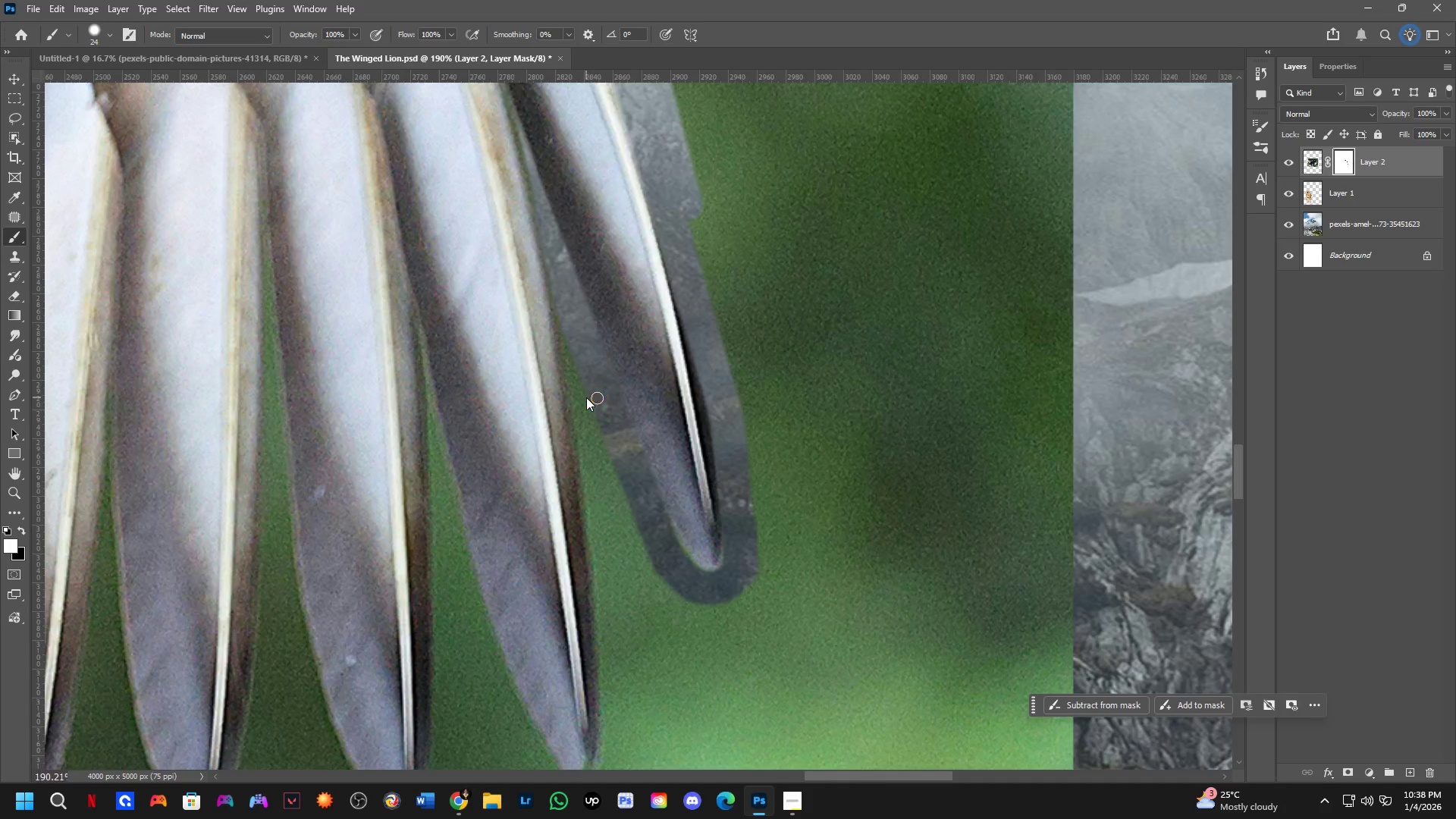 
left_click_drag(start_coordinate=[651, 553], to_coordinate=[604, 419])
 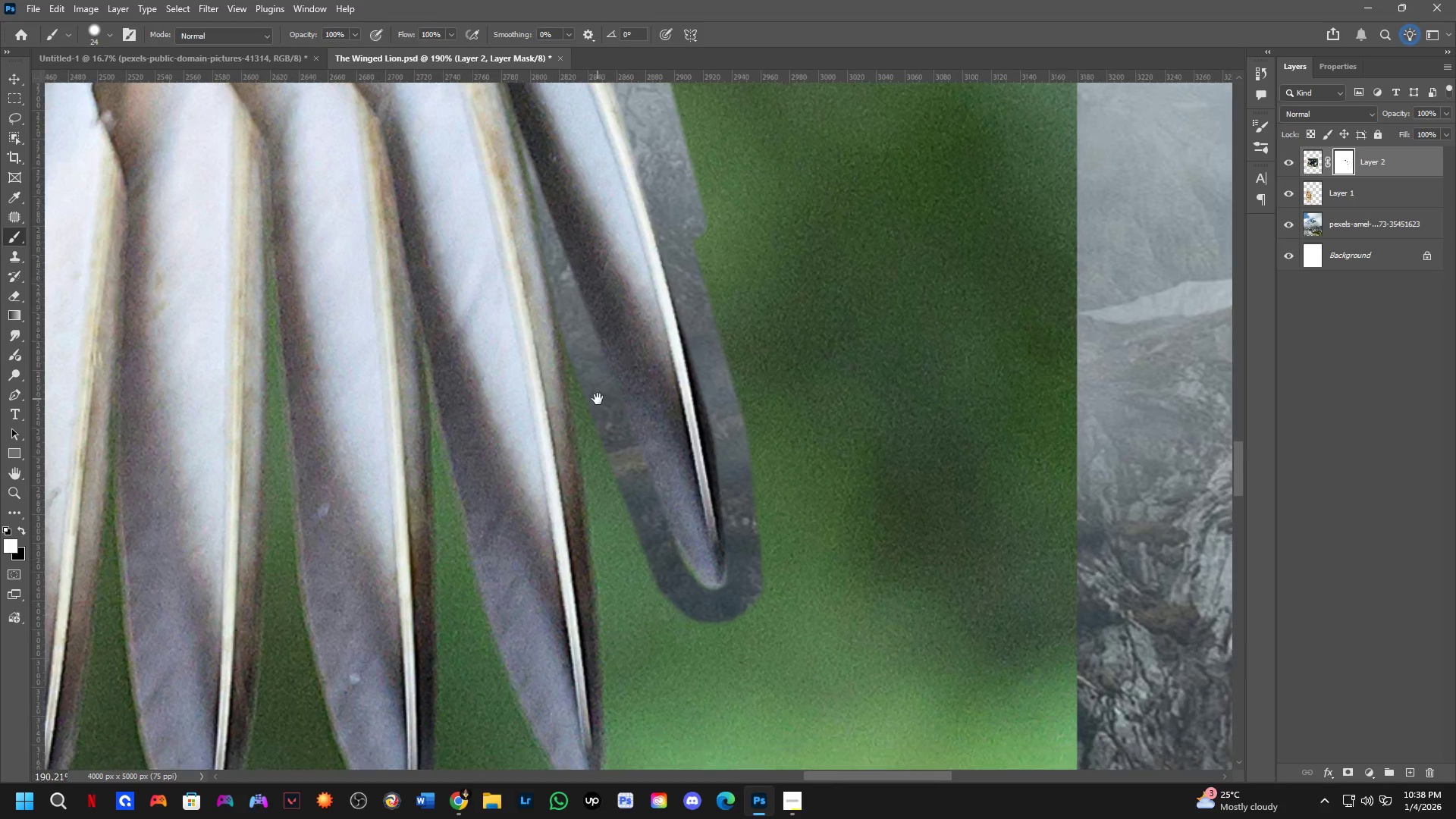 
hold_key(key=AltLeft, duration=0.38)
 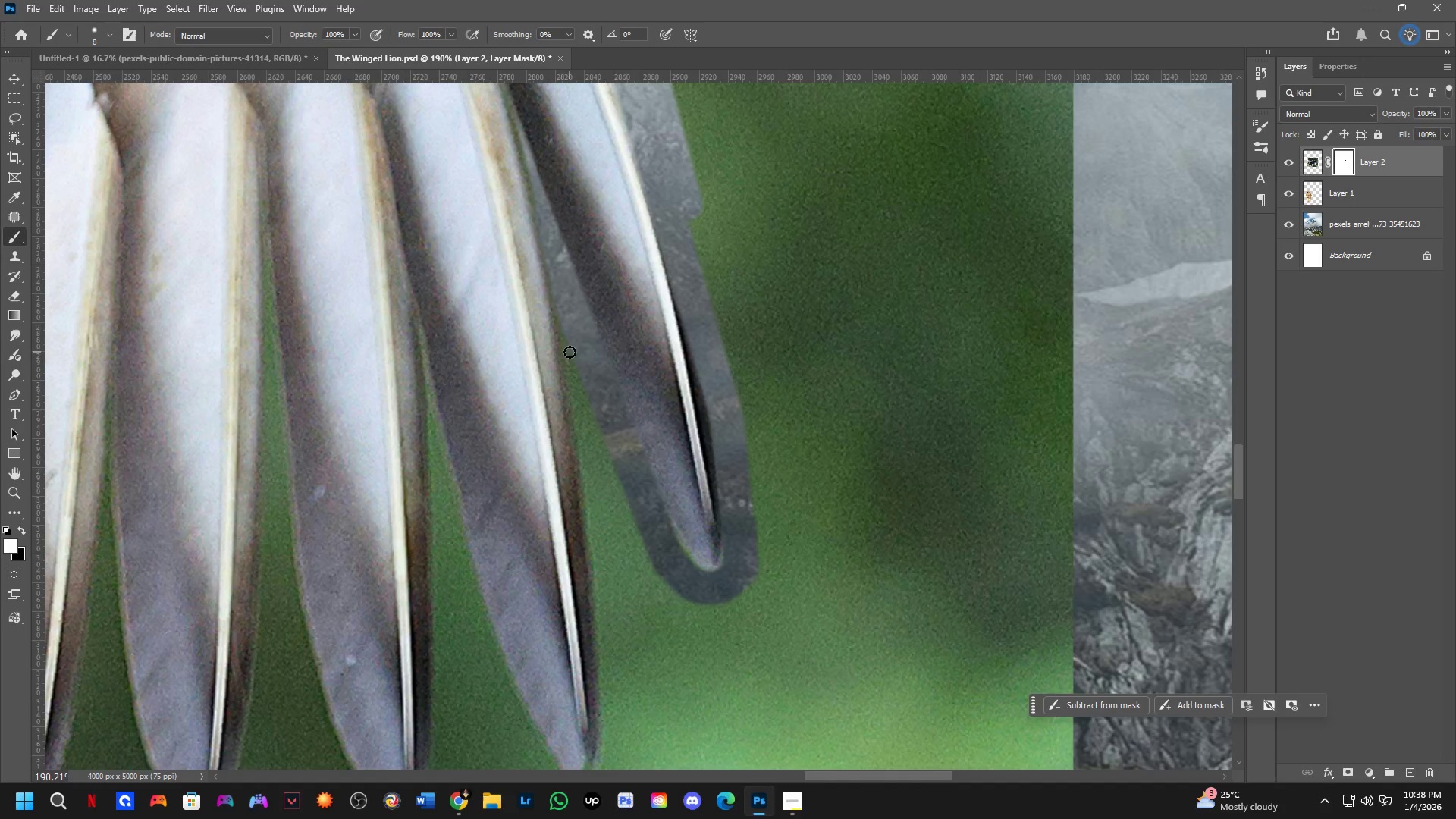 
key(Alt+AltLeft)
 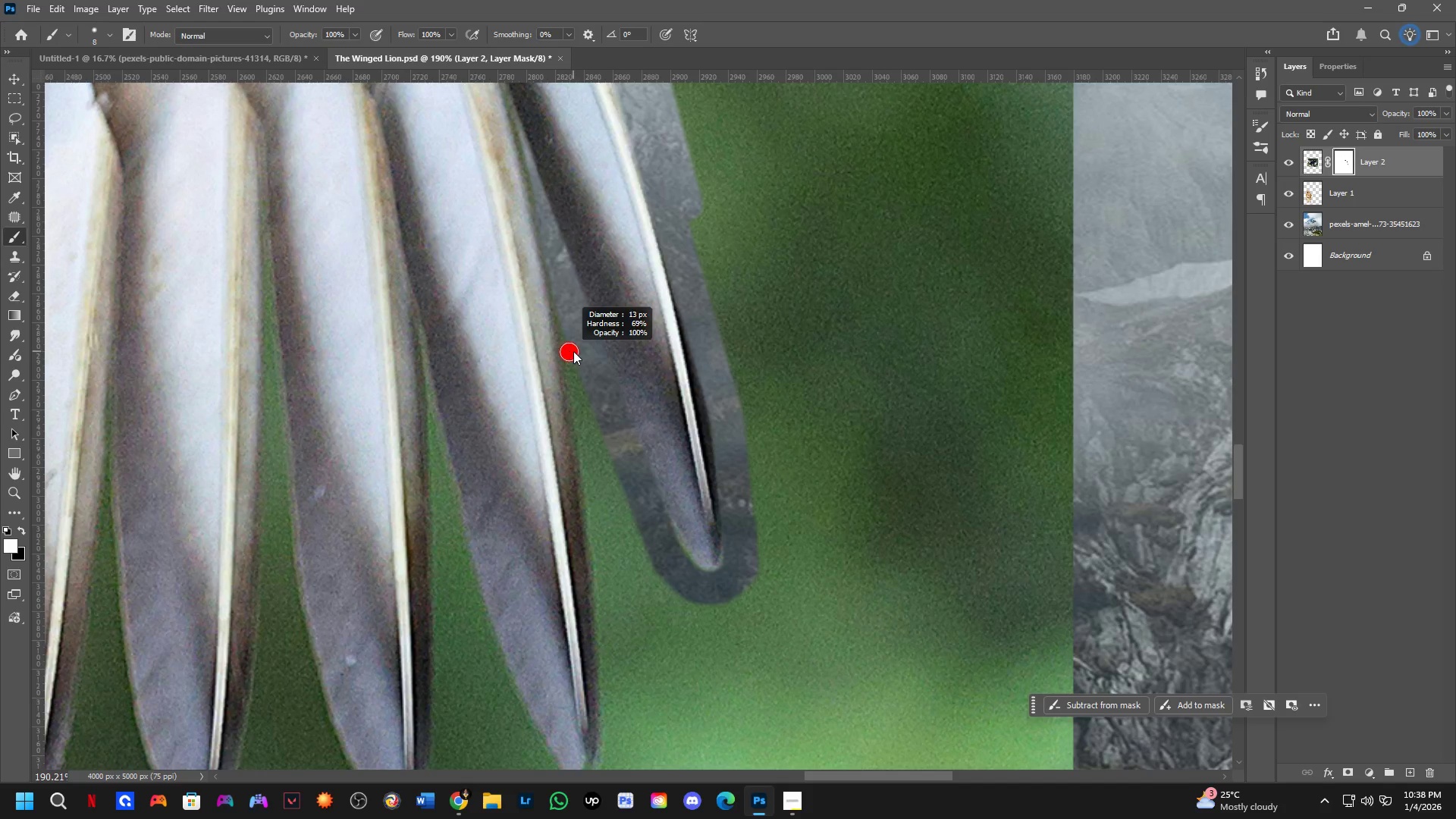 
key(X)
 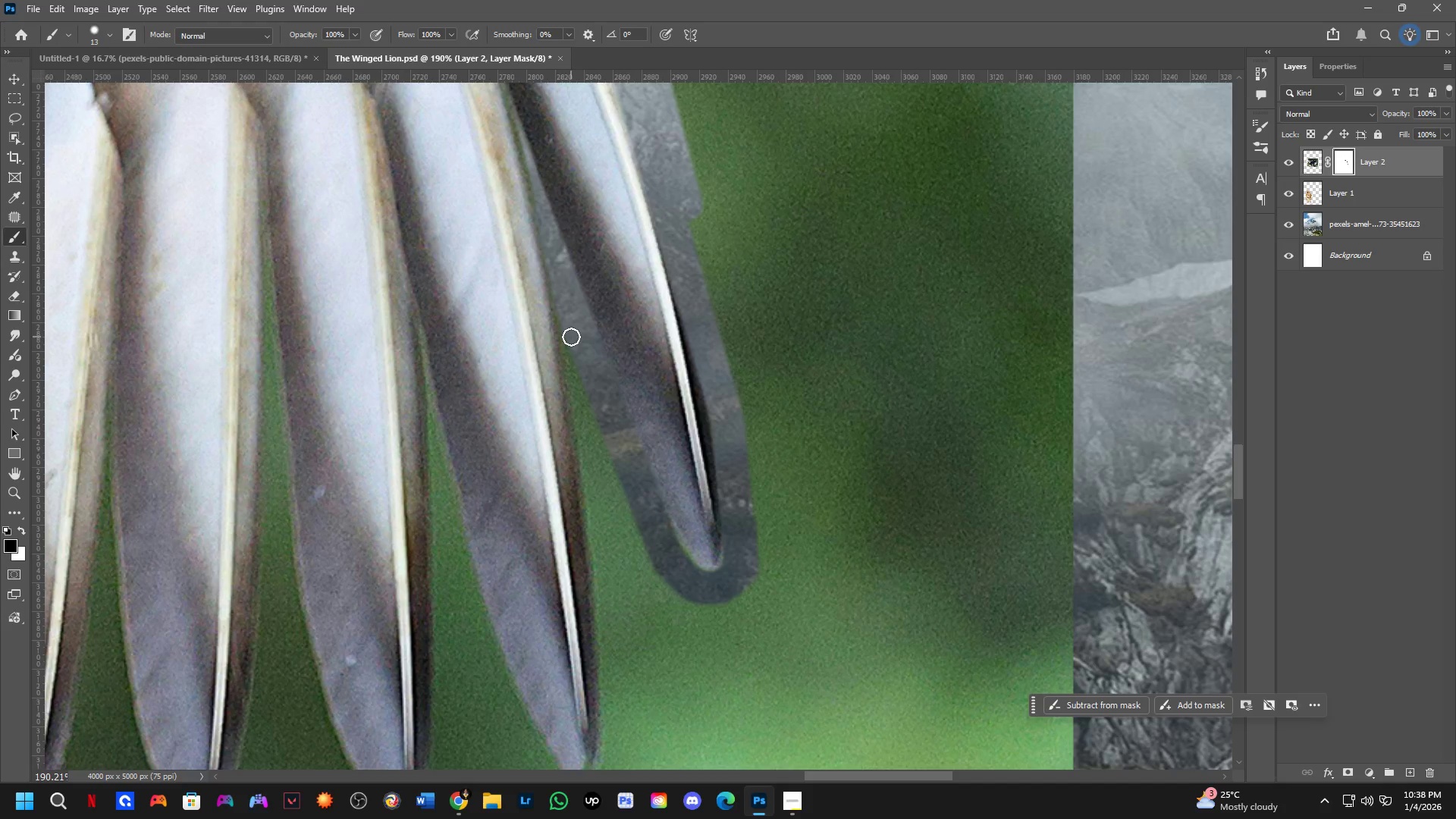 
left_click_drag(start_coordinate=[571, 336], to_coordinate=[572, 341])
 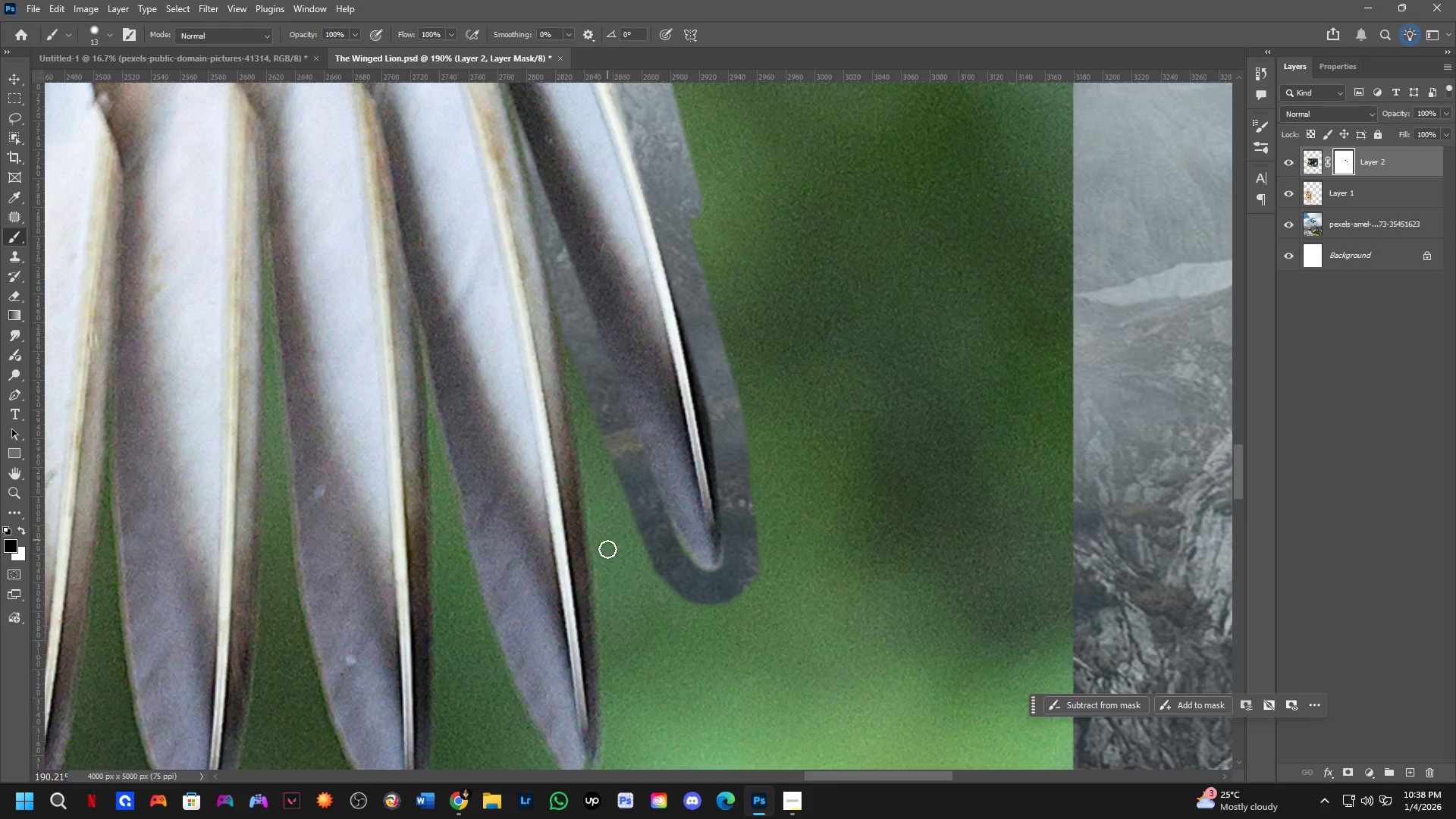 
hold_key(key=ShiftLeft, duration=0.5)
left_click([611, 701])
 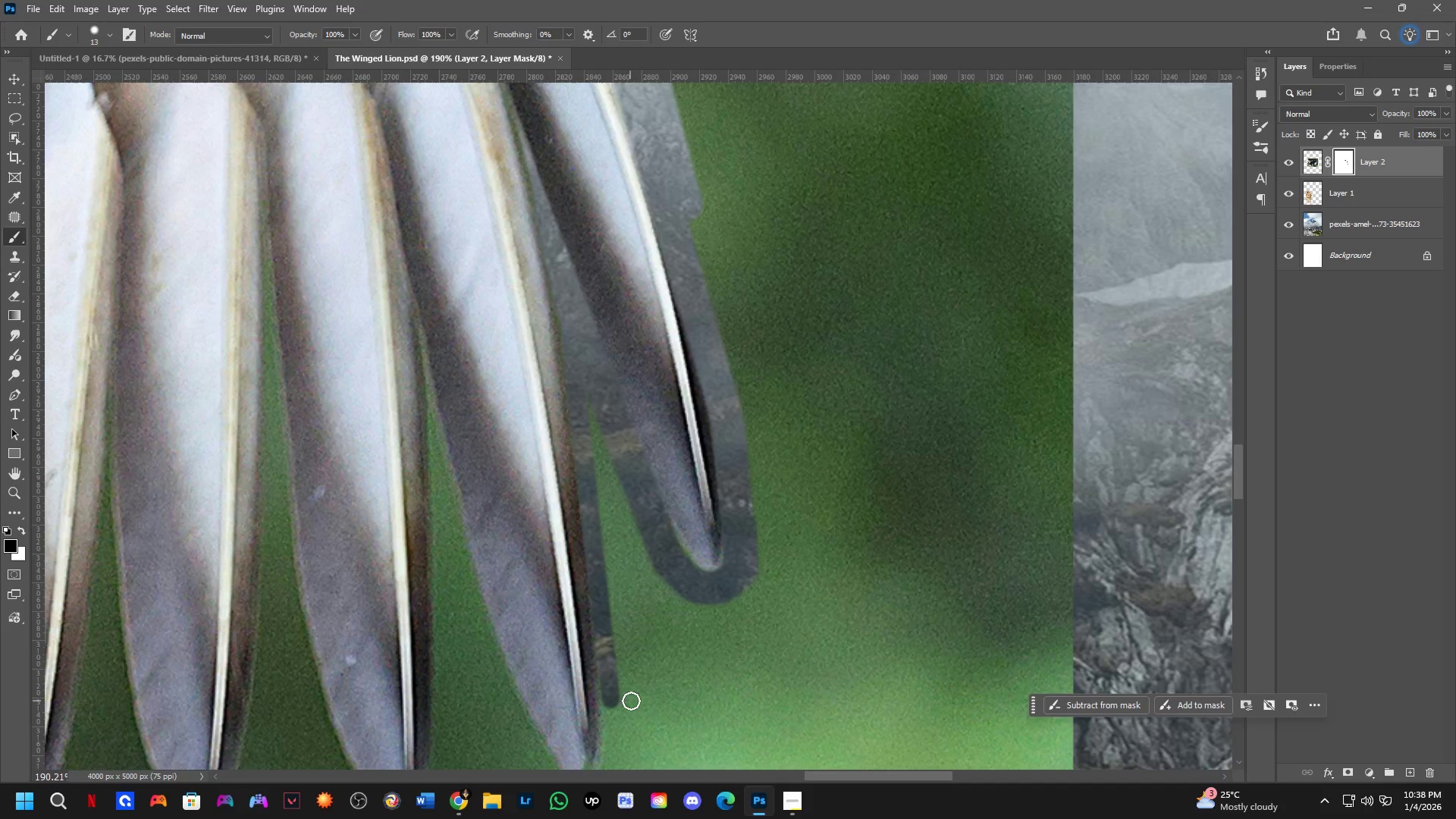 
hold_key(key=Space, duration=0.53)
 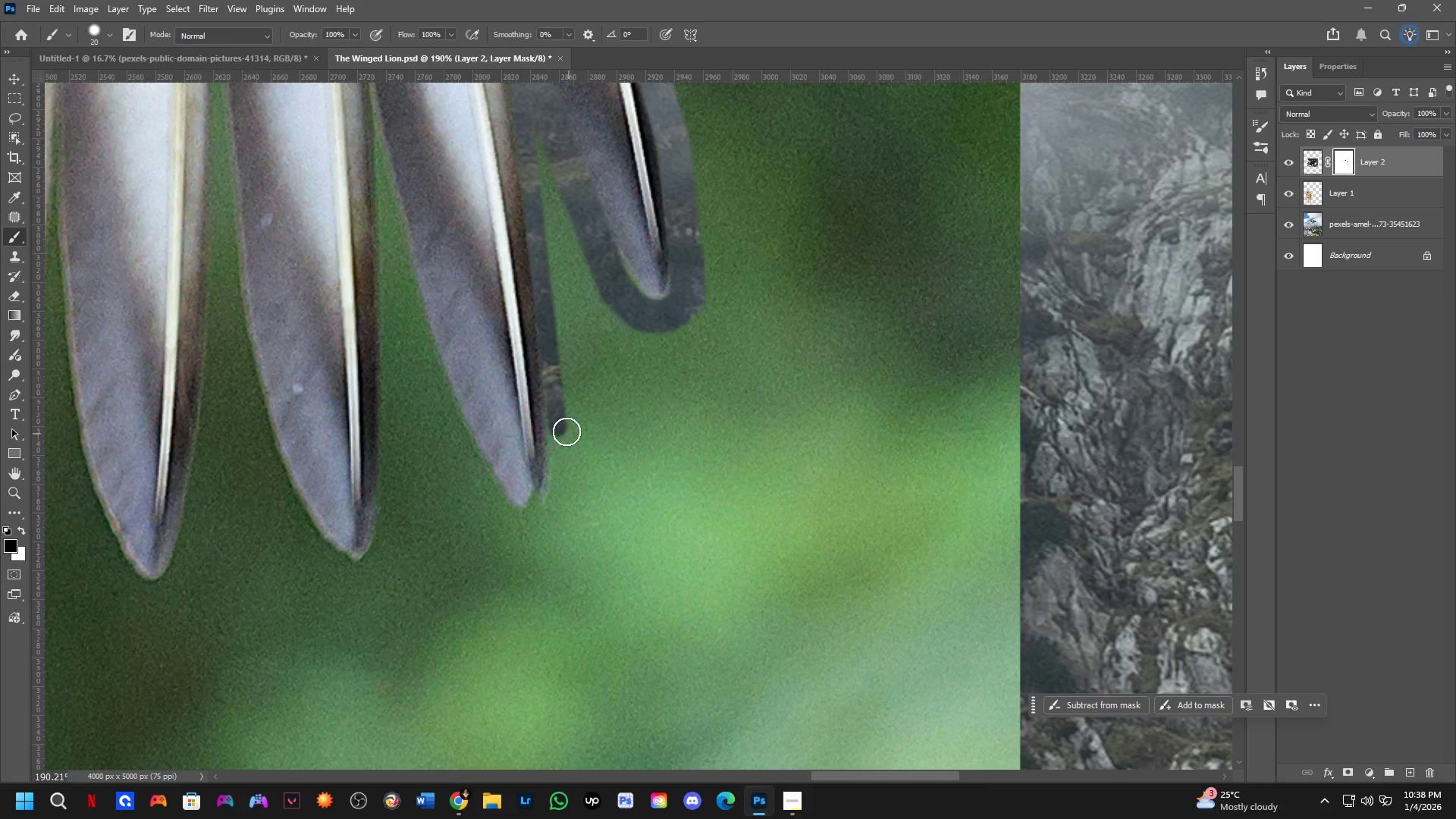 
left_click_drag(start_coordinate=[630, 686], to_coordinate=[579, 429])
 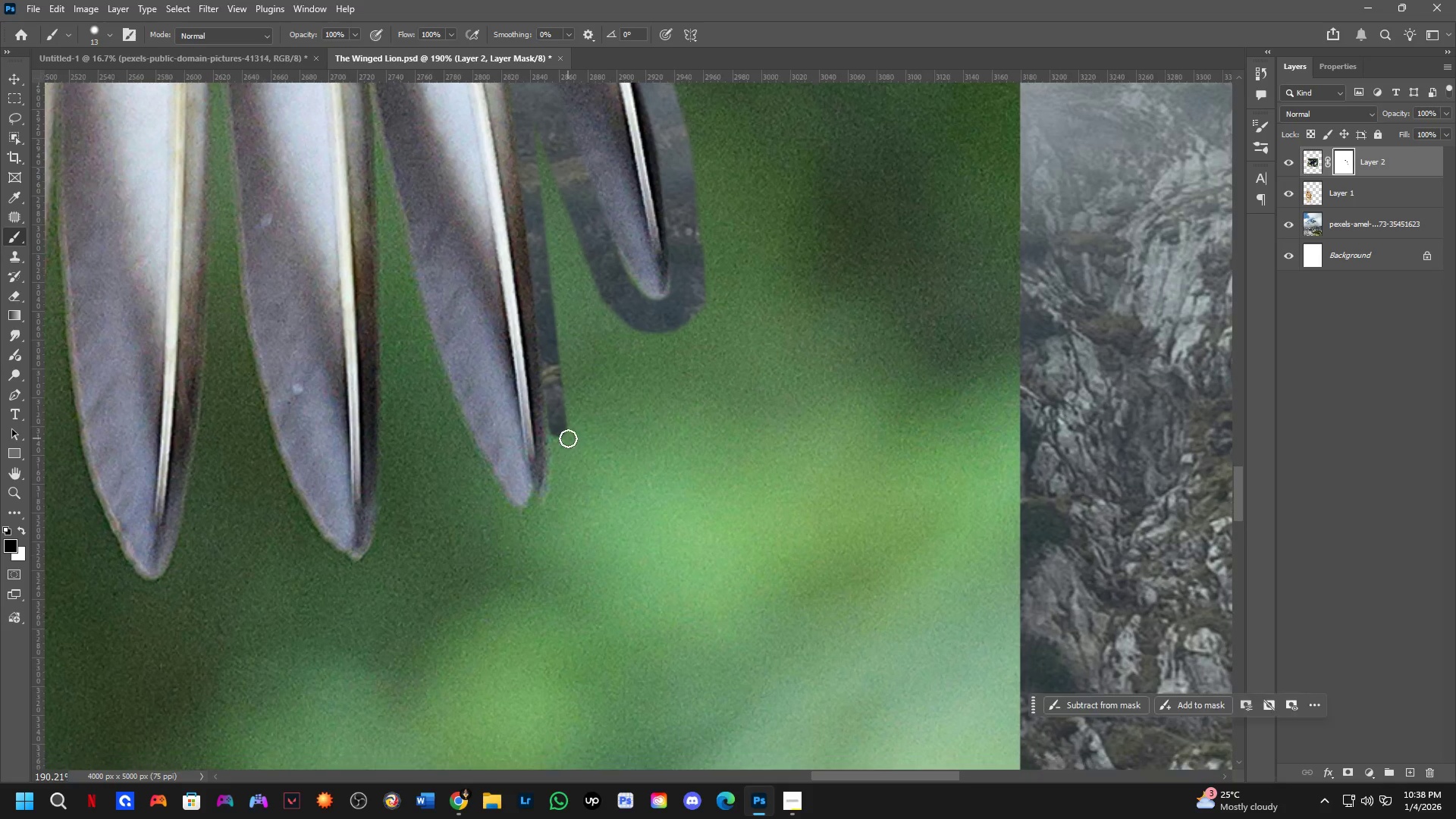 
key(Alt+AltLeft)
 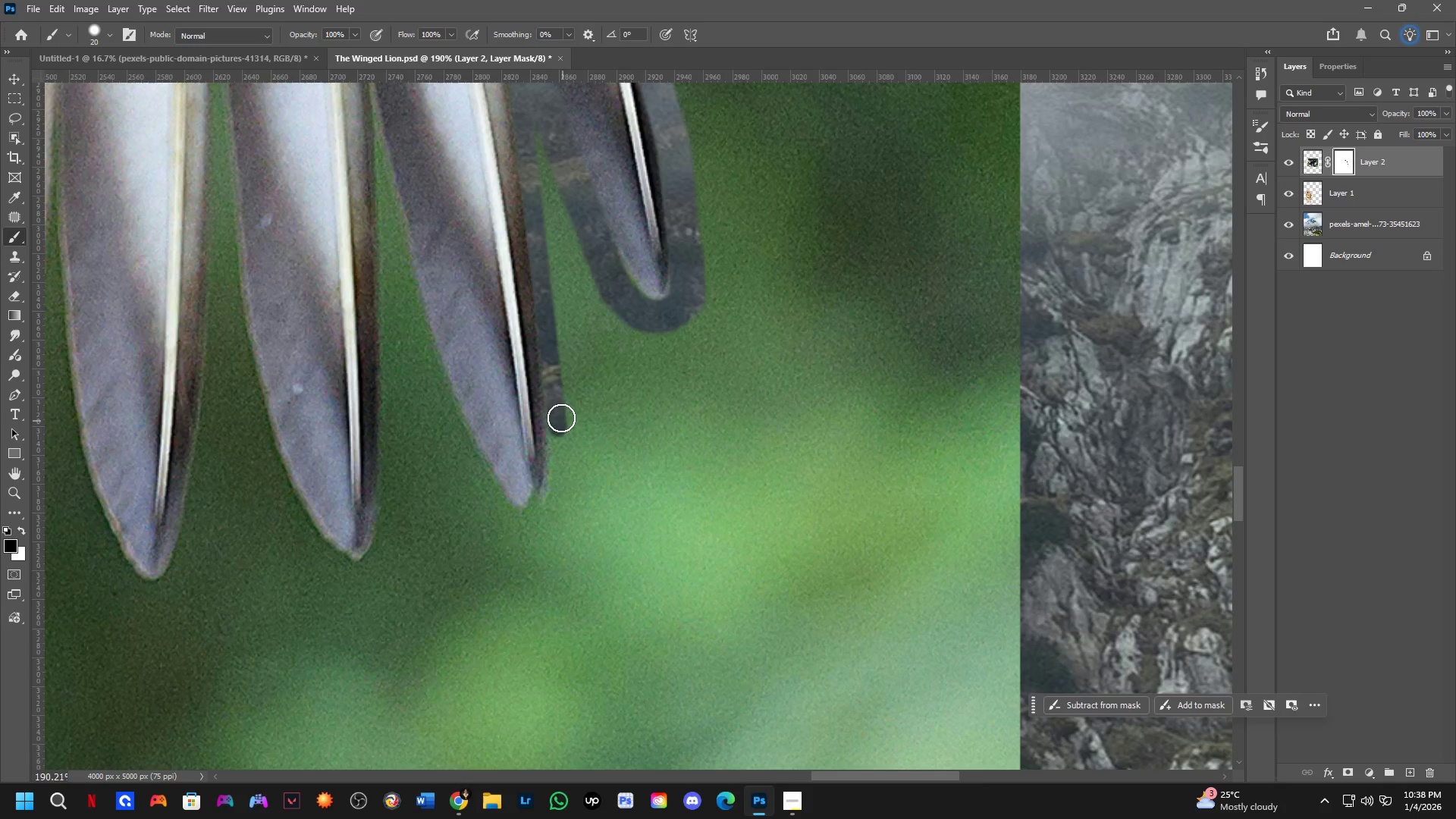 
left_click_drag(start_coordinate=[560, 415], to_coordinate=[552, 310])
 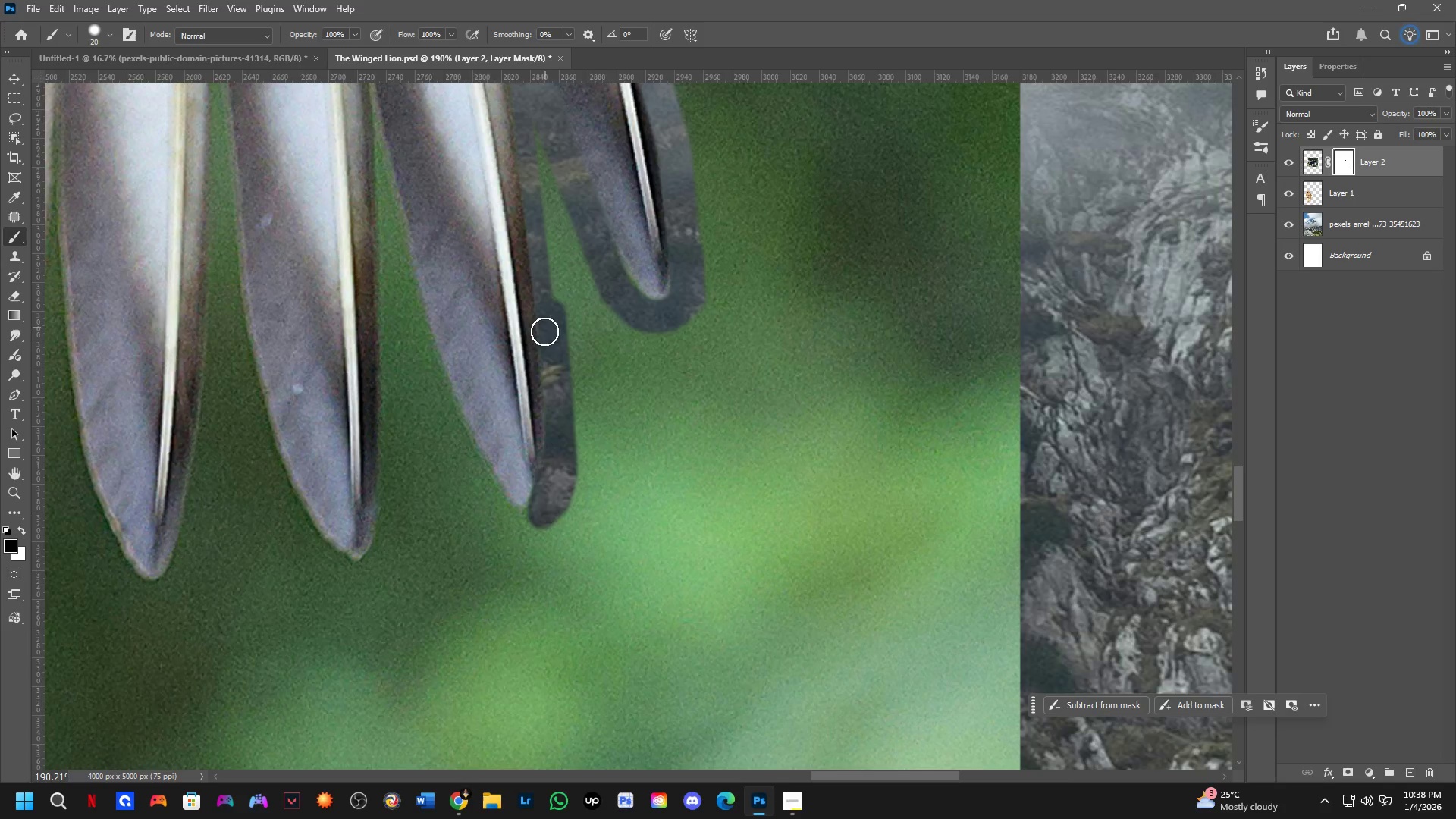 
scroll: coordinate [535, 422], scroll_direction: down, amount: 1.0
 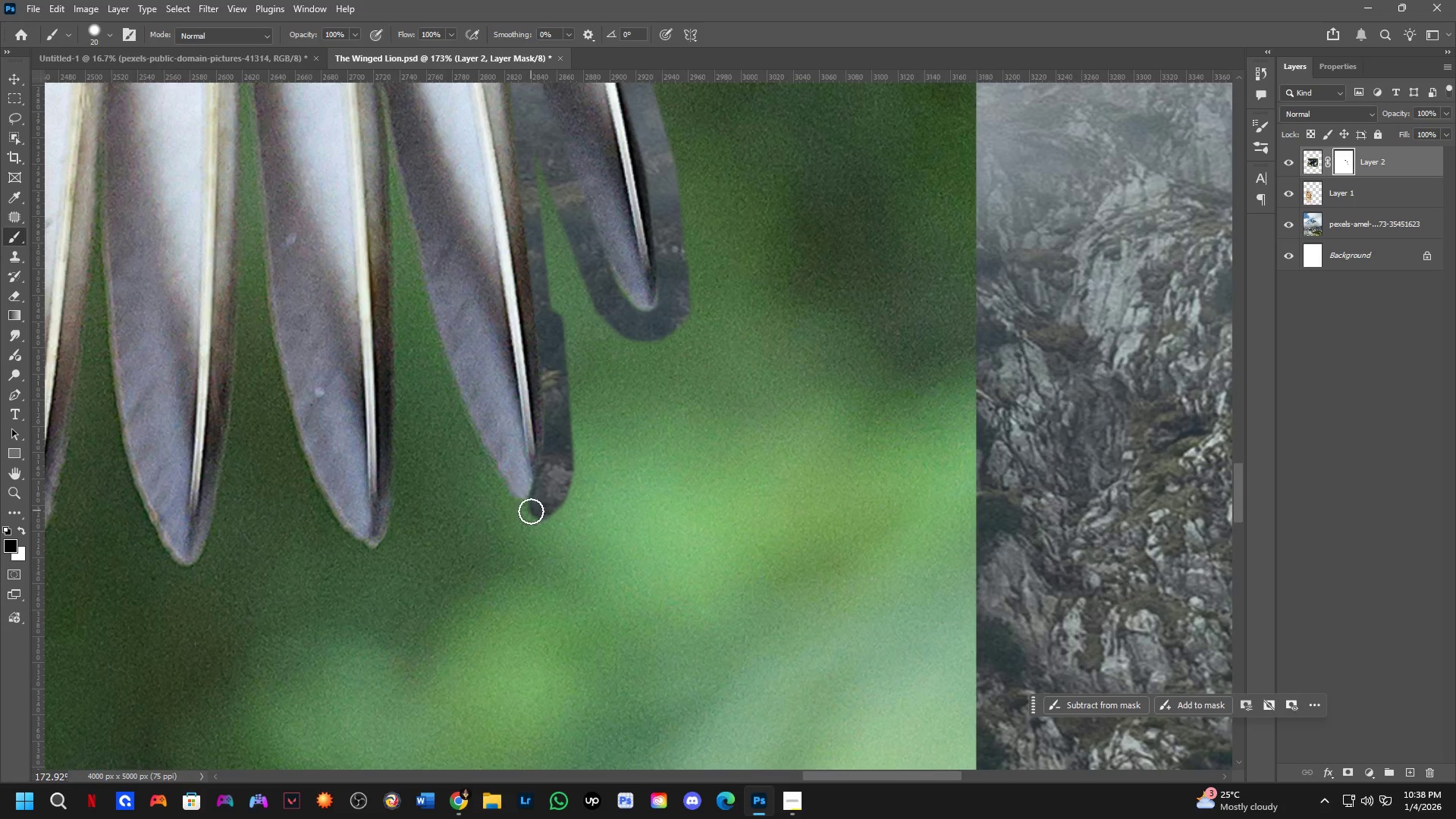 
left_click_drag(start_coordinate=[532, 511], to_coordinate=[448, 403])
 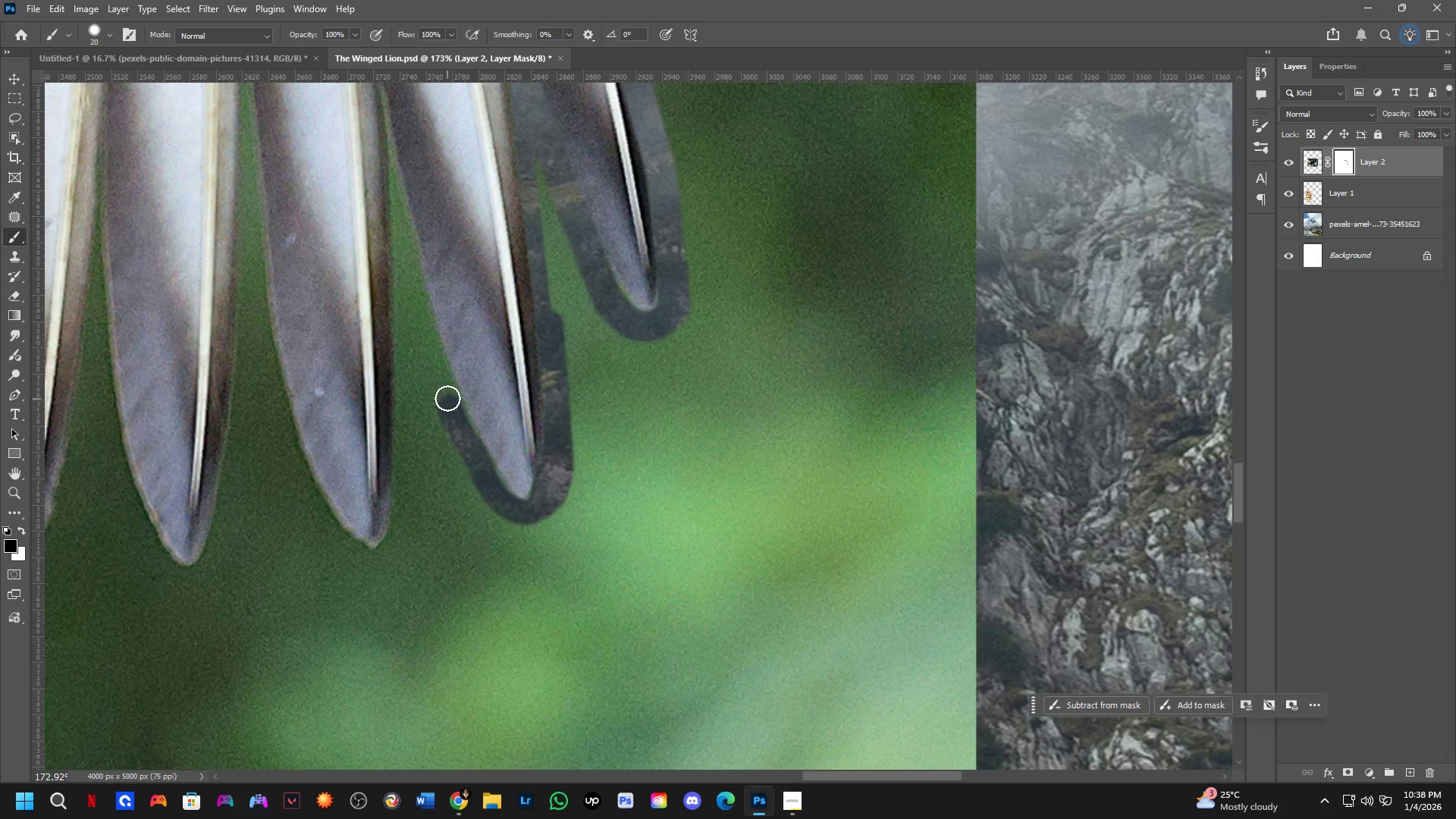 
hold_key(key=Space, duration=0.56)
 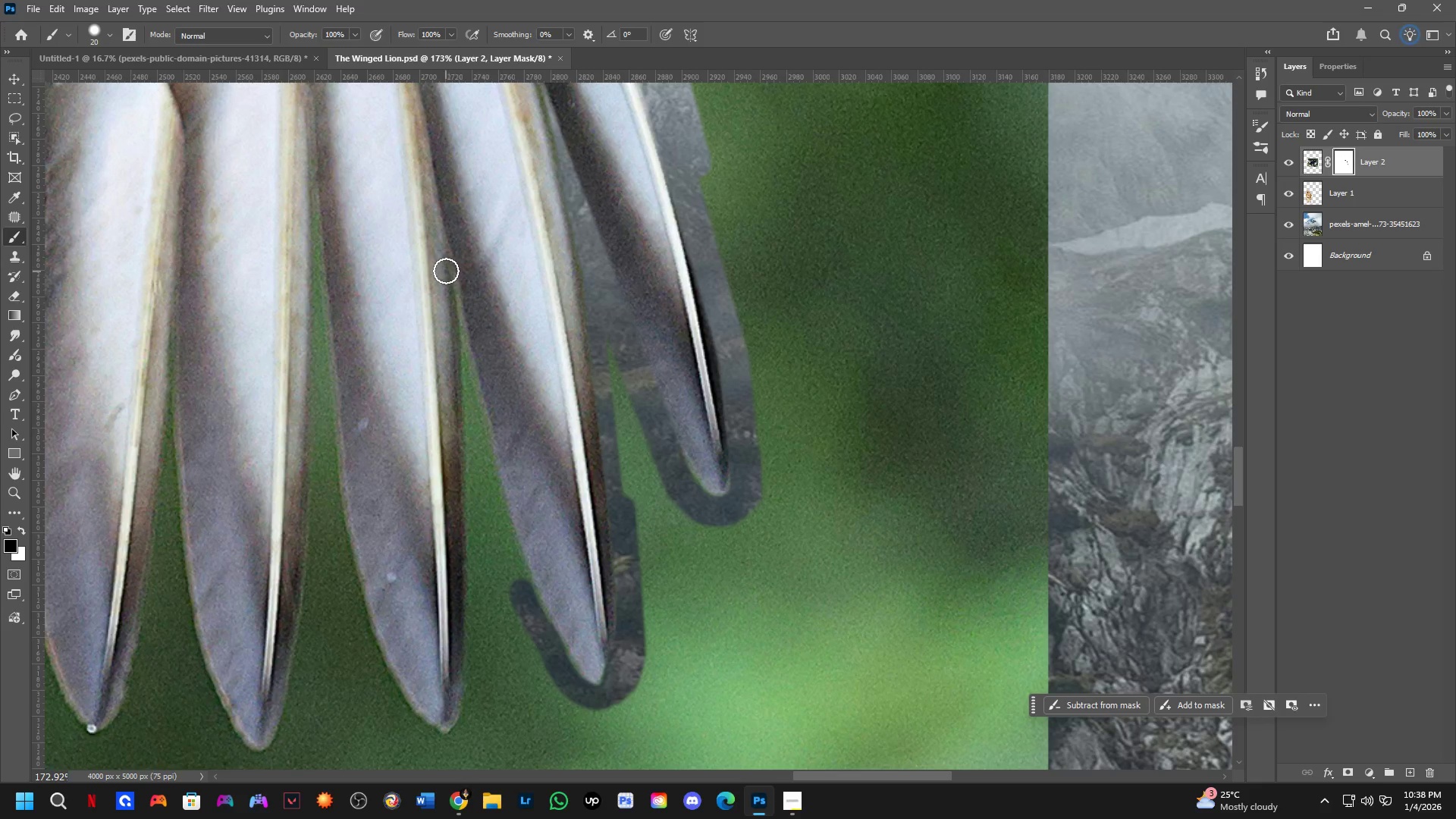 
left_click_drag(start_coordinate=[431, 362], to_coordinate=[504, 548])
 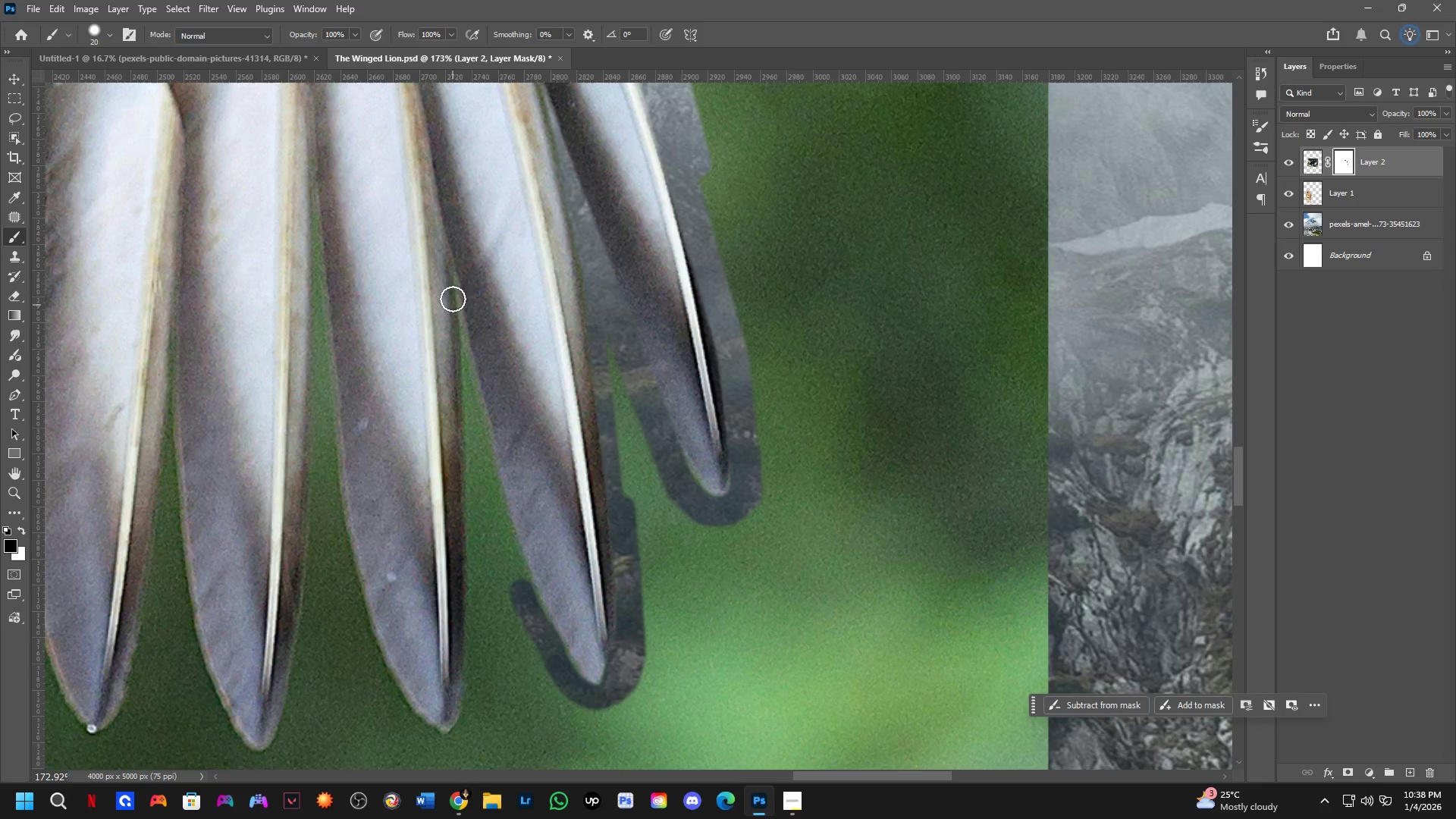 
hold_key(key=ShiftLeft, duration=0.55)
left_click([438, 257])
 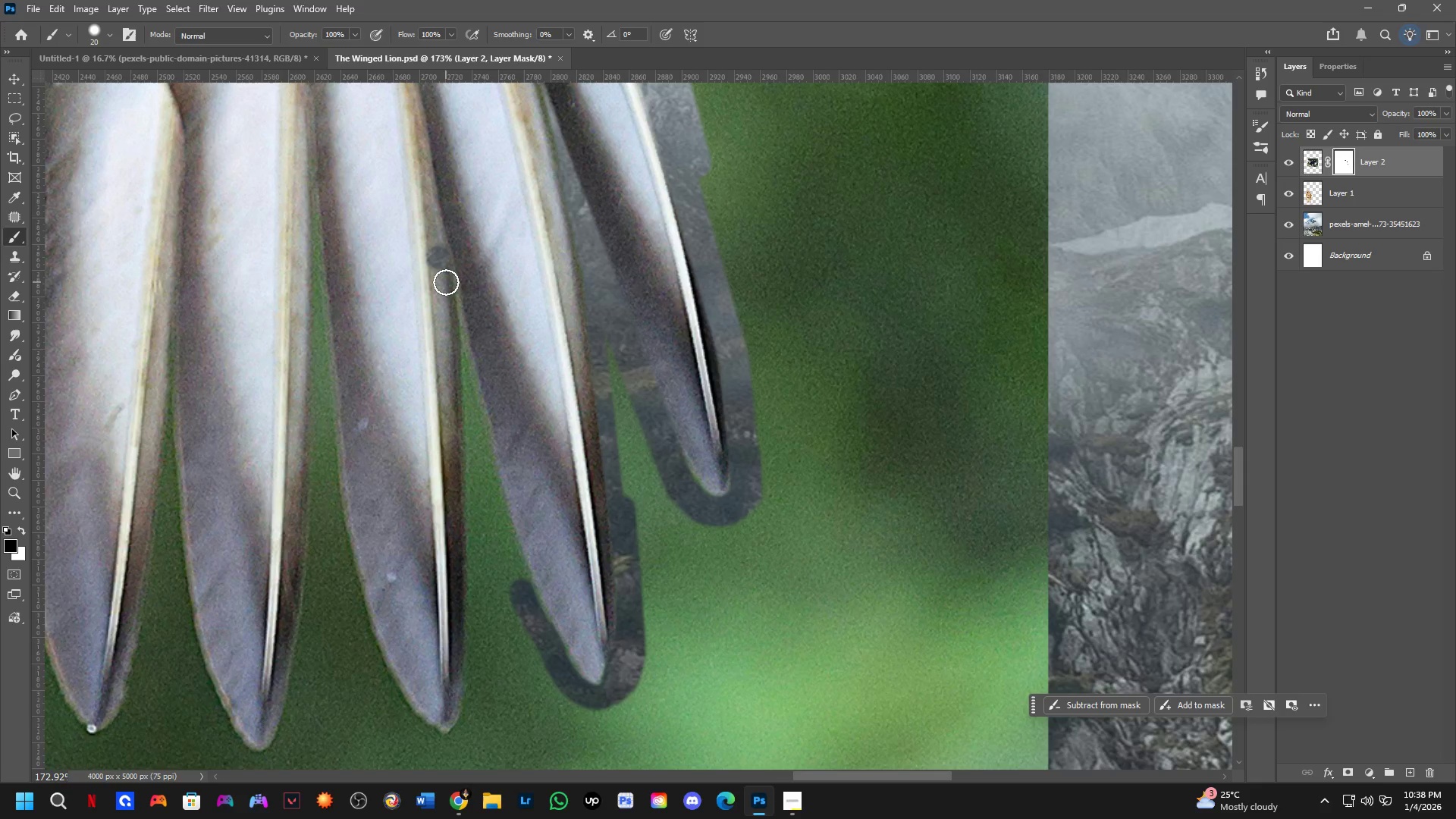 
key(Control+ControlLeft)
 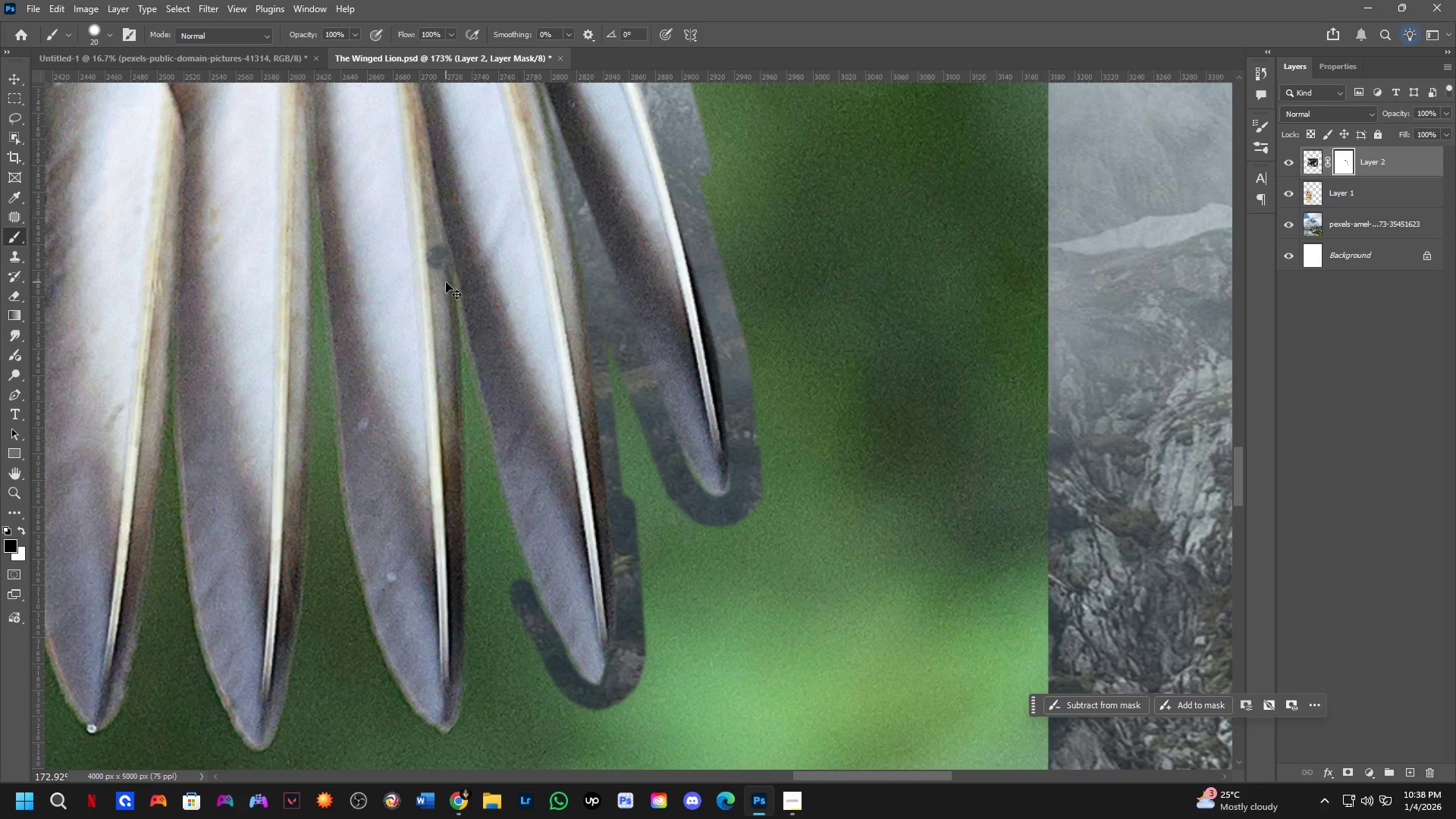 
key(Control+Z)
 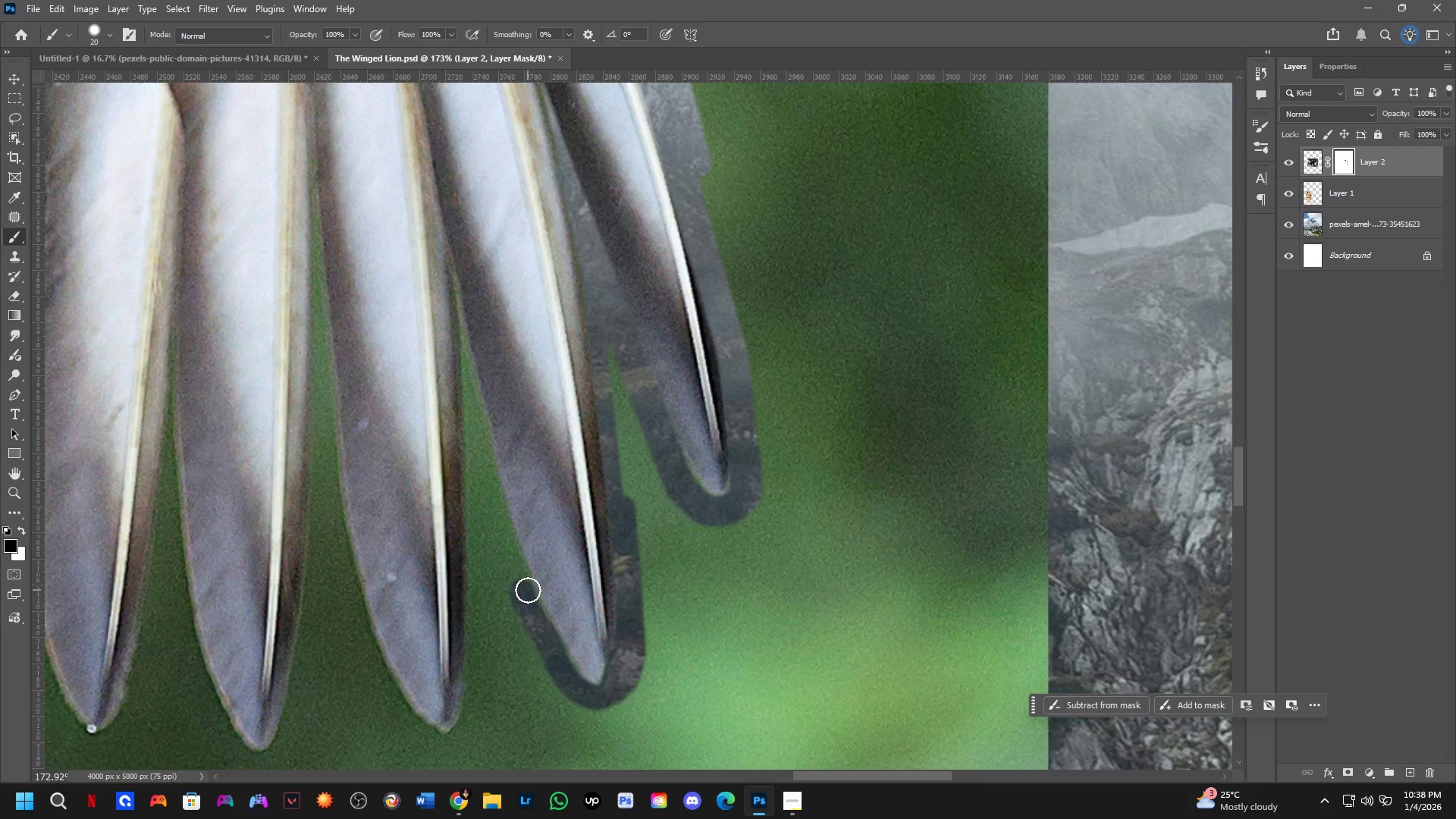 
left_click([520, 586])
 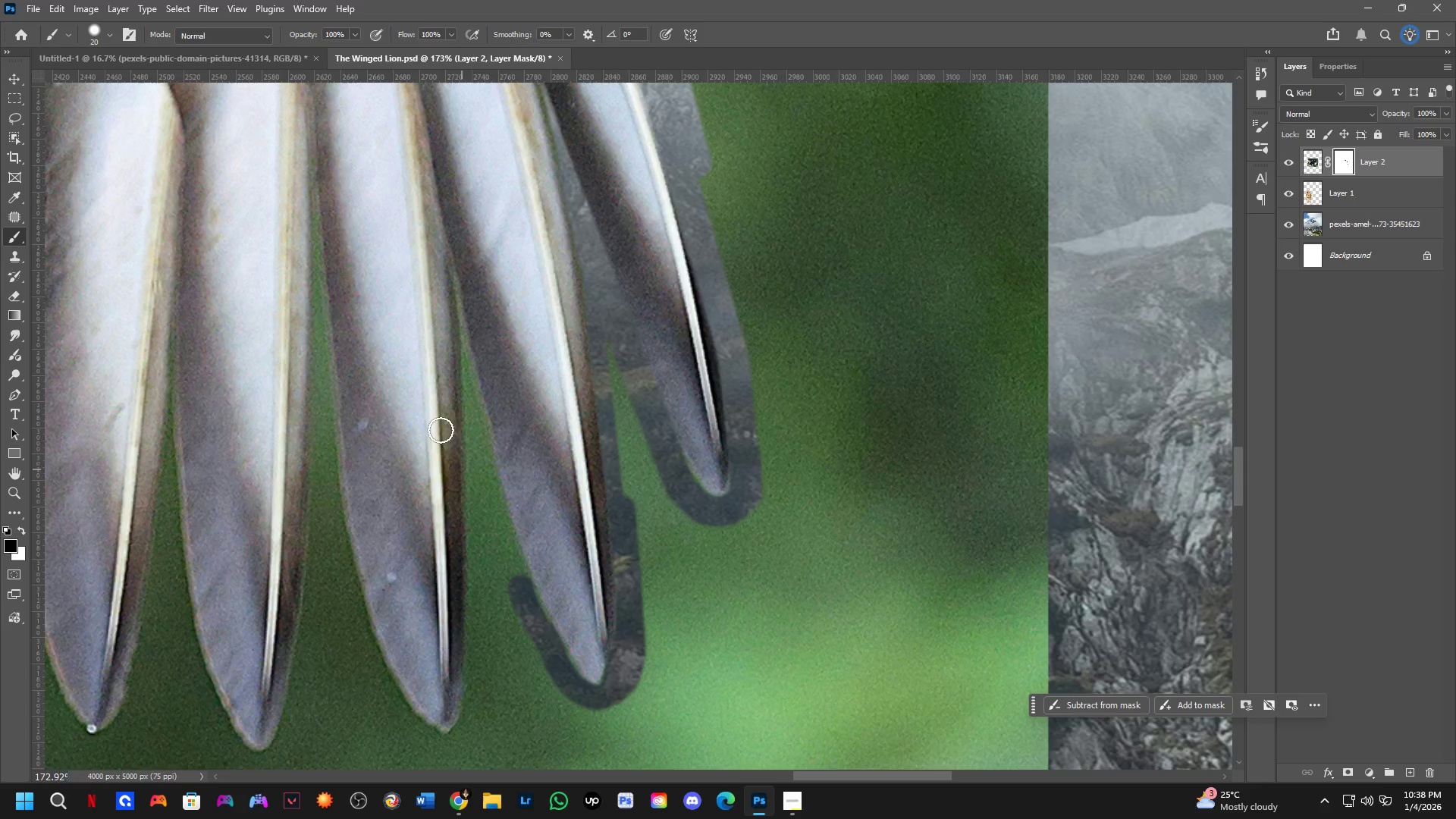 
hold_key(key=ShiftLeft, duration=1.03)
left_click([433, 230])
 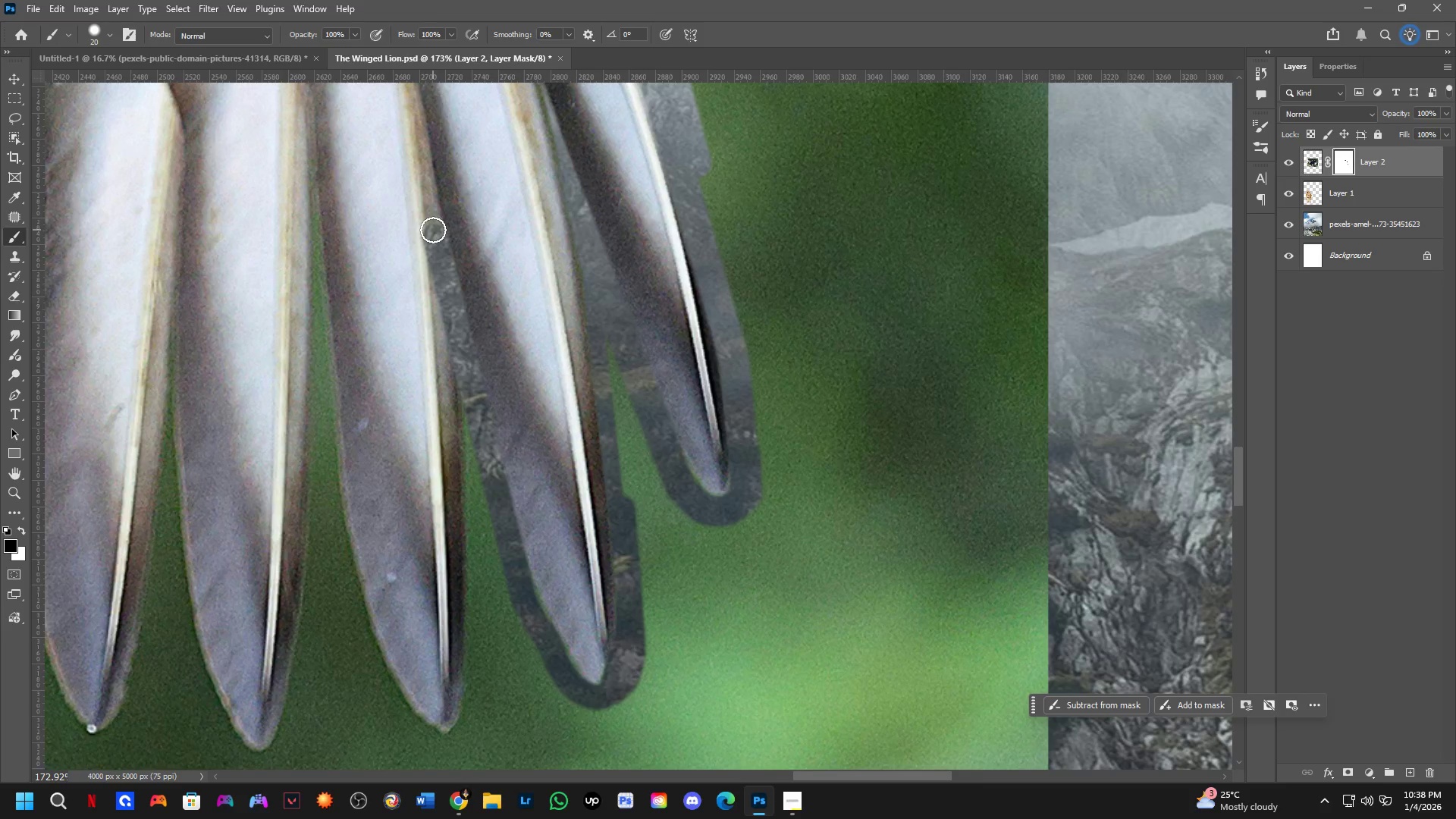 
type(xx)
 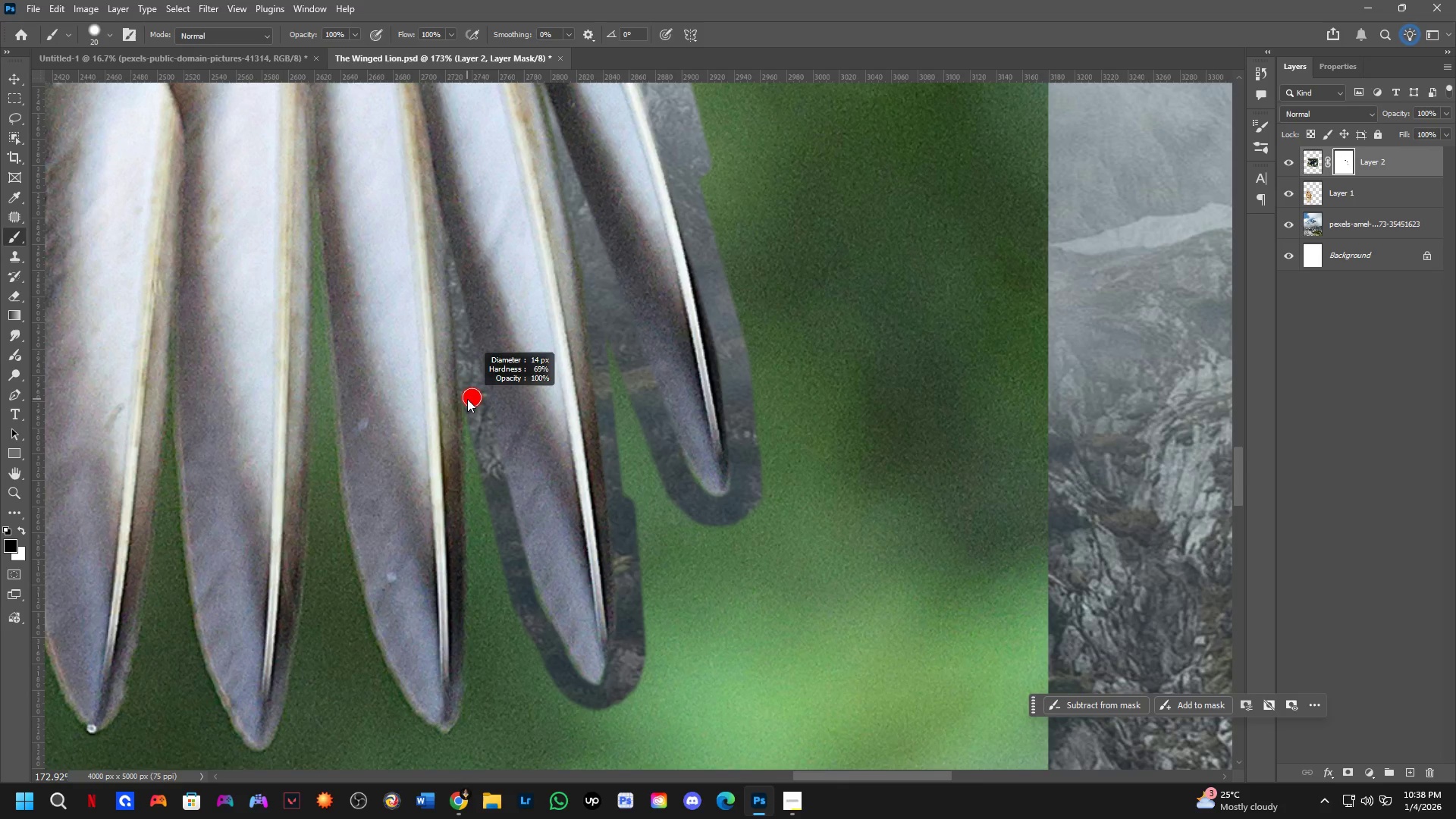 
left_click_drag(start_coordinate=[432, 216], to_coordinate=[443, 417])
 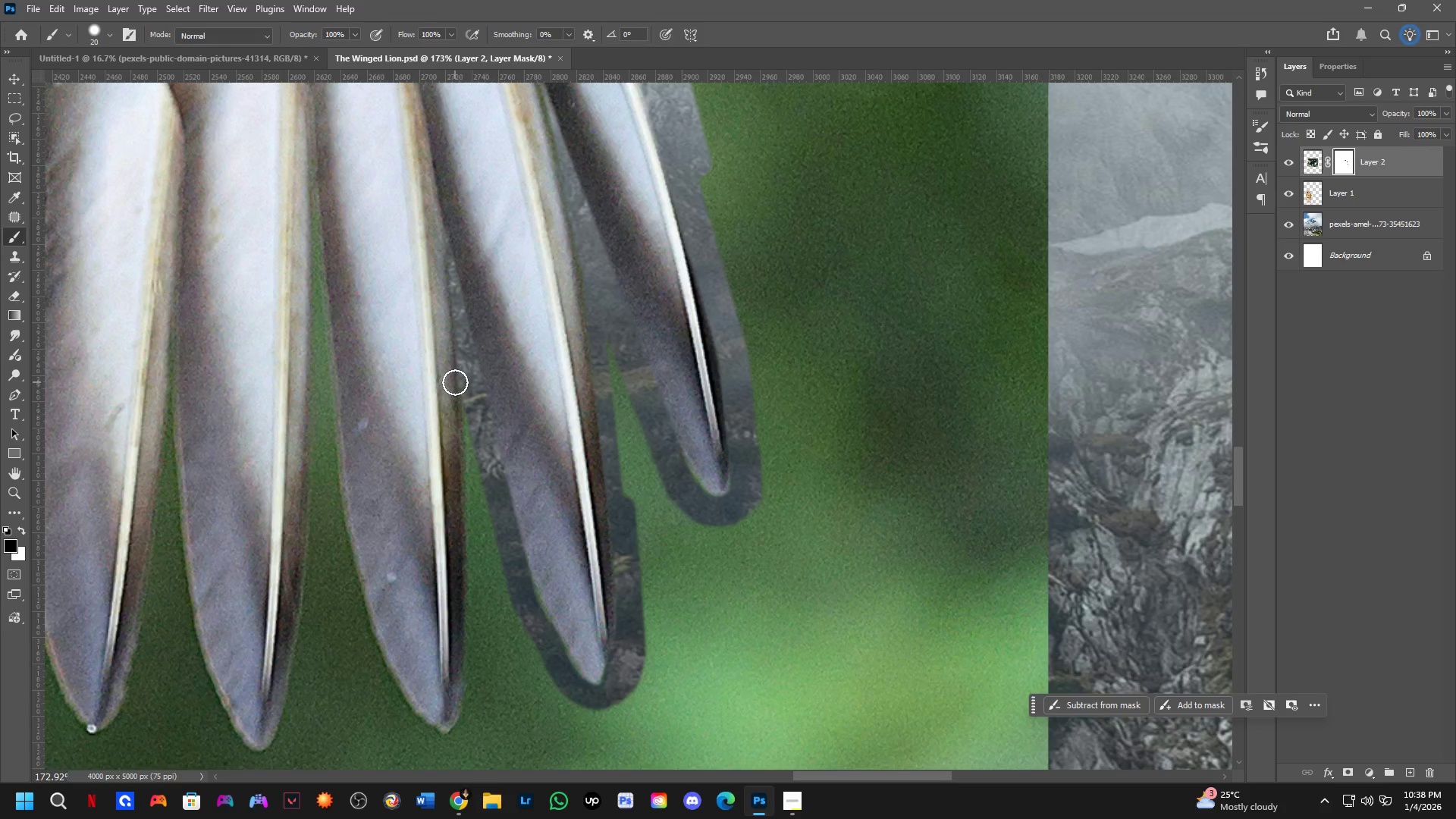 
key(Alt+AltLeft)
 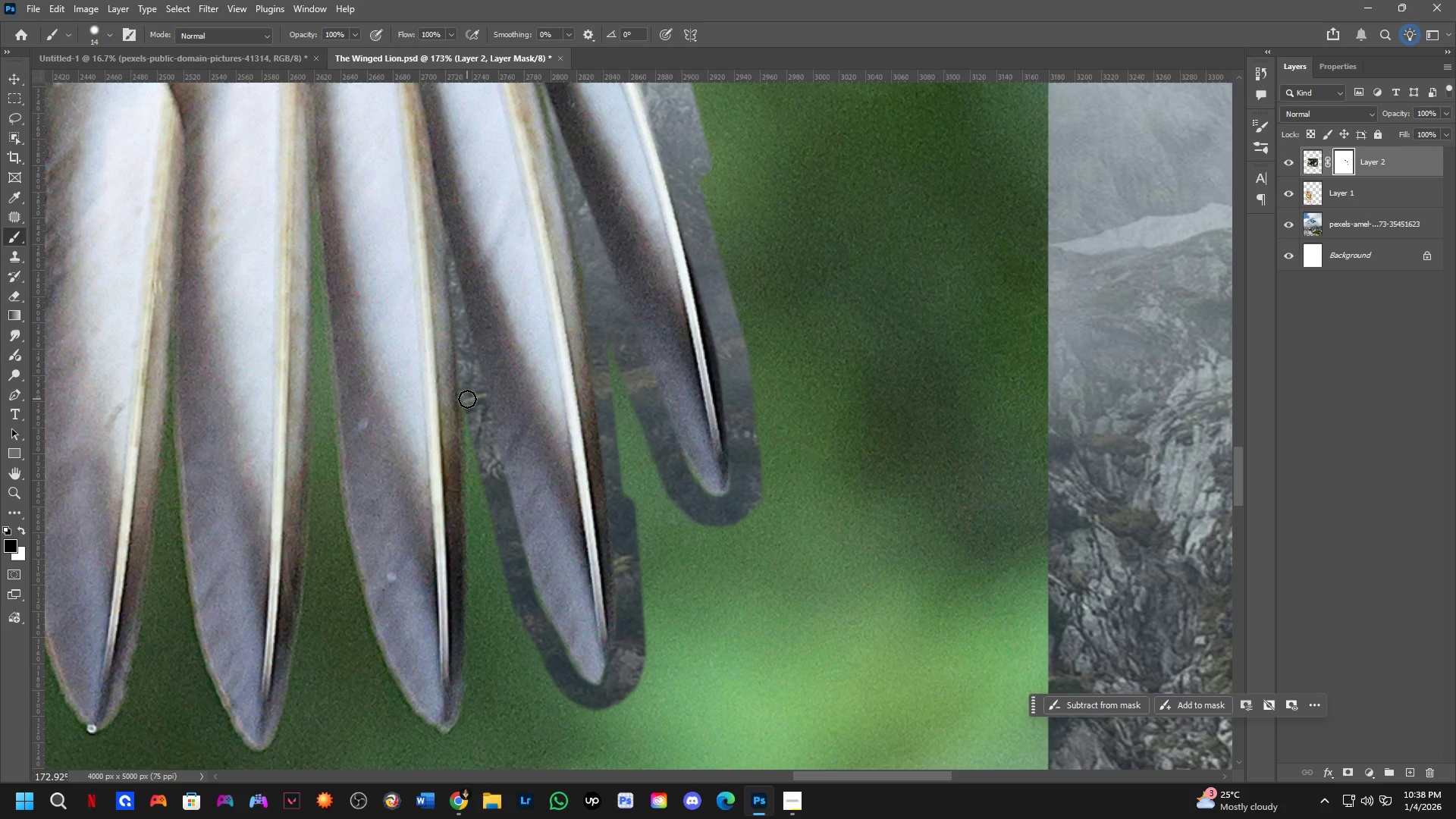 
left_click_drag(start_coordinate=[467, 399], to_coordinate=[441, 744])
 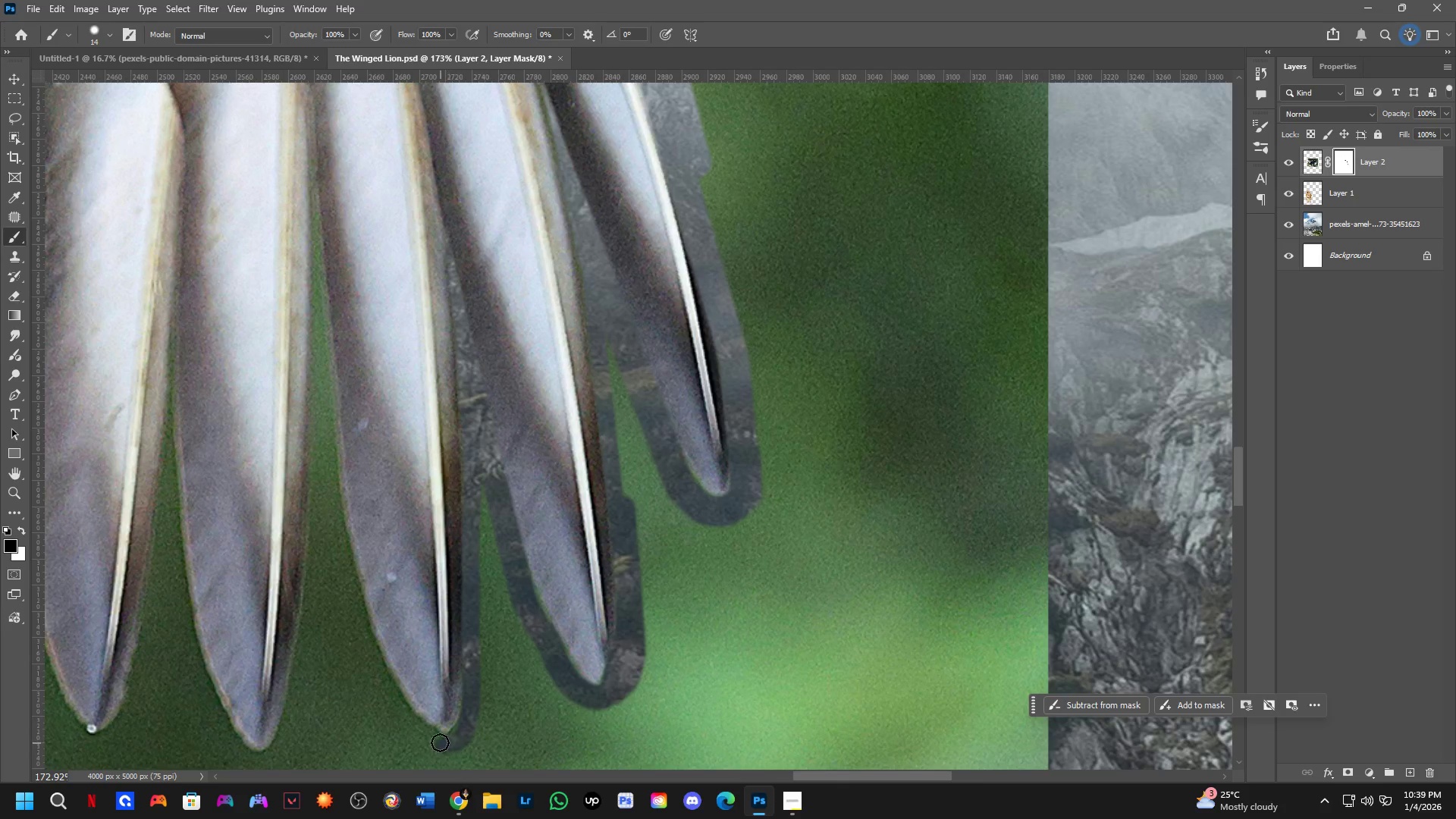 
hold_key(key=Space, duration=0.5)
 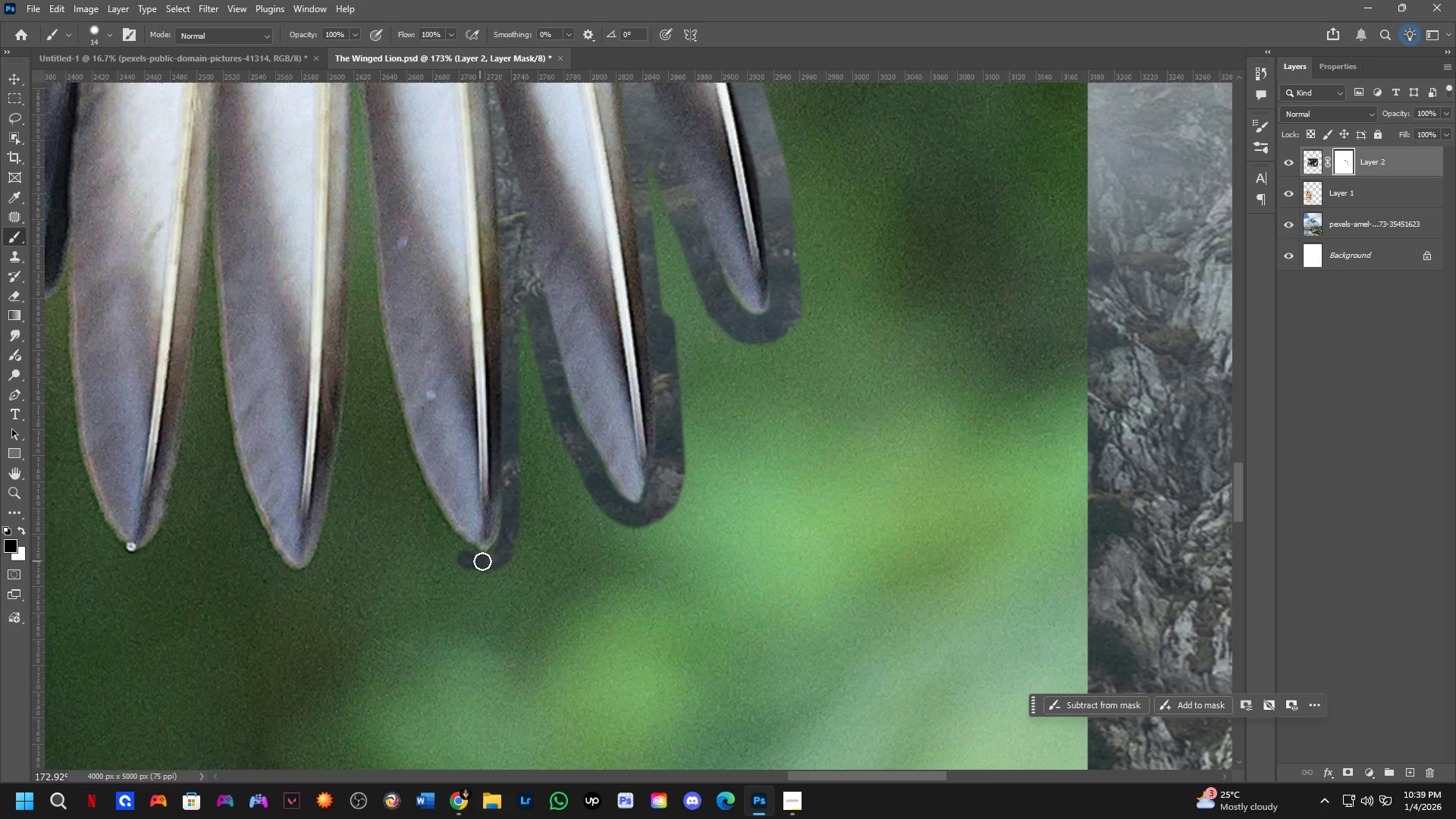 
left_click_drag(start_coordinate=[440, 741], to_coordinate=[479, 559])
 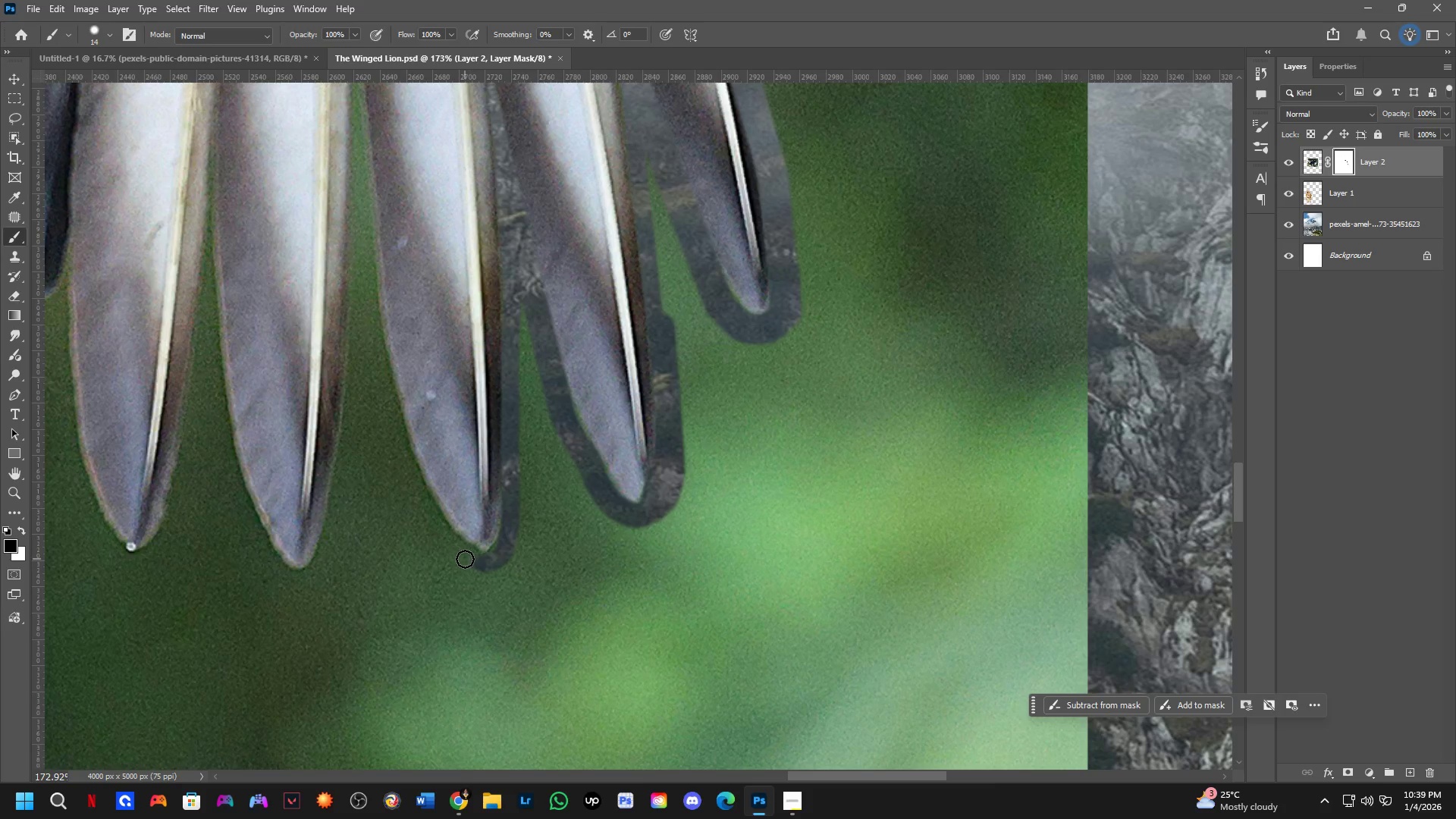 
left_click_drag(start_coordinate=[465, 559], to_coordinate=[511, 529])
 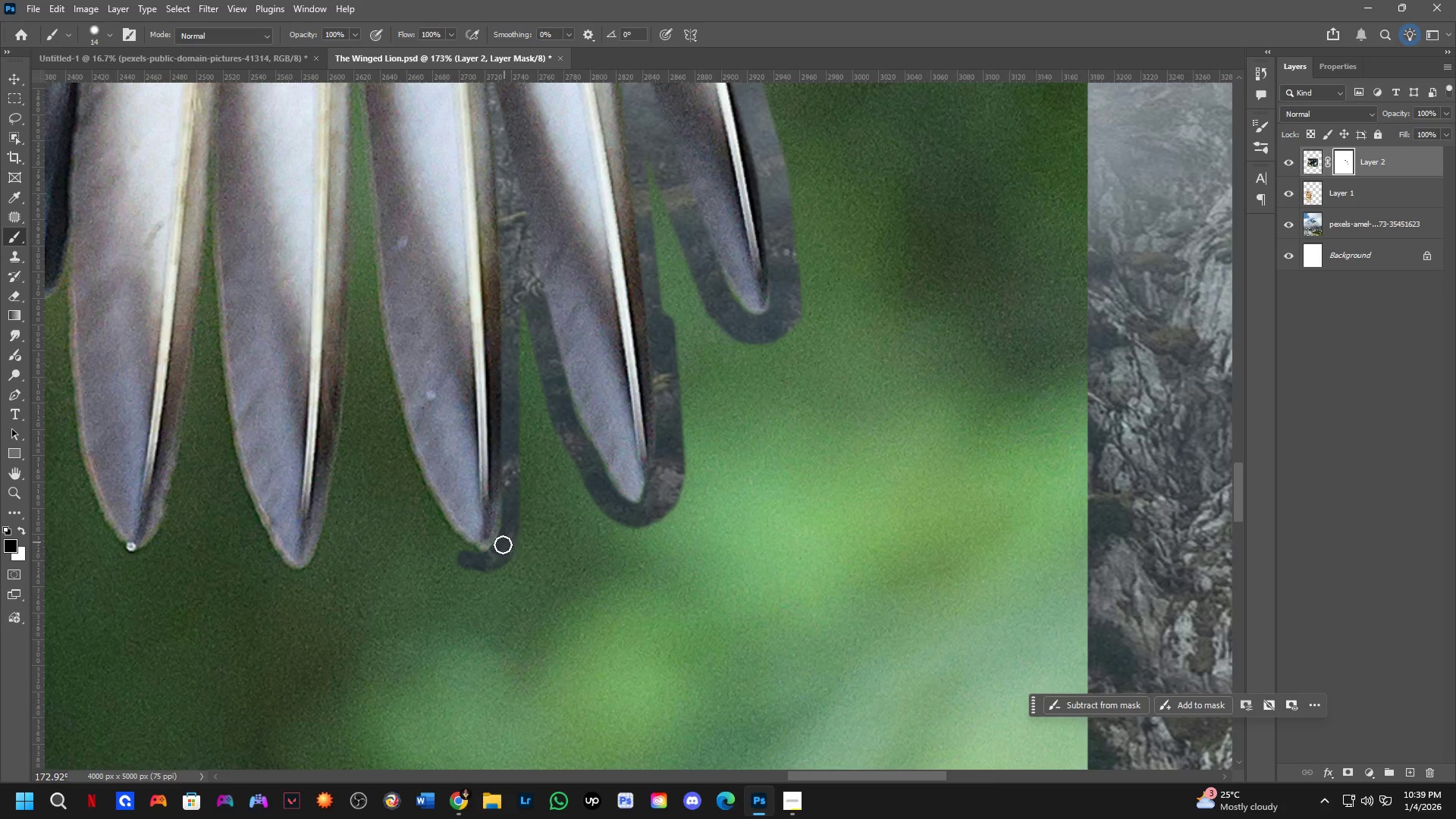 
key(Alt+AltLeft)
 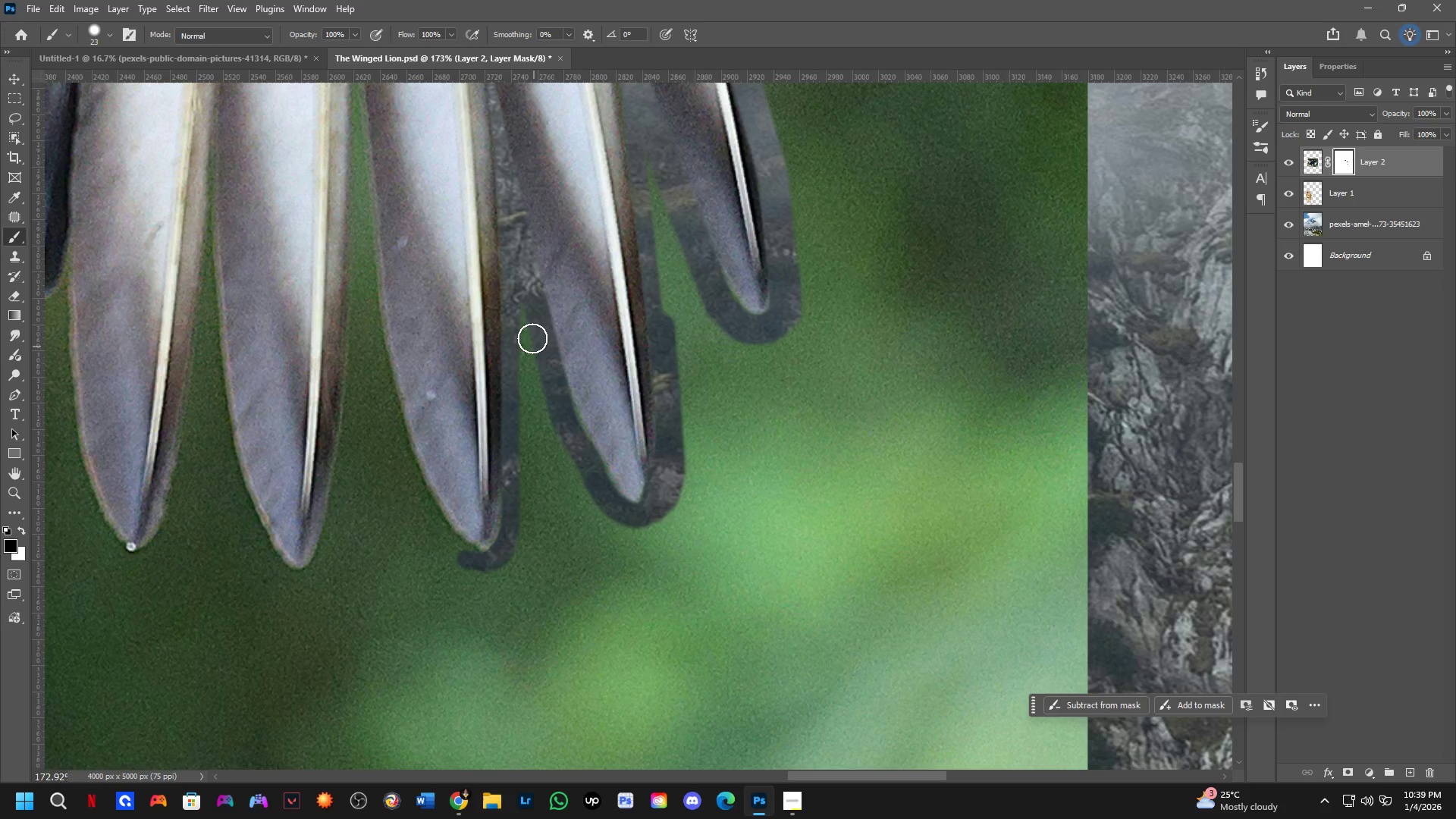 
key(Alt+AltLeft)
 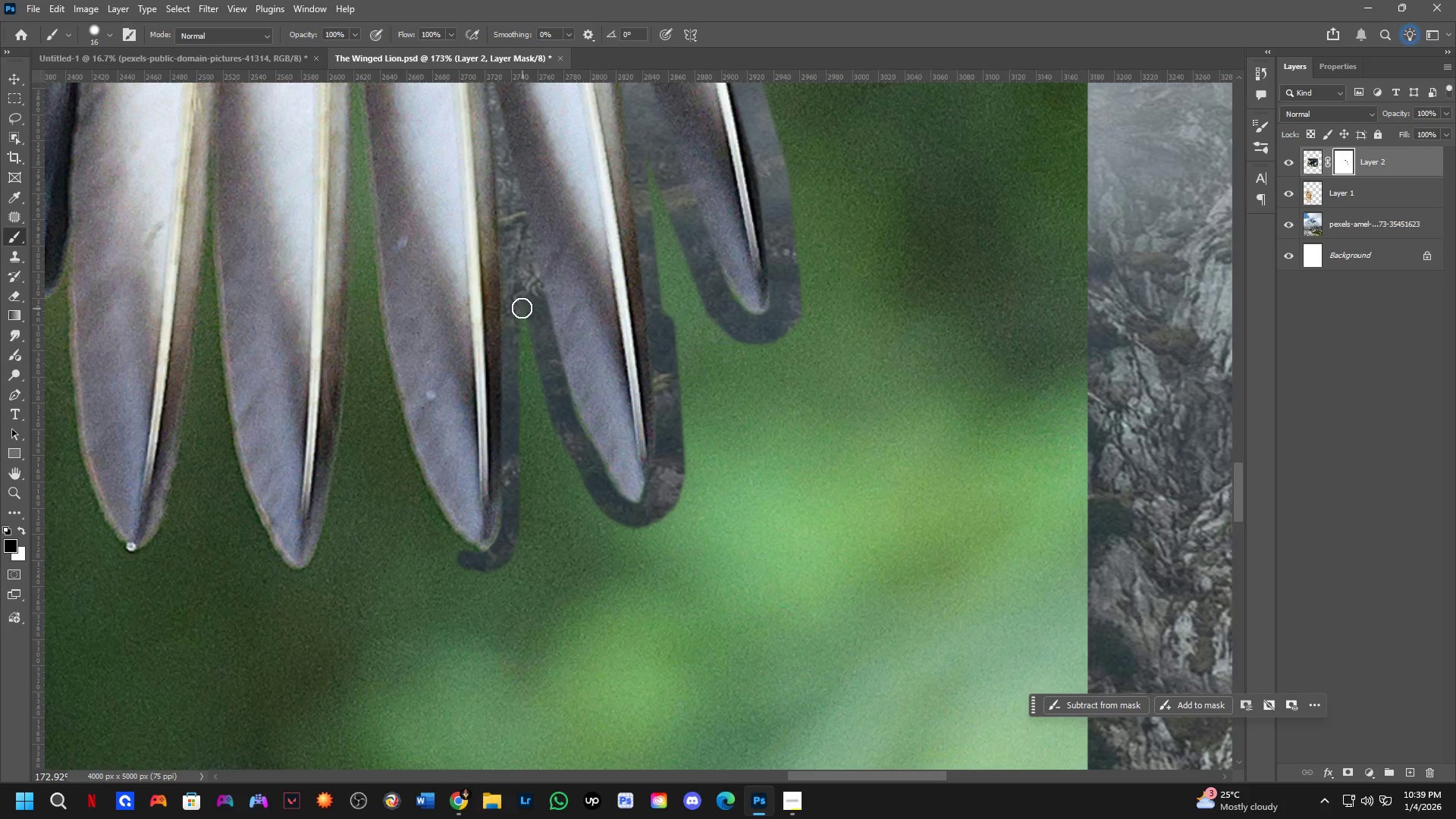 
left_click_drag(start_coordinate=[522, 307], to_coordinate=[526, 437])
 